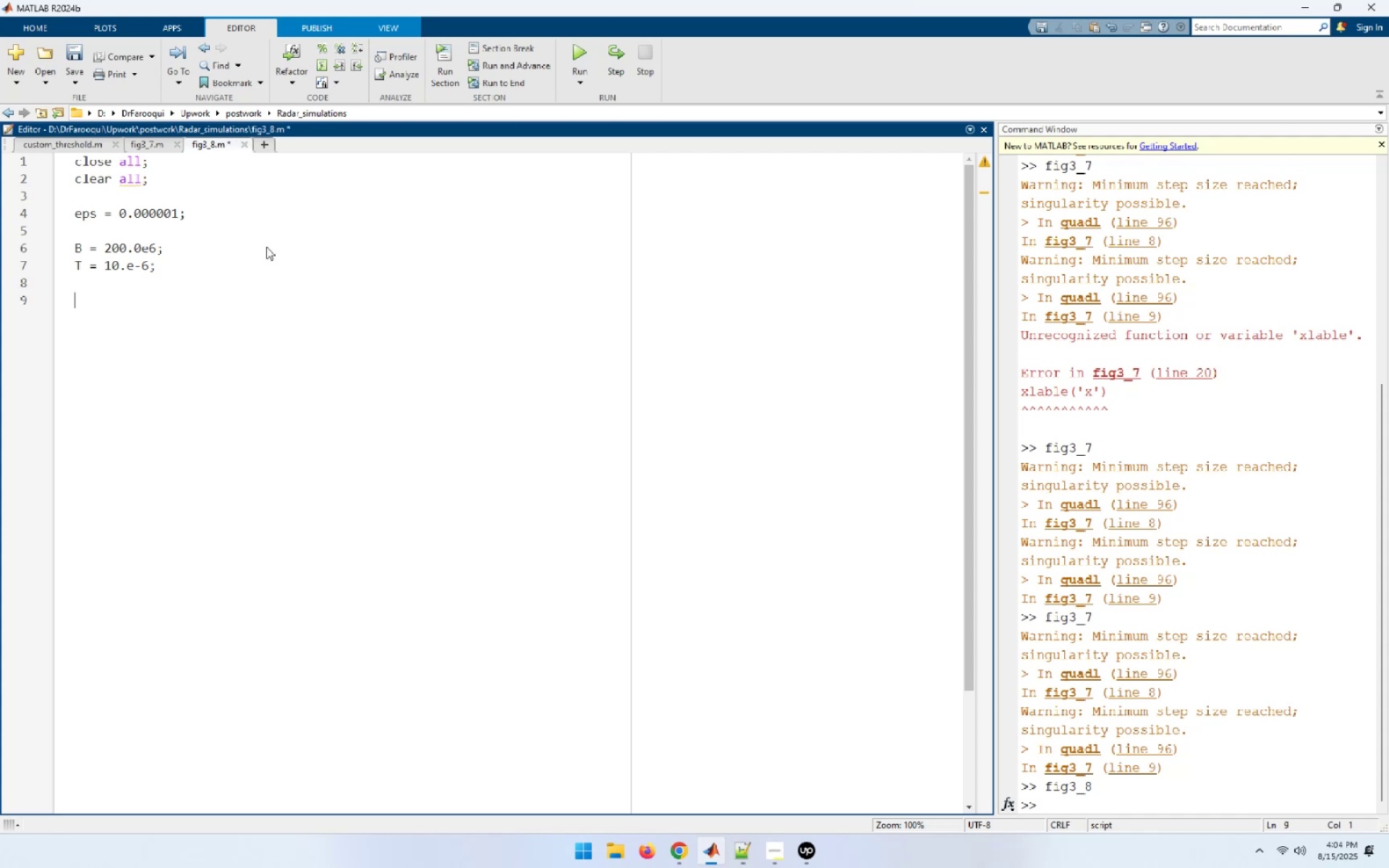 
type(mu = 2. *pi)
key(Backspace)
key(Backspace)
type( pi * B/T;)
 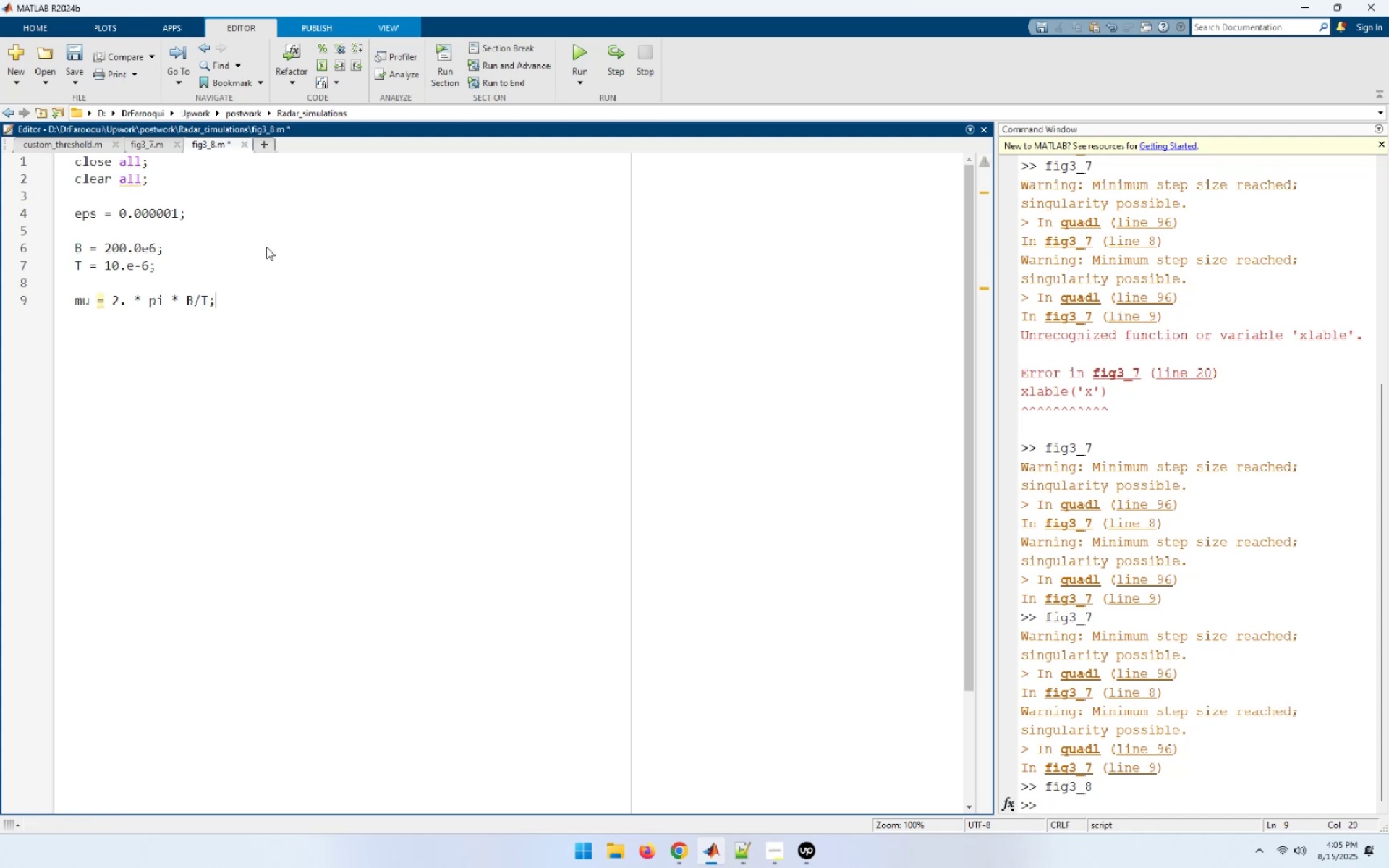 
key(Enter)
 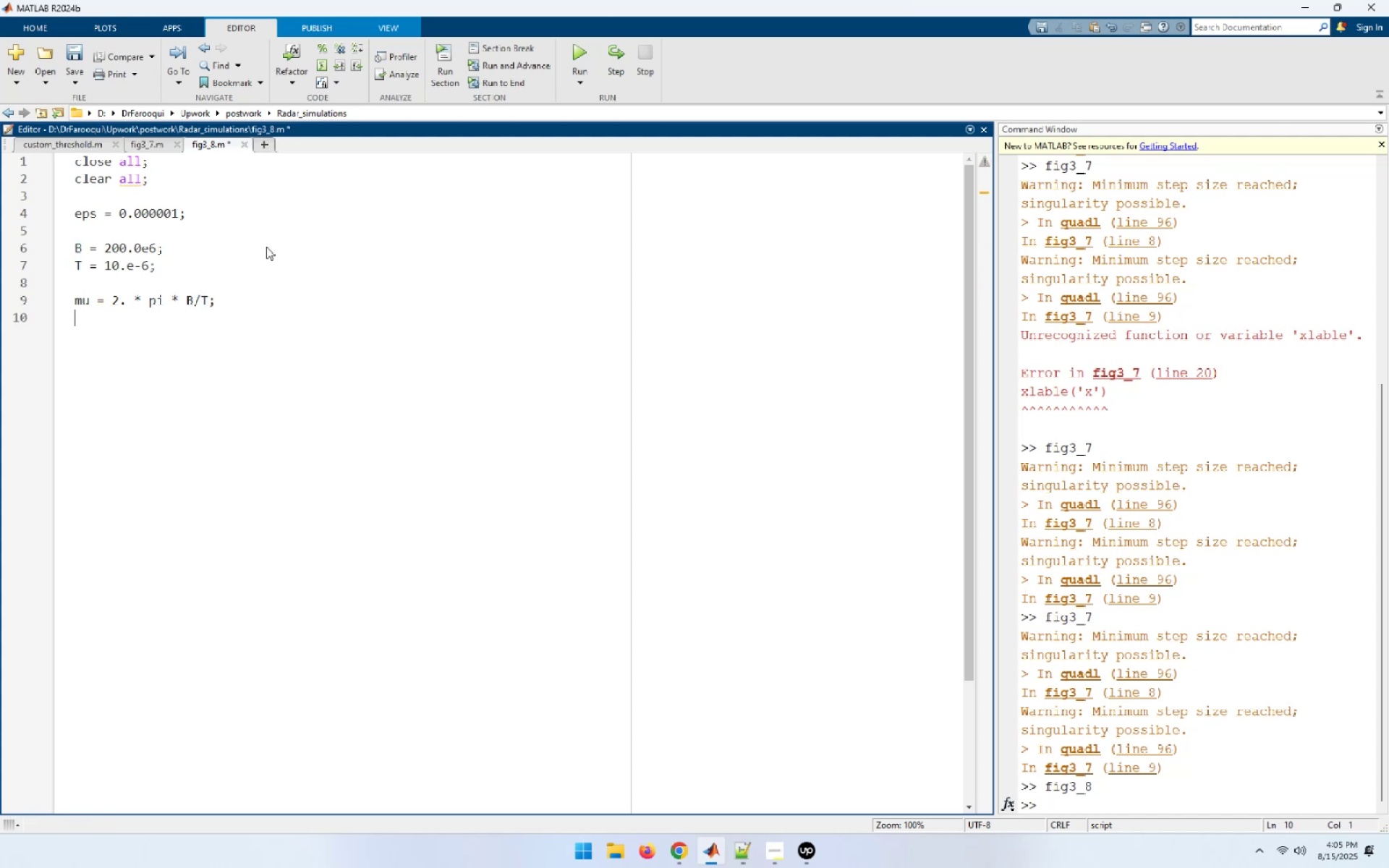 
key(Enter)
 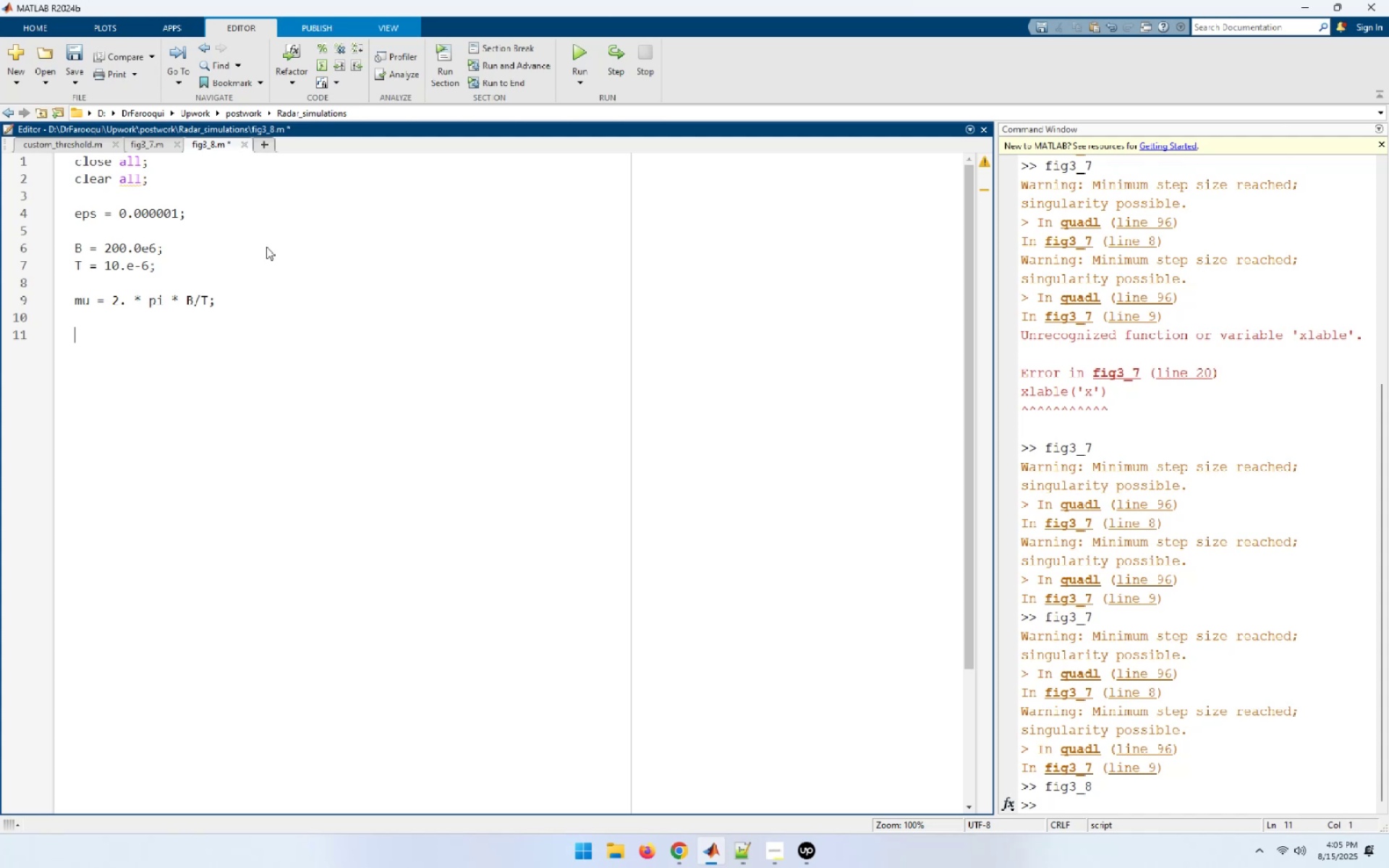 
type(del)
 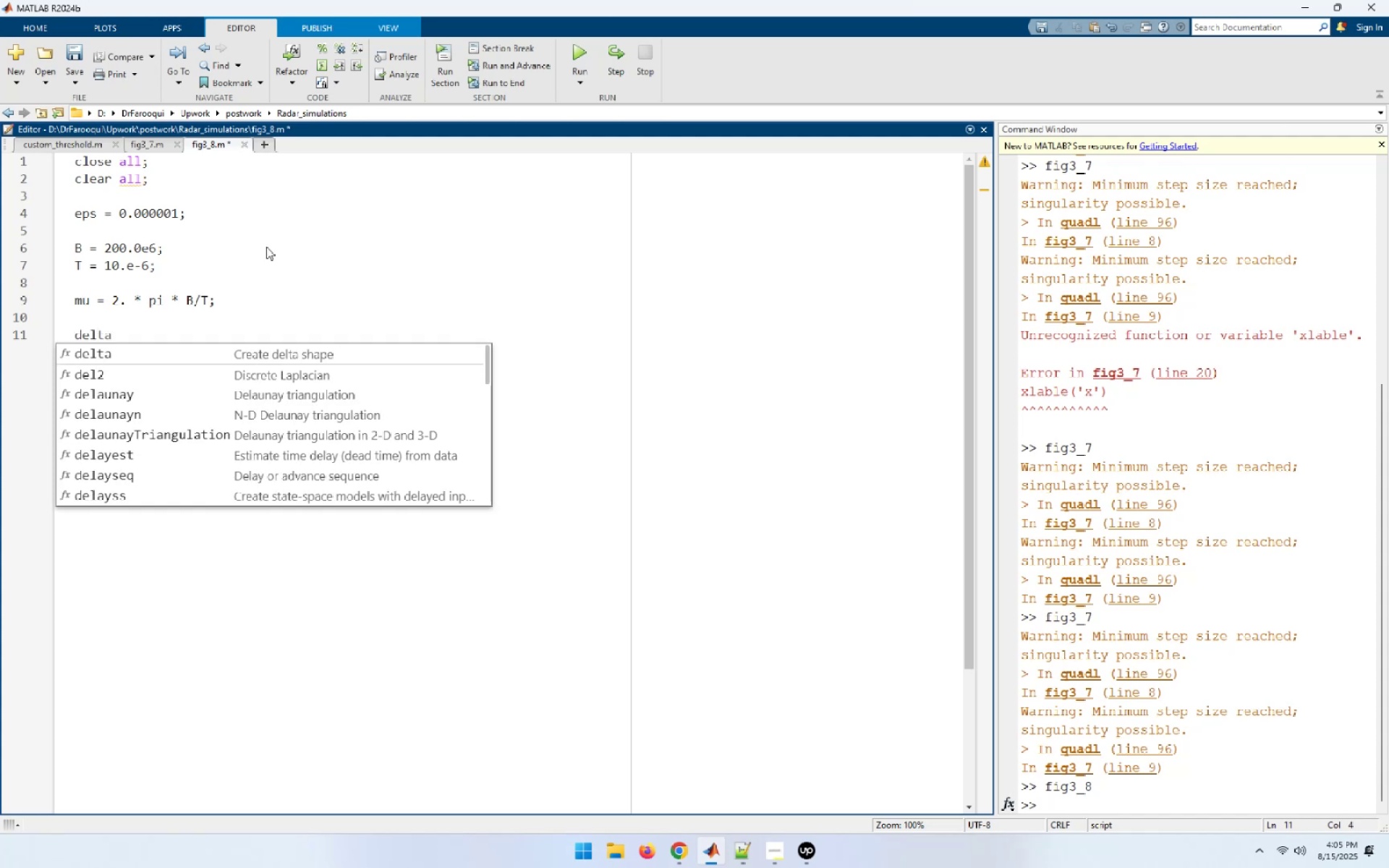 
type(t = linspace()
 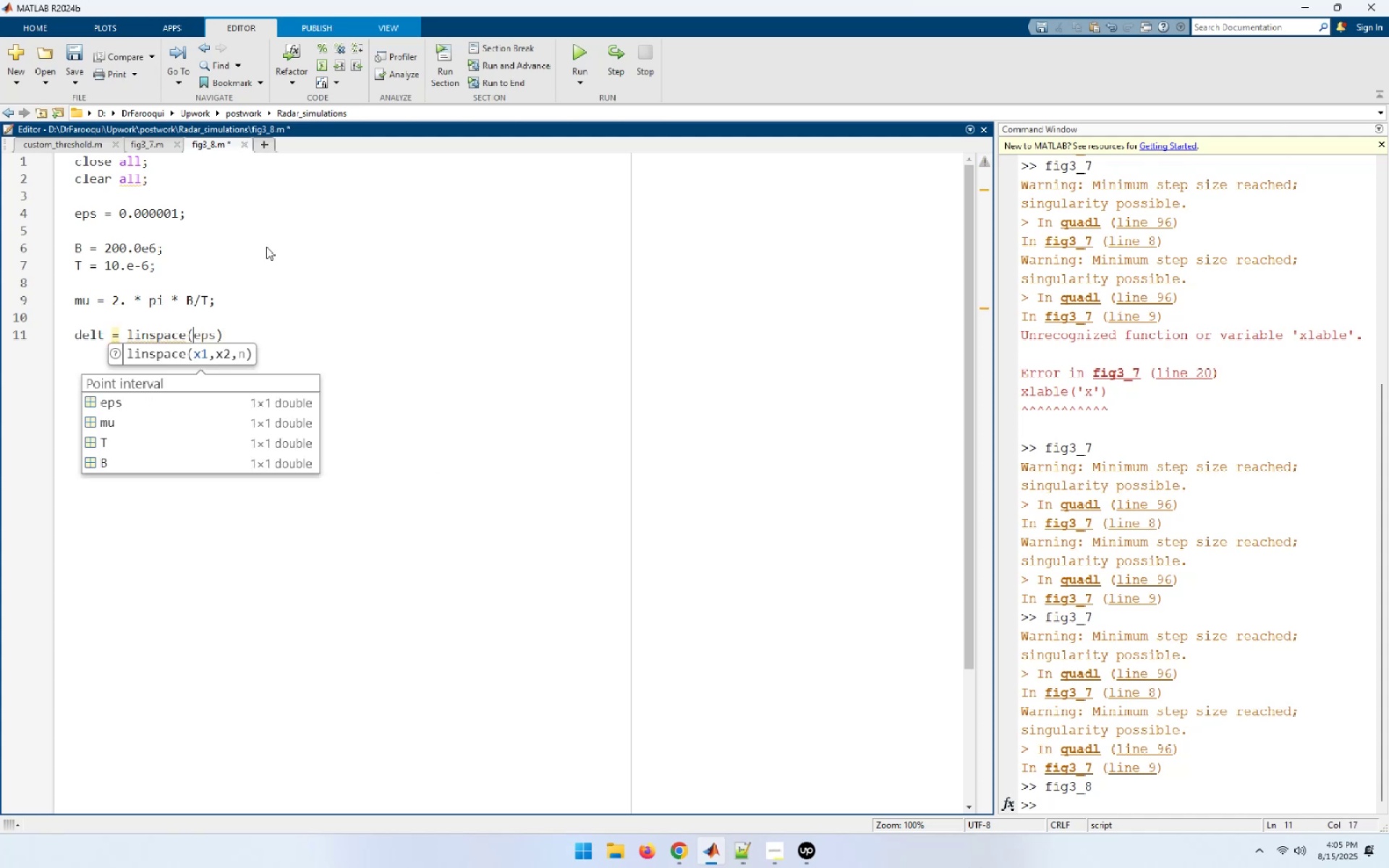 
wait(7.44)
 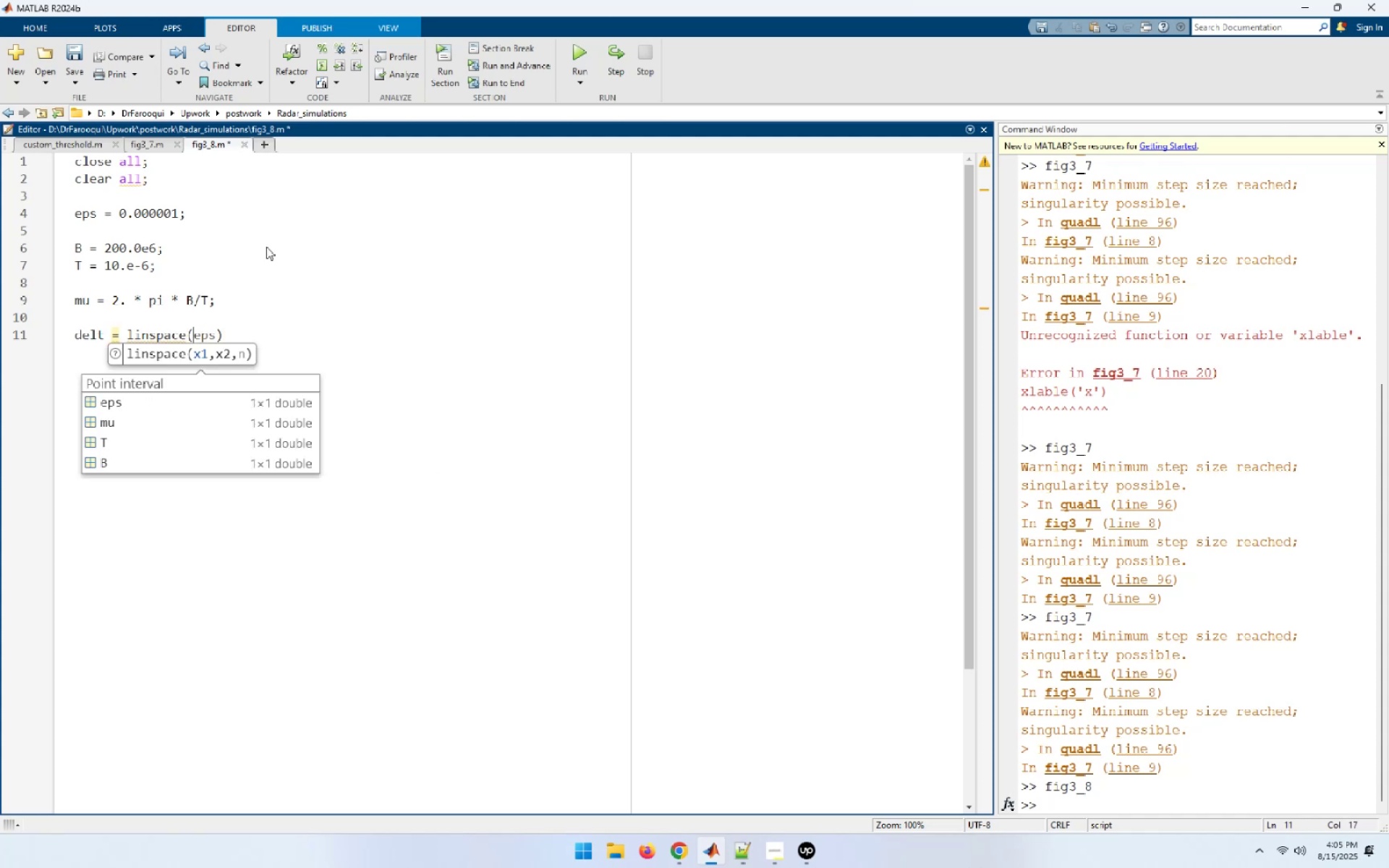 
key(Shift+Minus)
 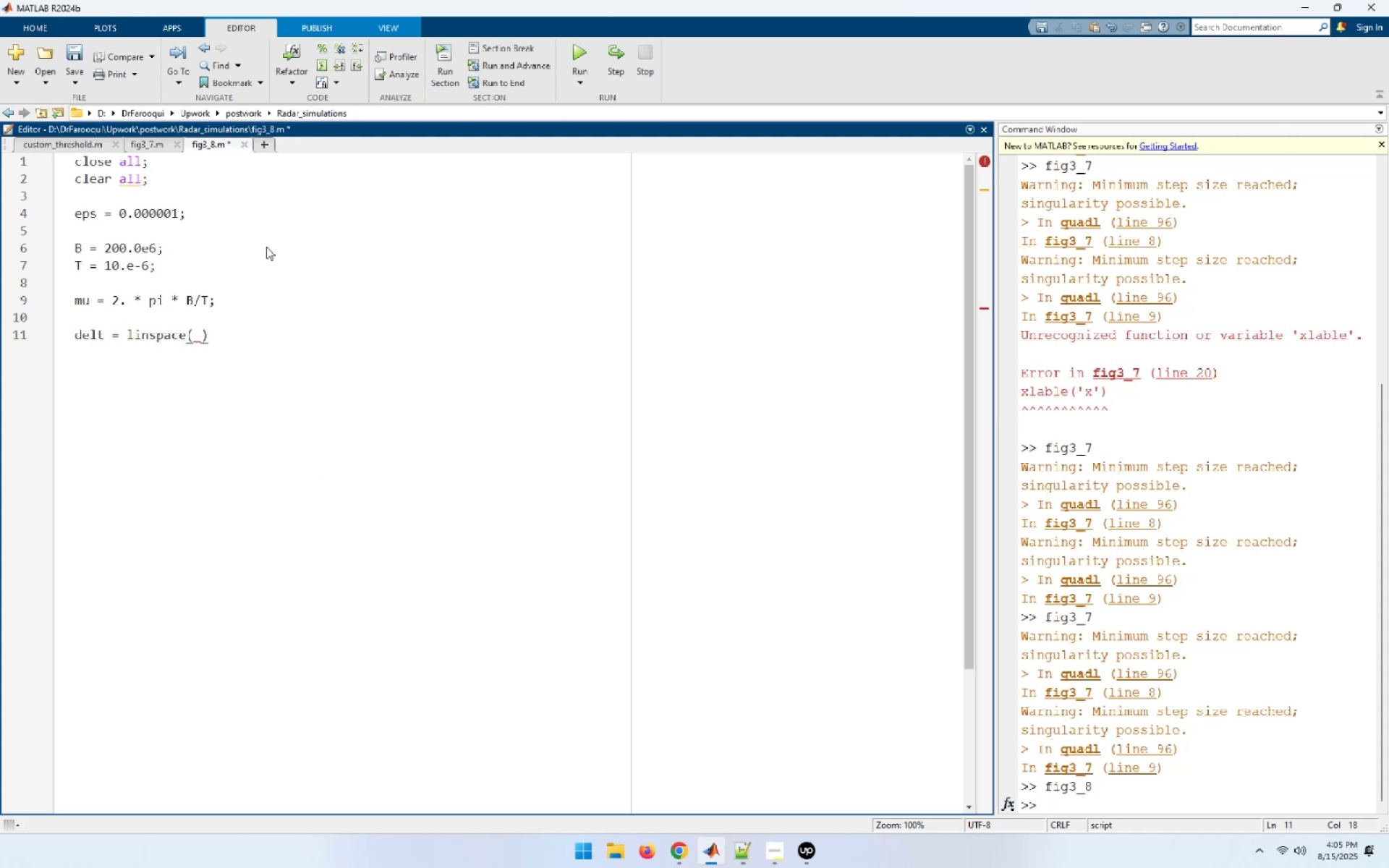 
key(Backspace)
 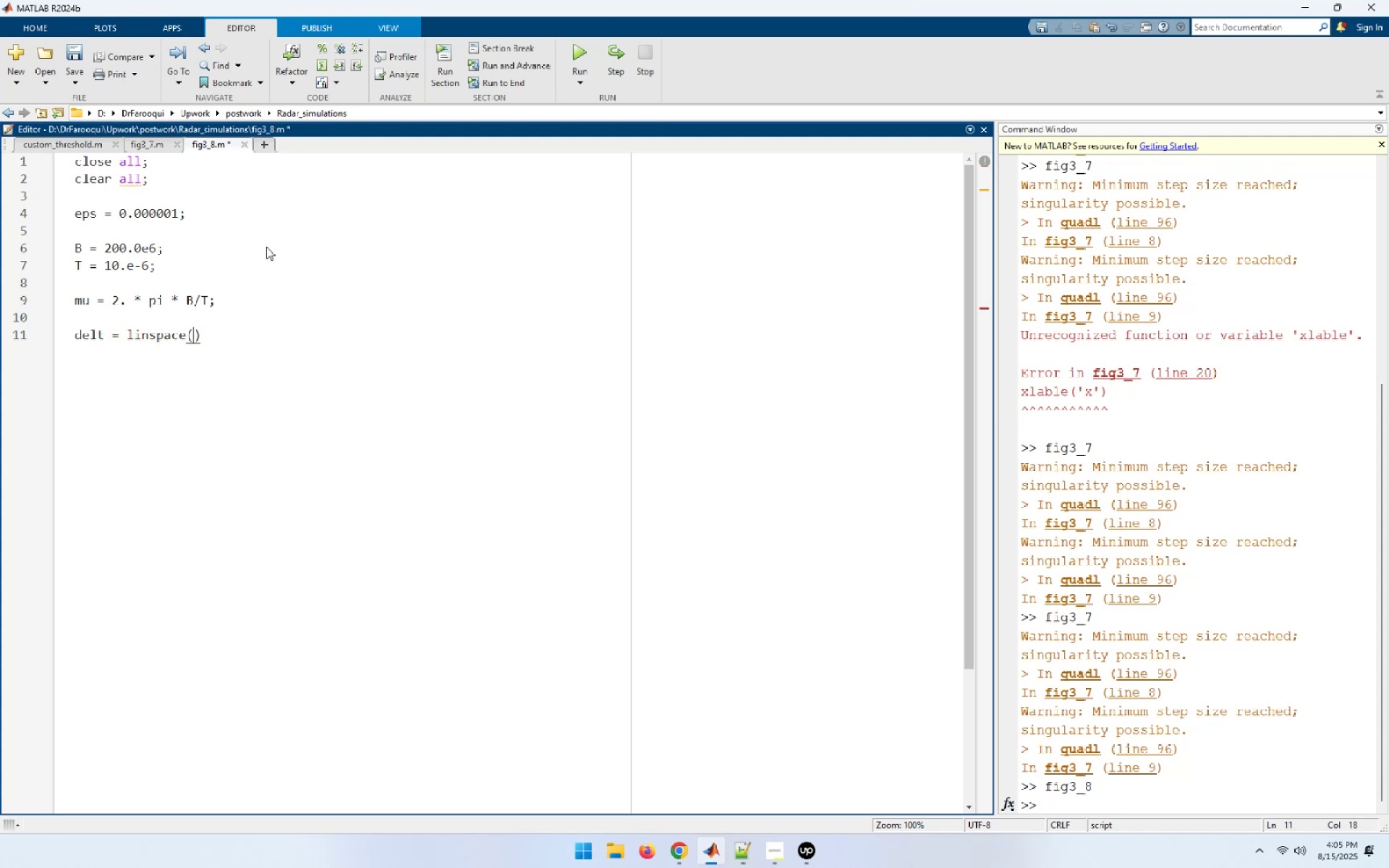 
key(Minus)
 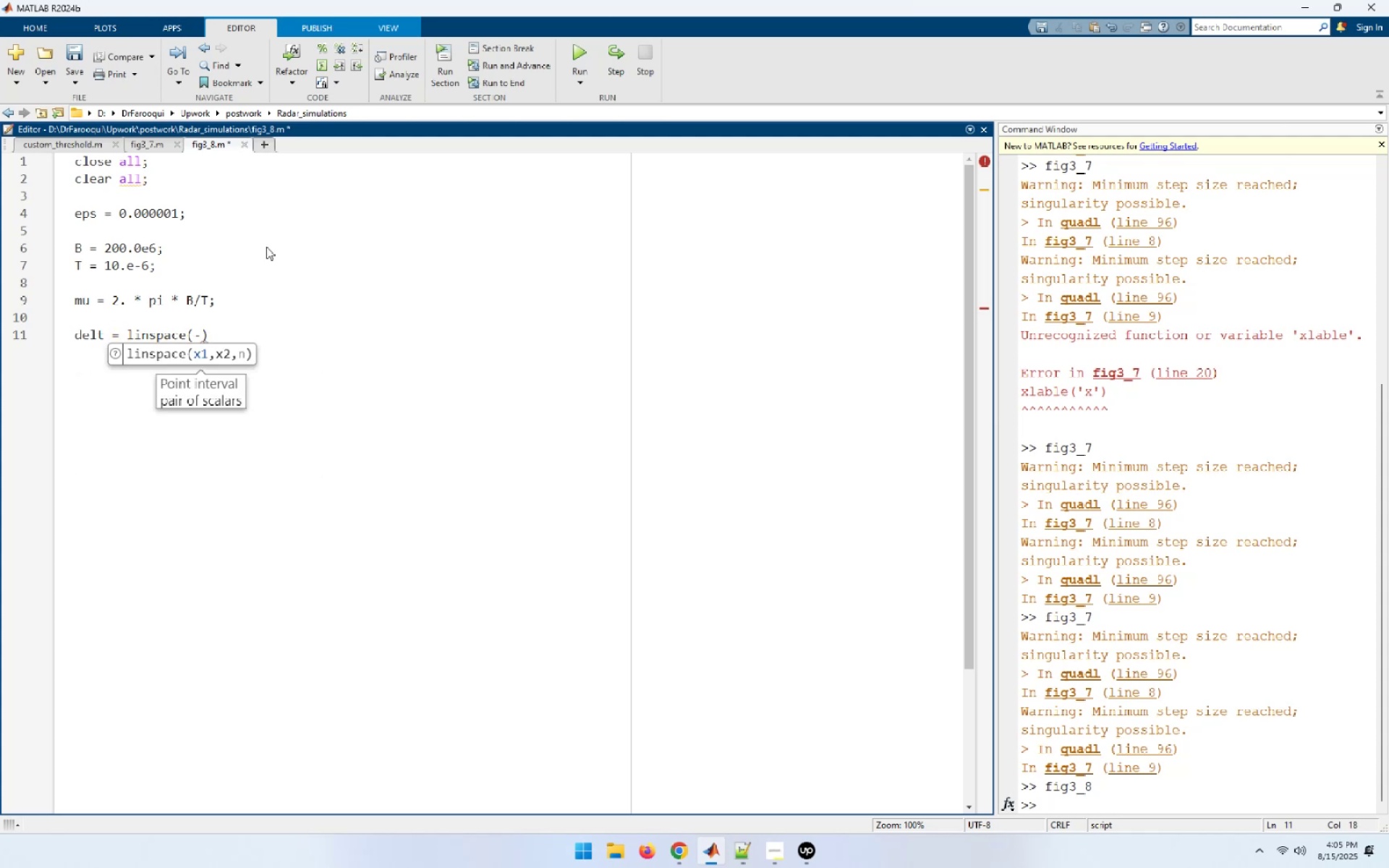 
key(Shift+T)
 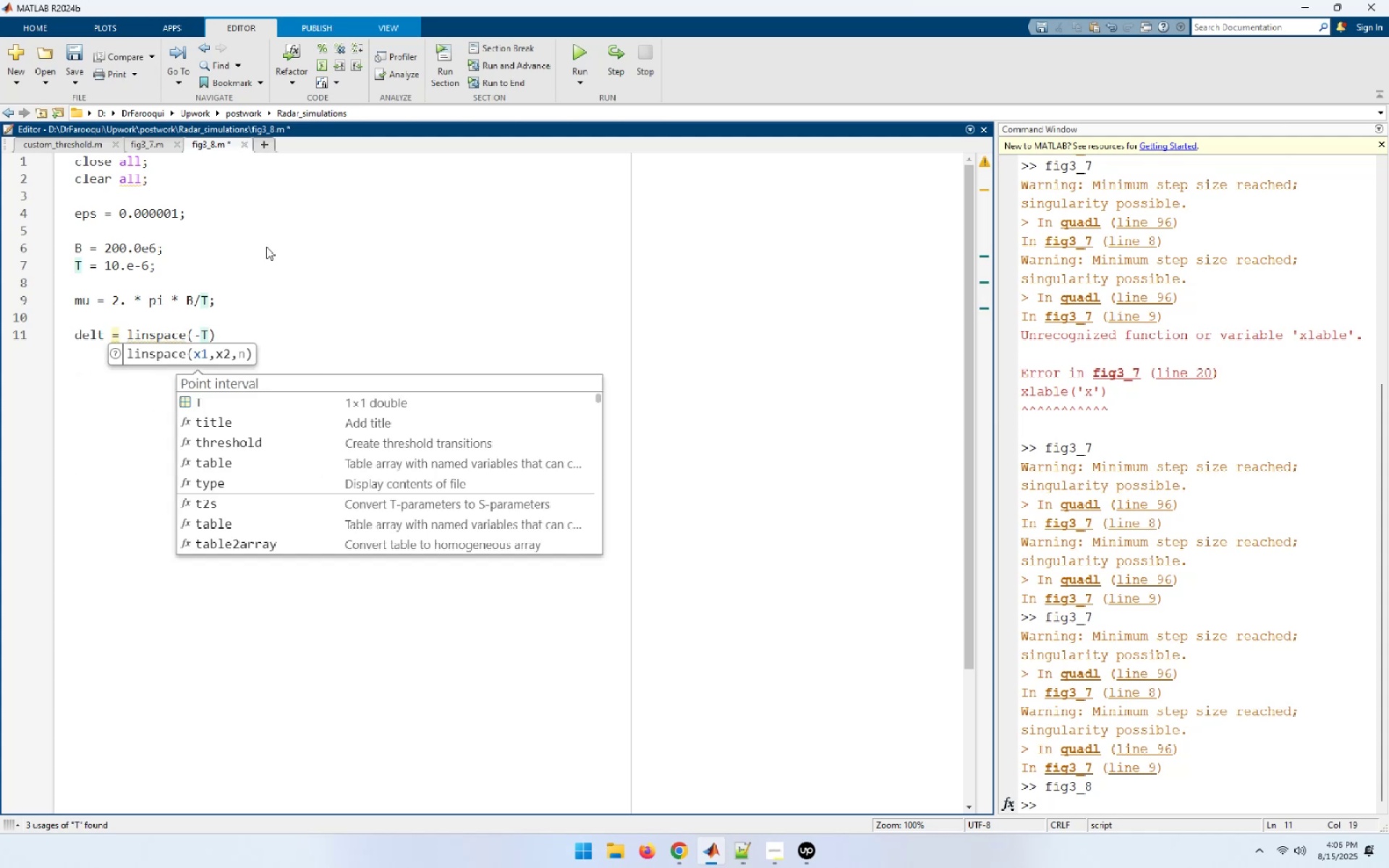 
key(Slash)
 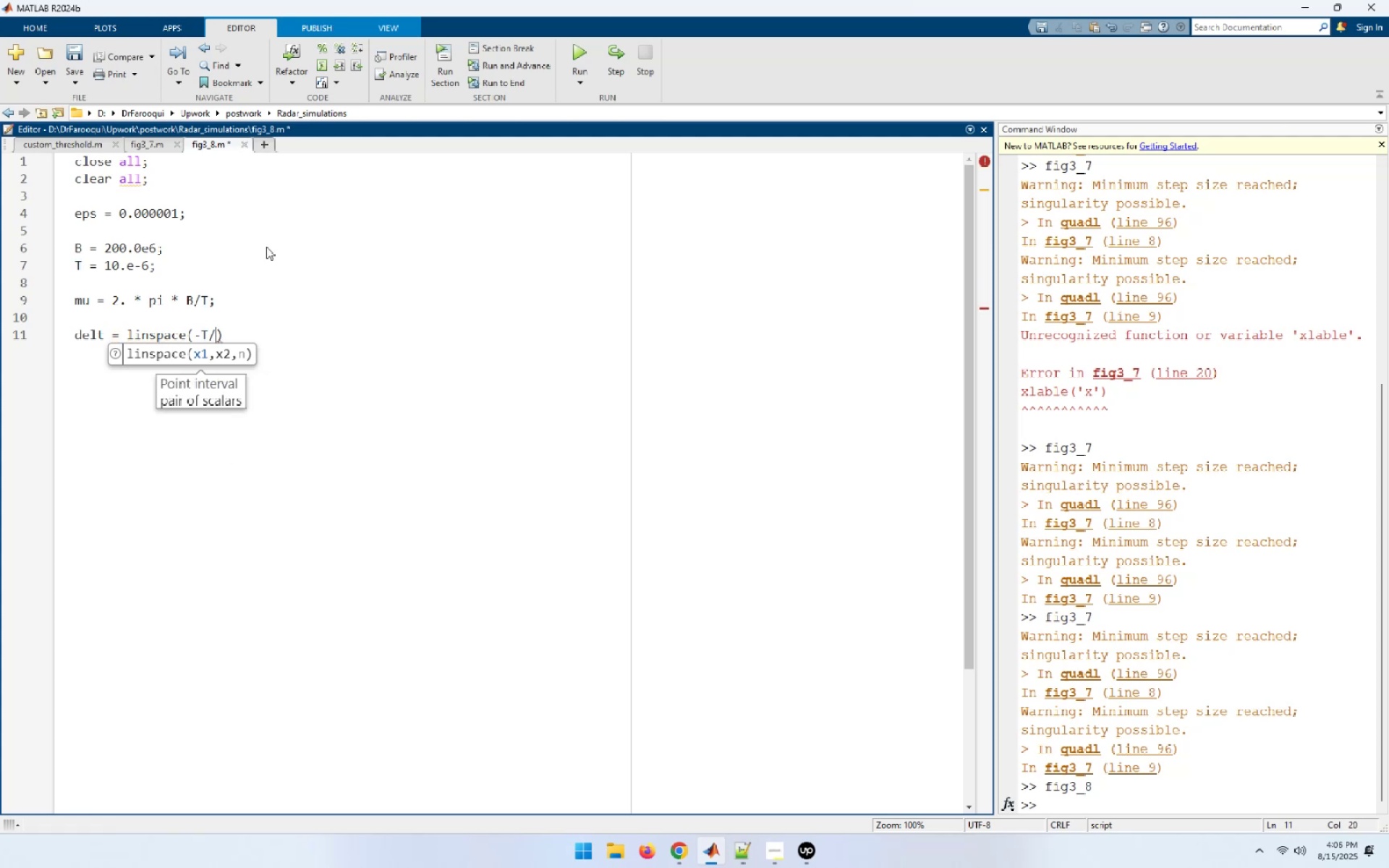 
key(2)
 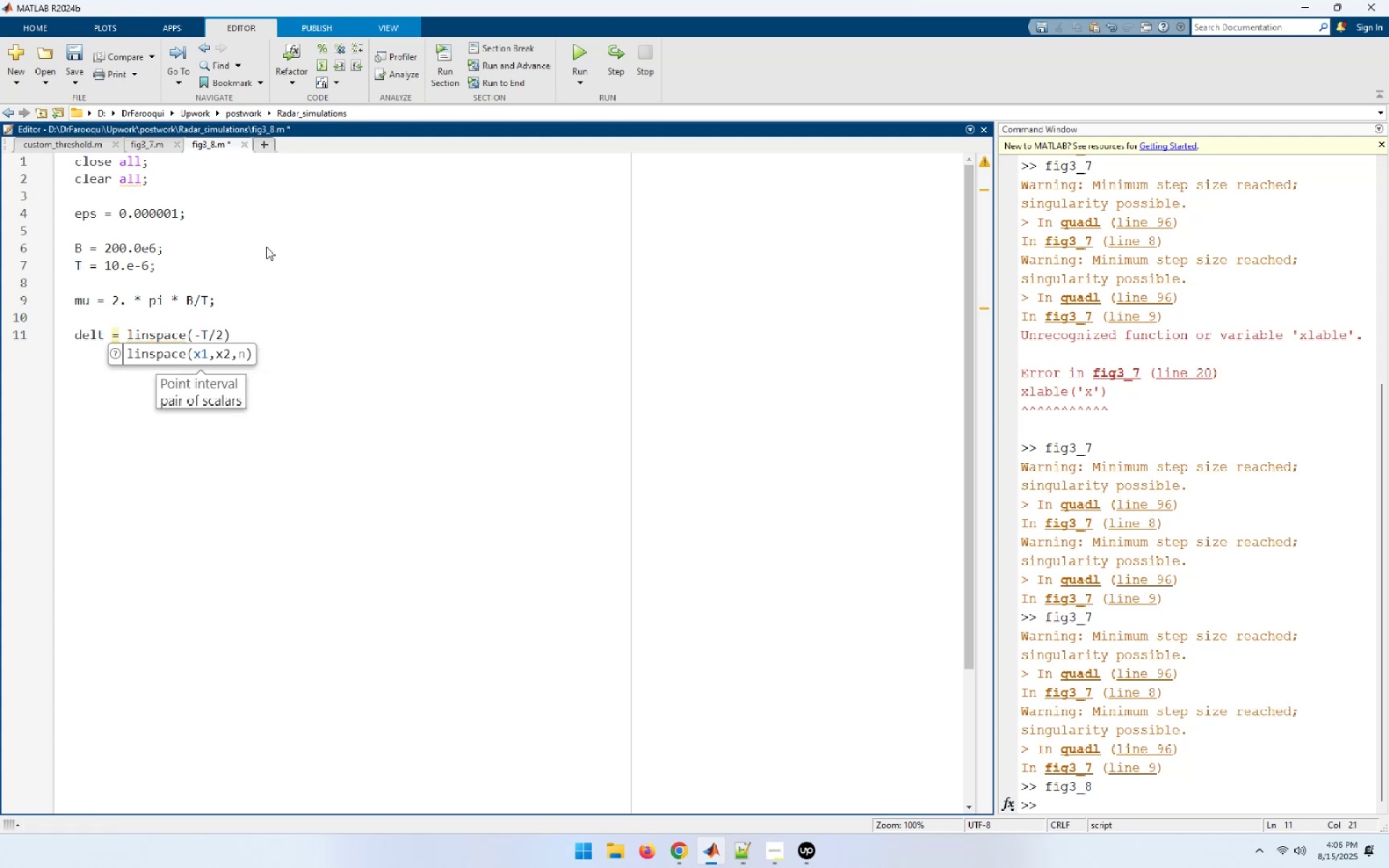 
key(Period)
 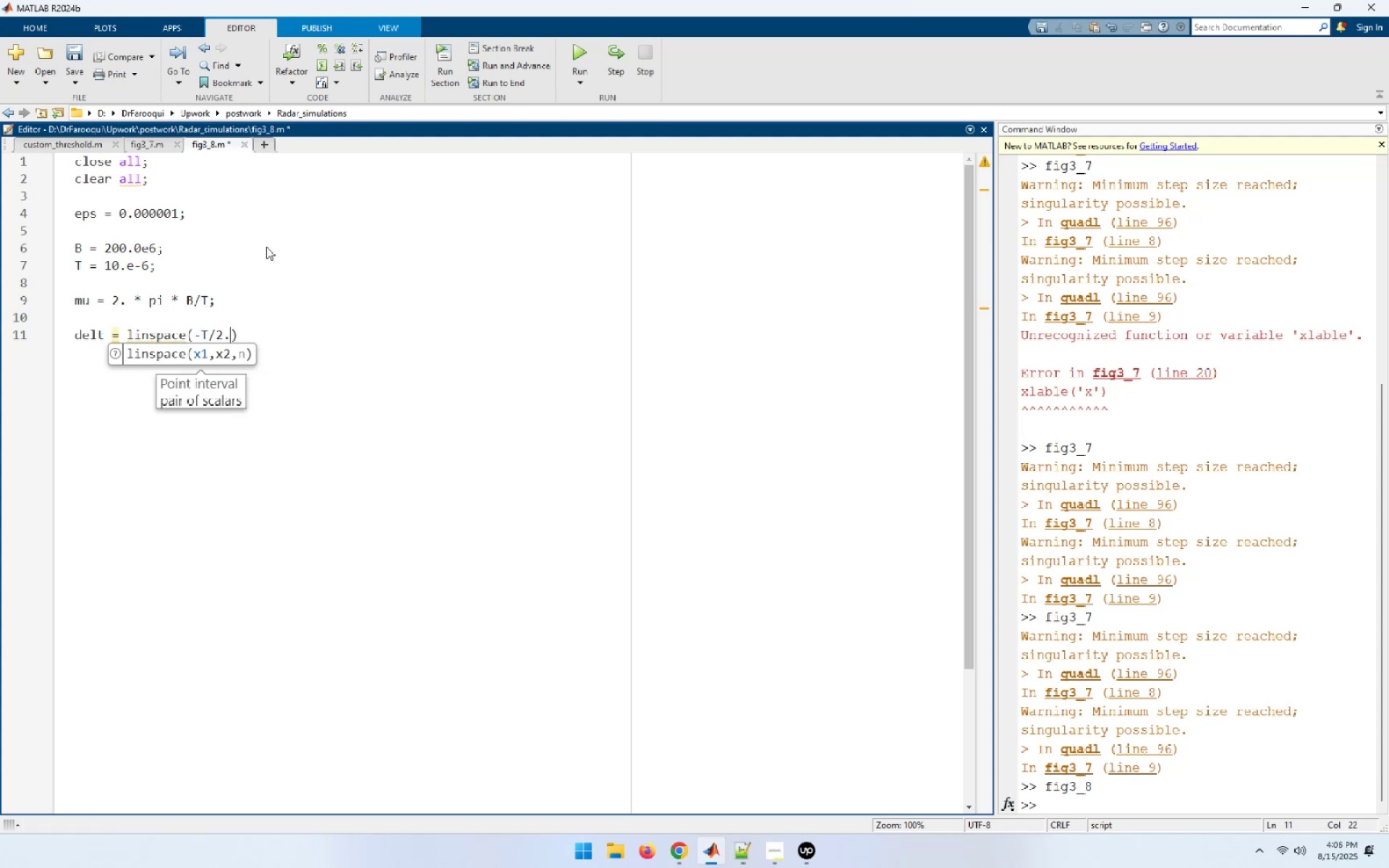 
key(Space)
 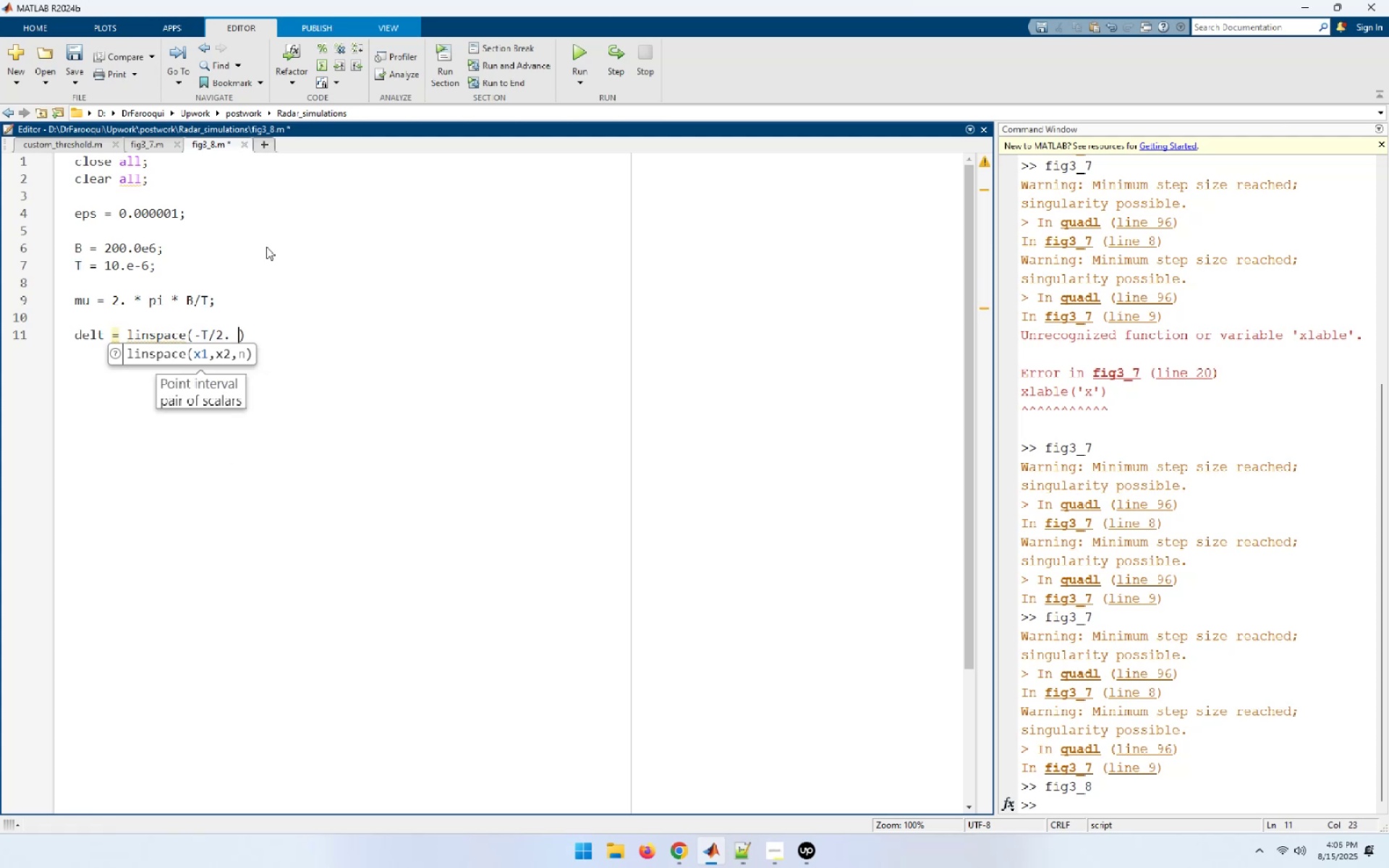 
key(Comma)
 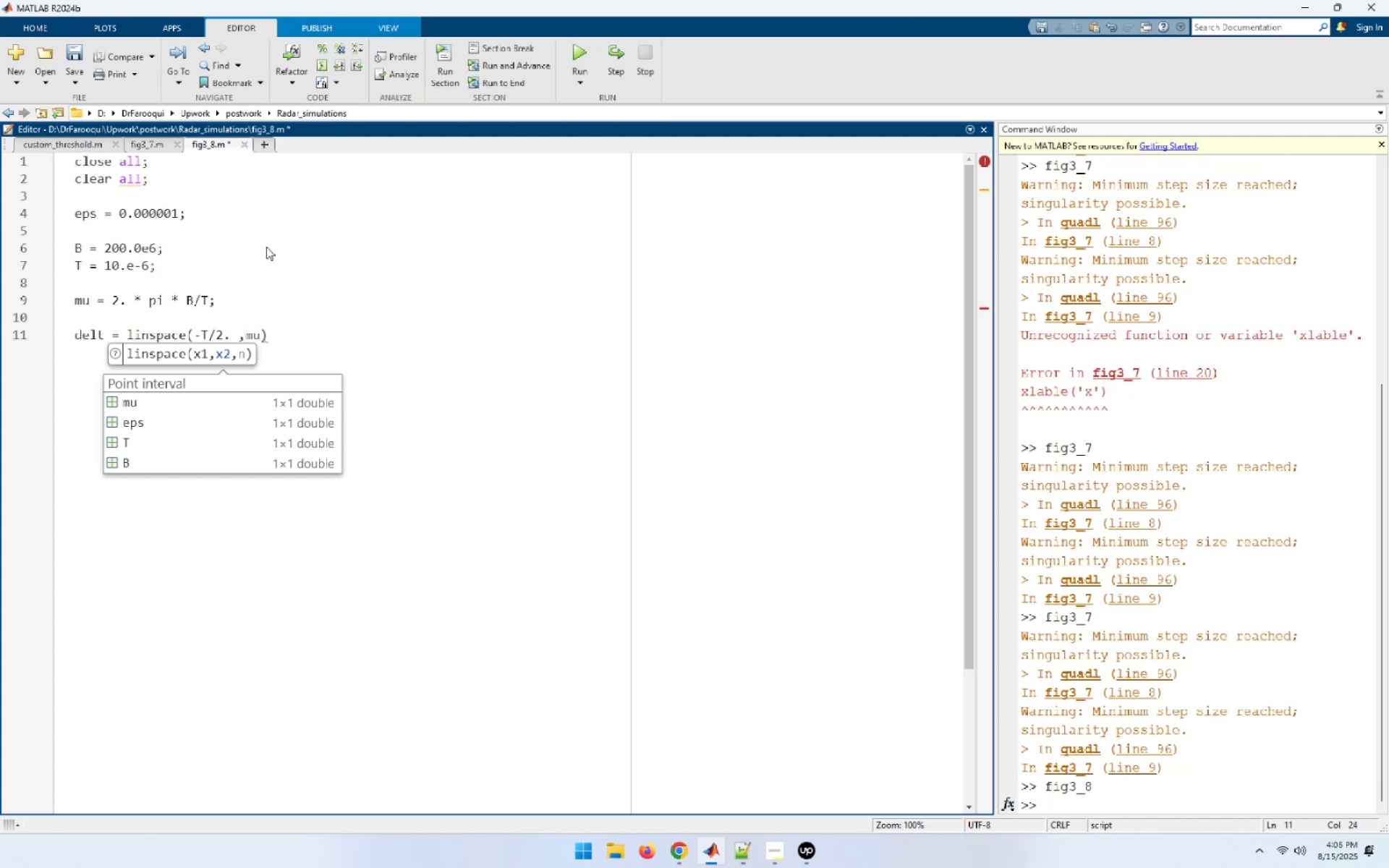 
wait(7.97)
 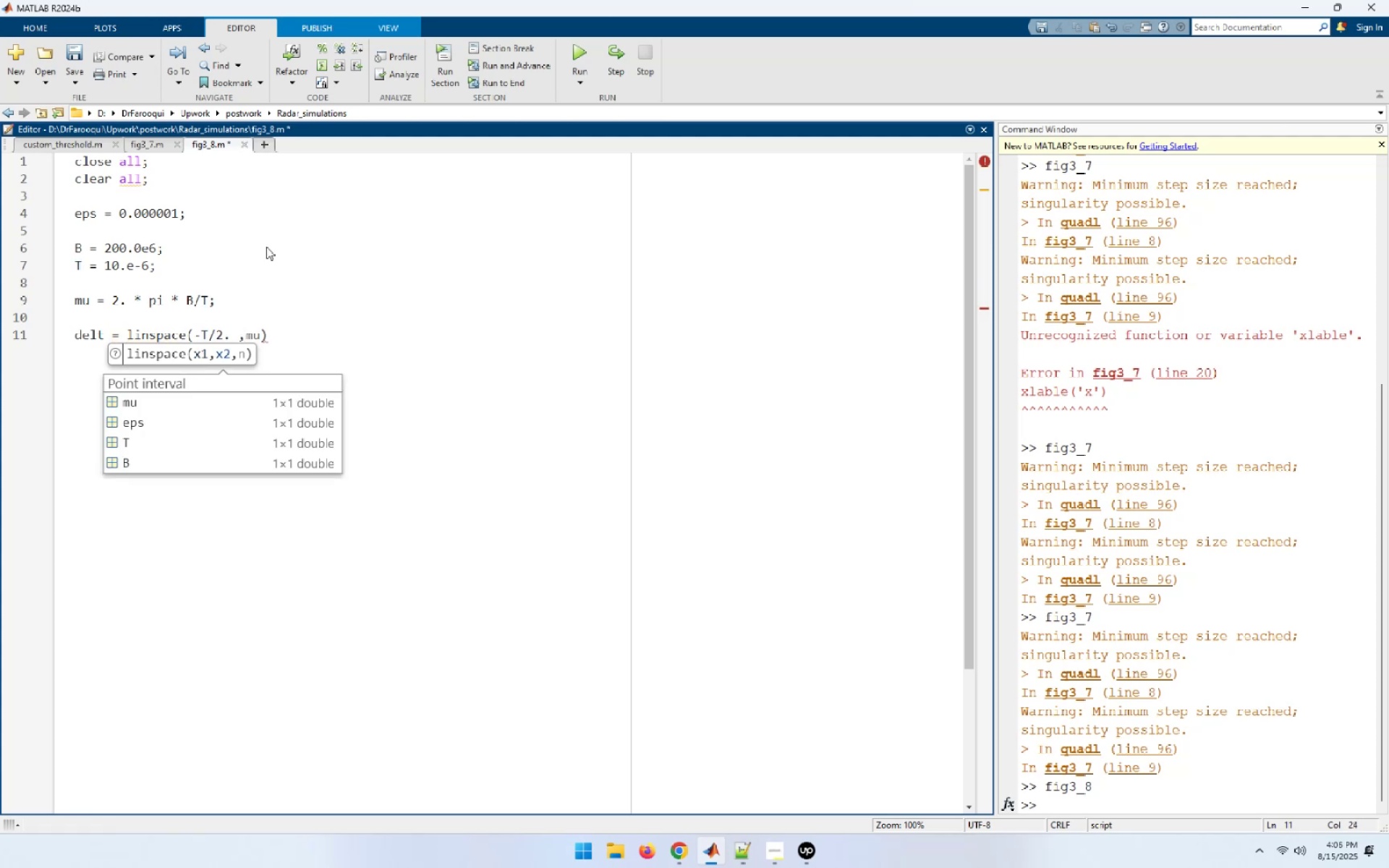 
type( T/2. , 10001);)
 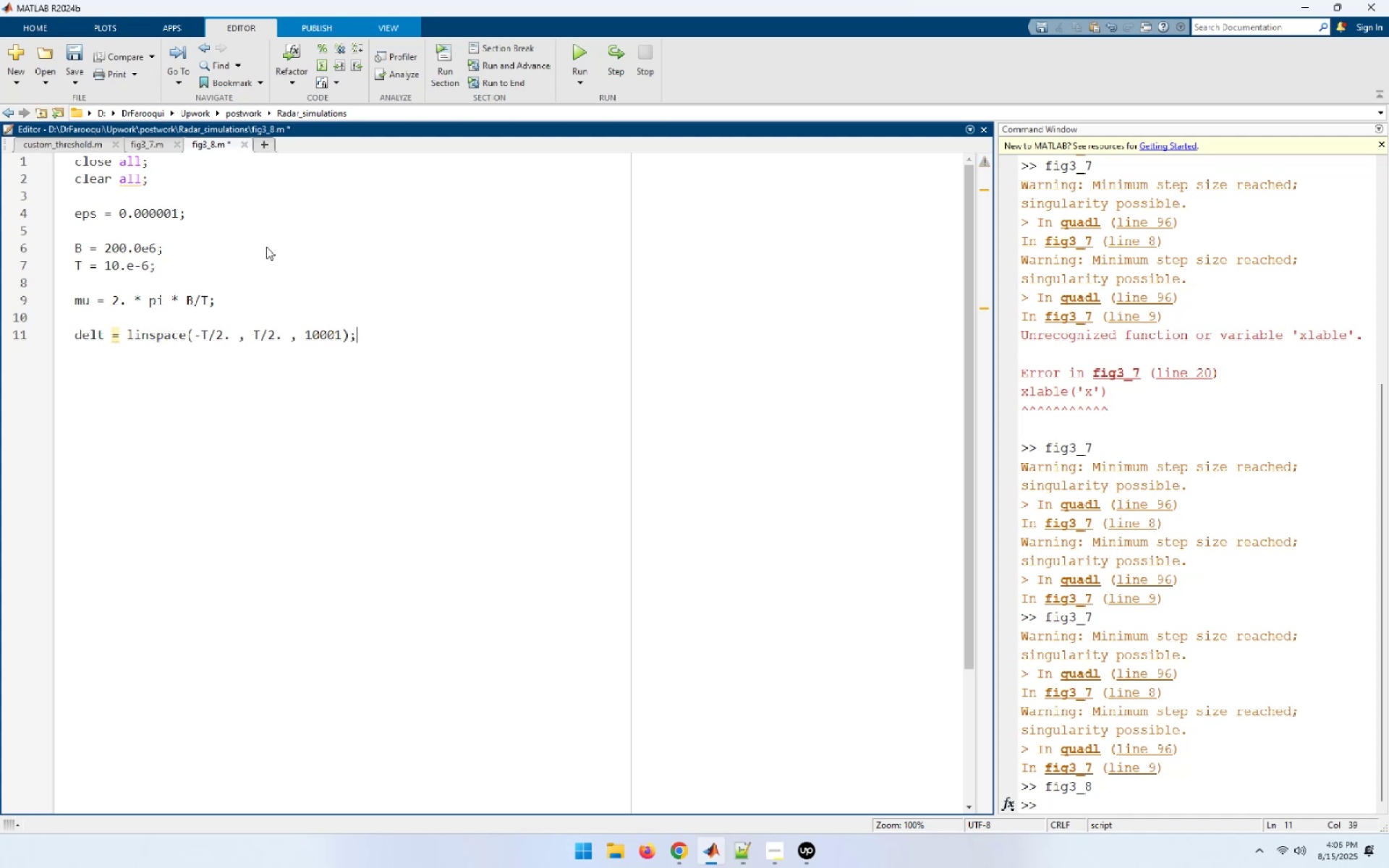 
key(Enter)
 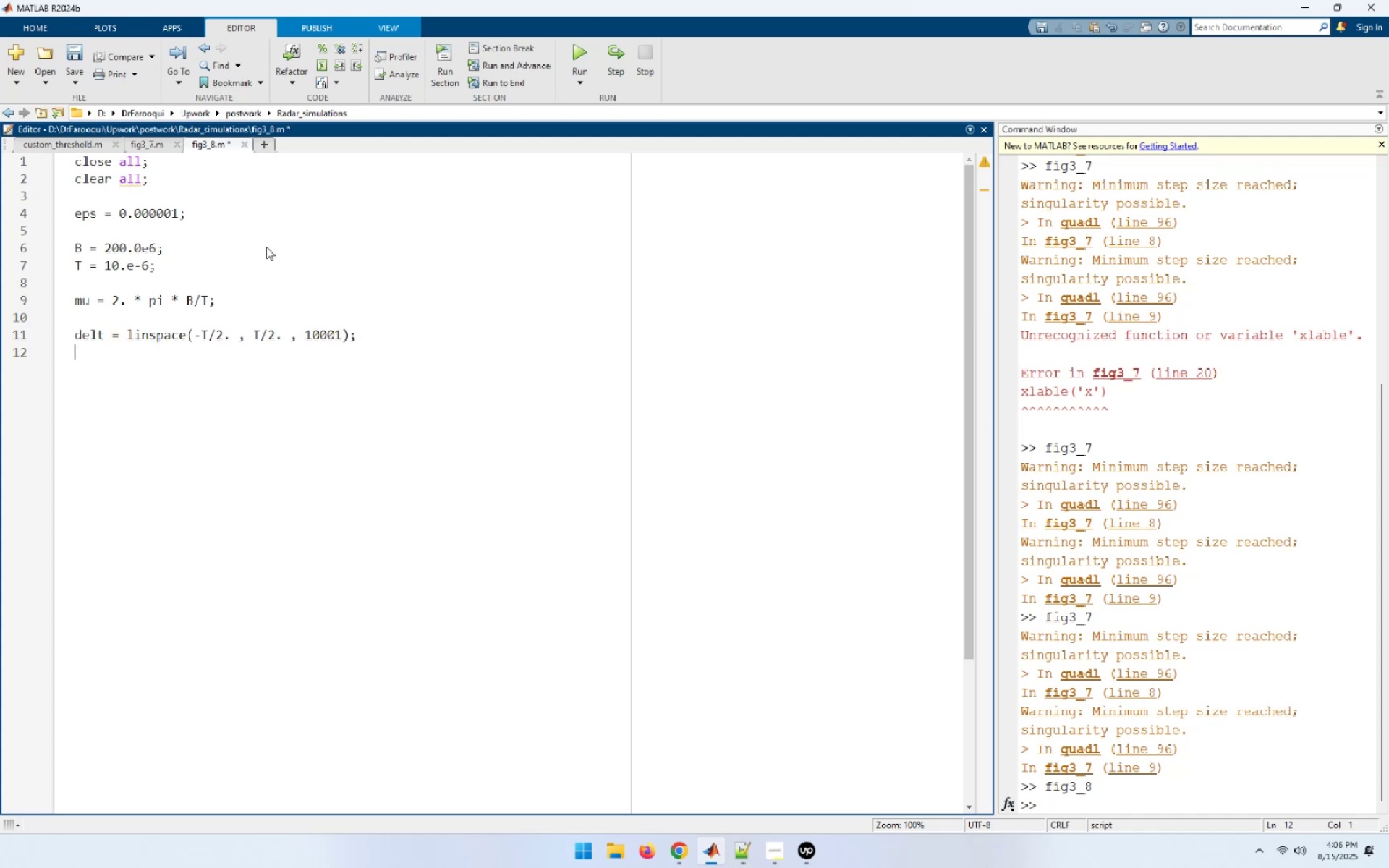 
key(Enter)
 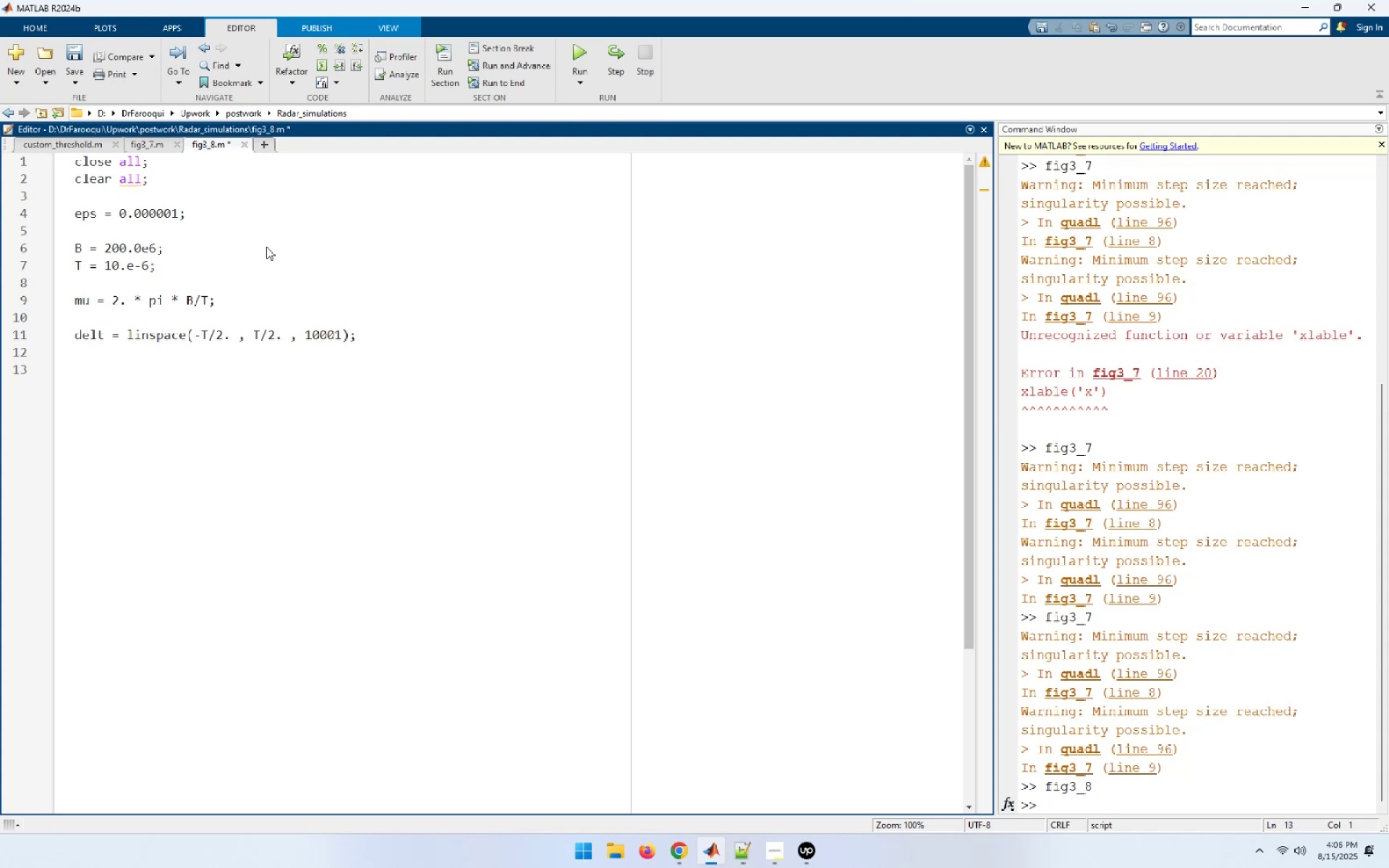 
type(ich)
key(Backspace)
key(Backspace)
key(Backspace)
type(Ichannal = cos(mu. *)
 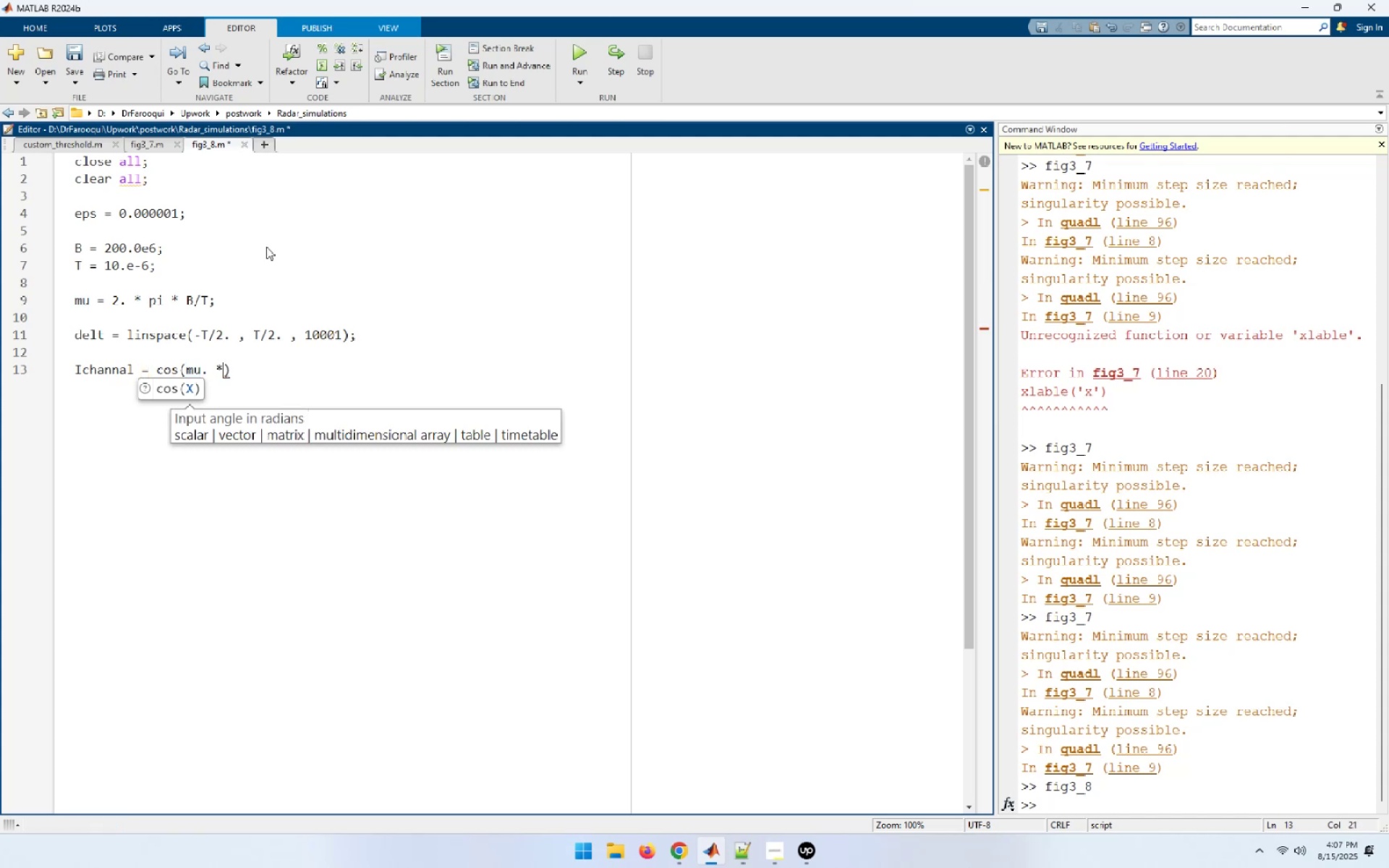 
type( delt)
 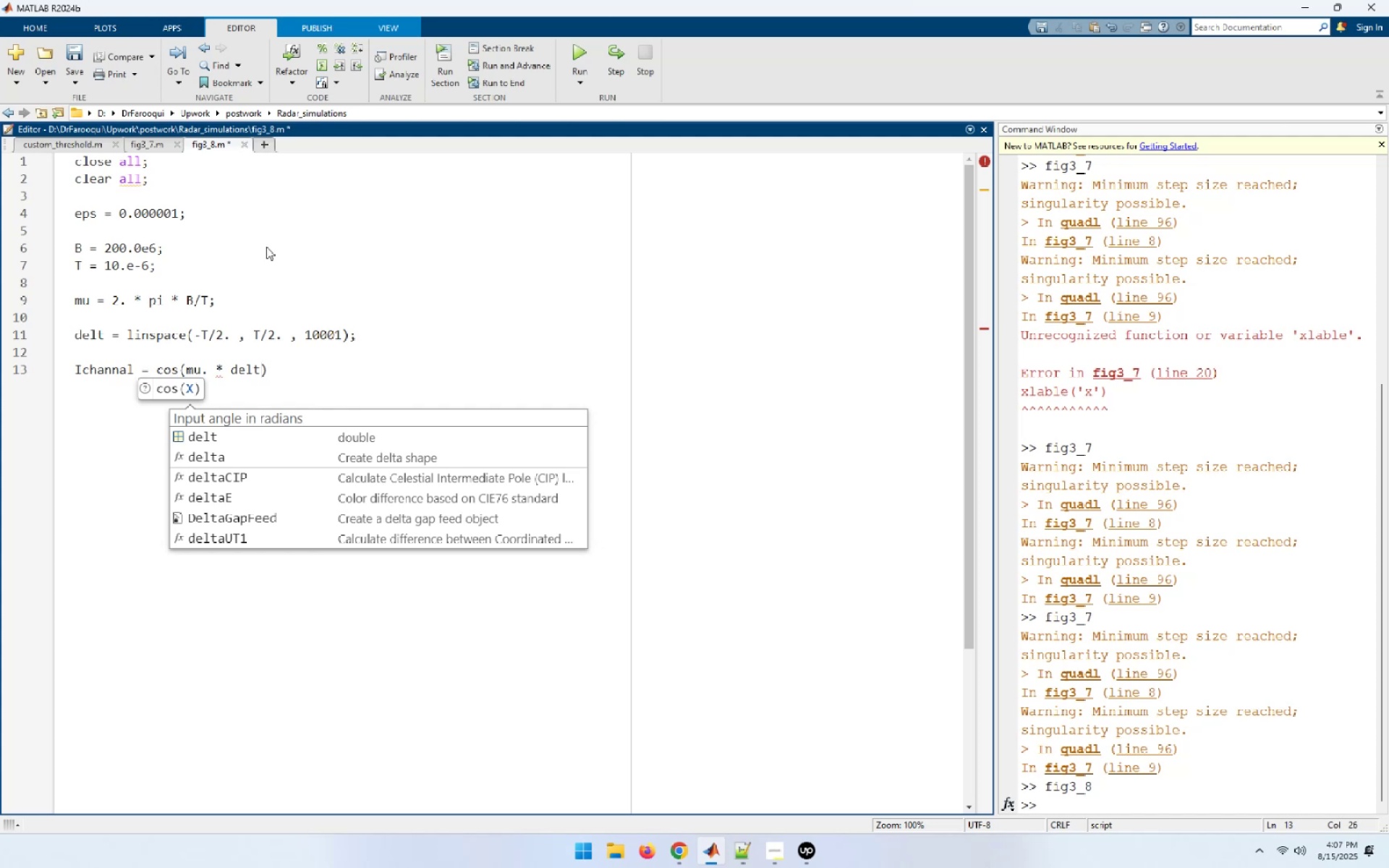 
key(Period)
 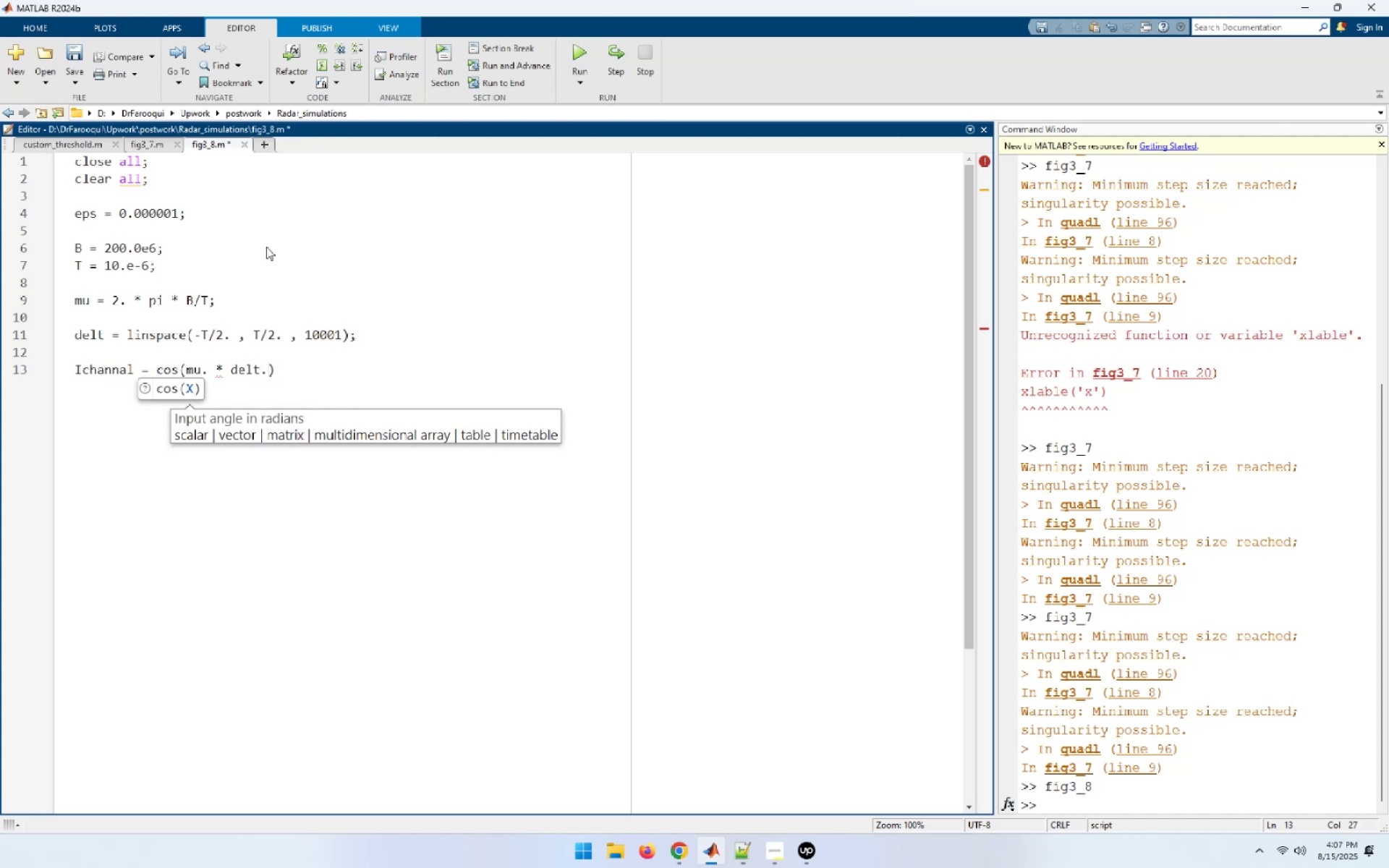 
wait(5.34)
 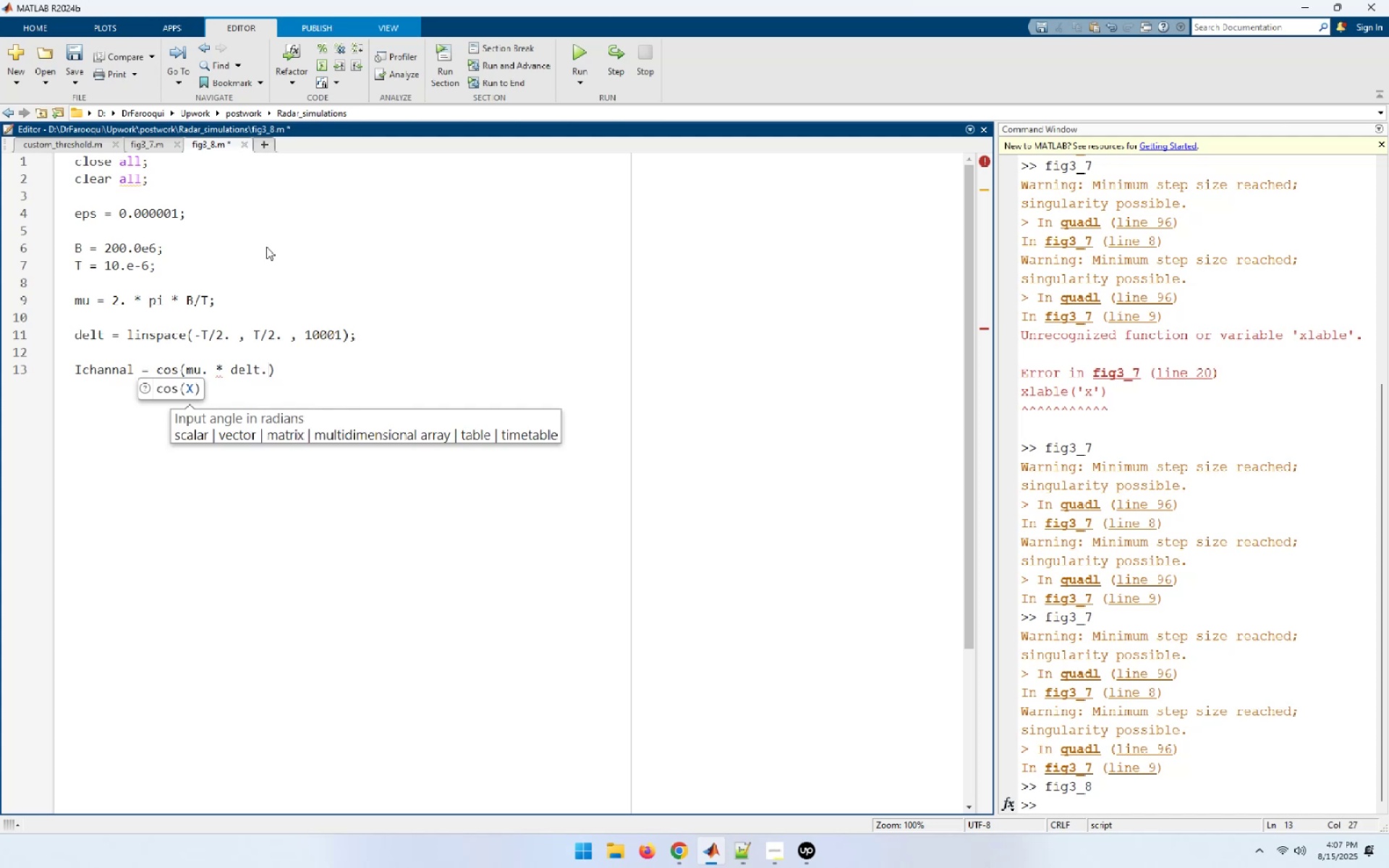 
hold_key(key=ShiftLeft, duration=1.53)
 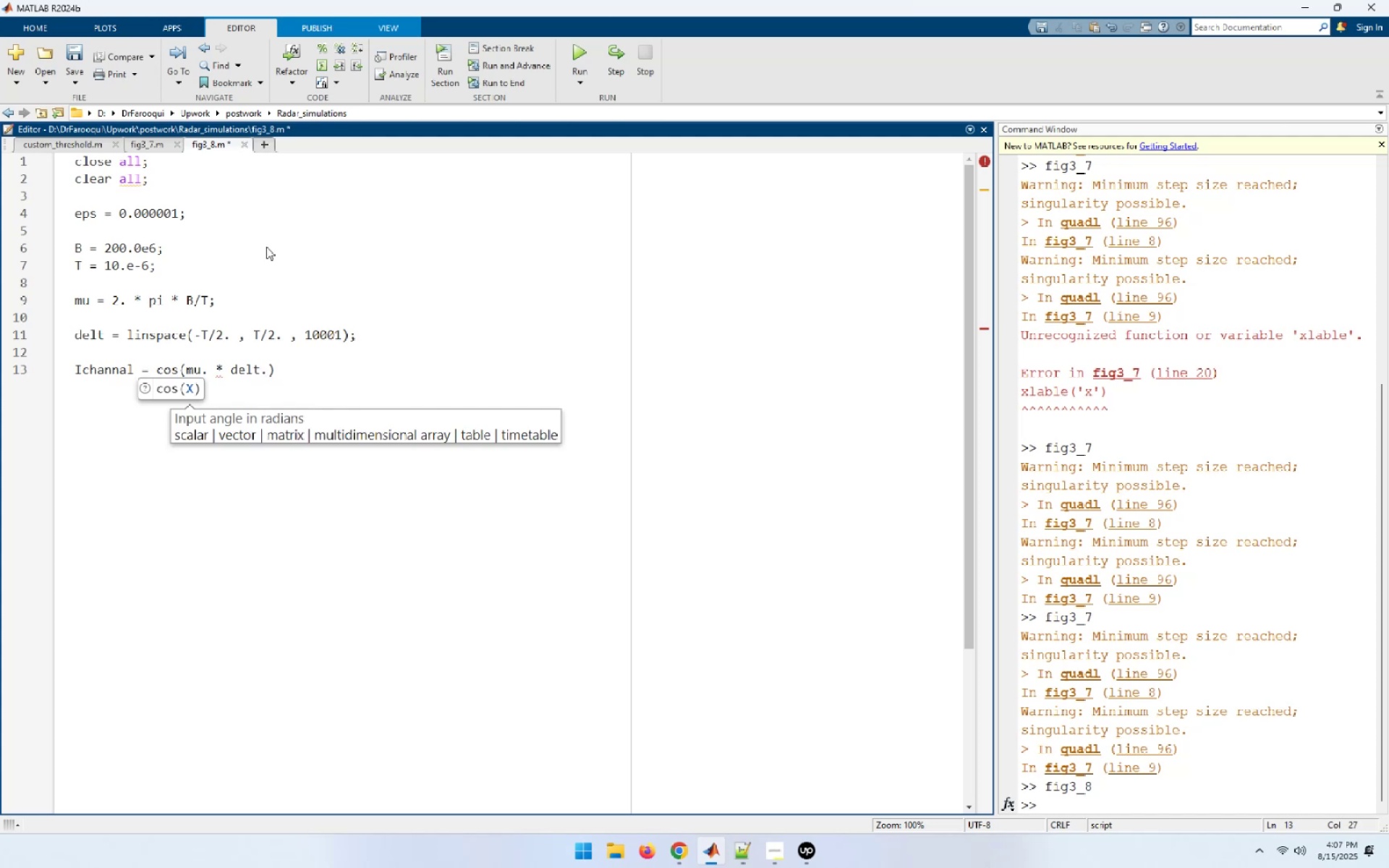 
key(Shift+6)
 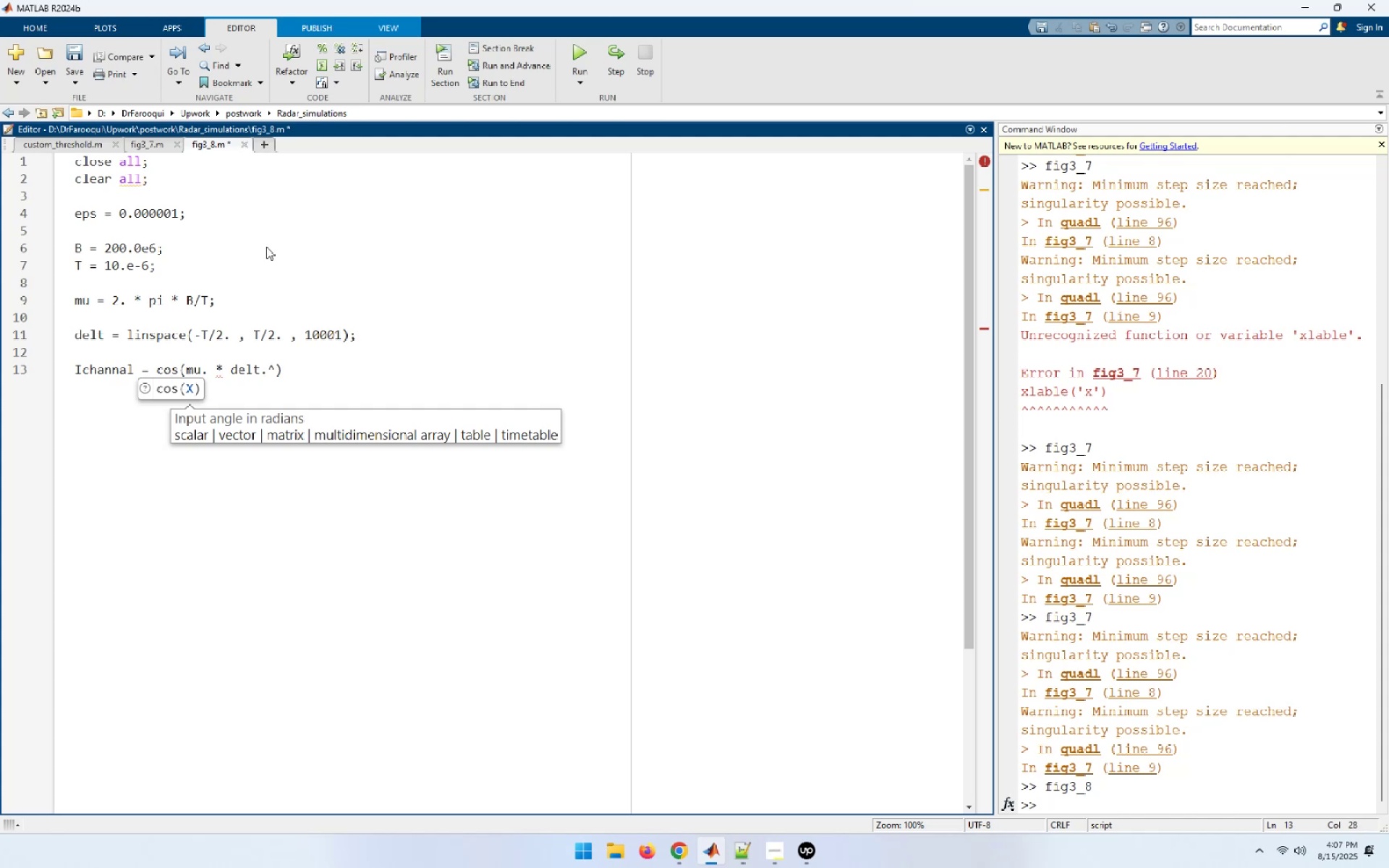 
key(2)
 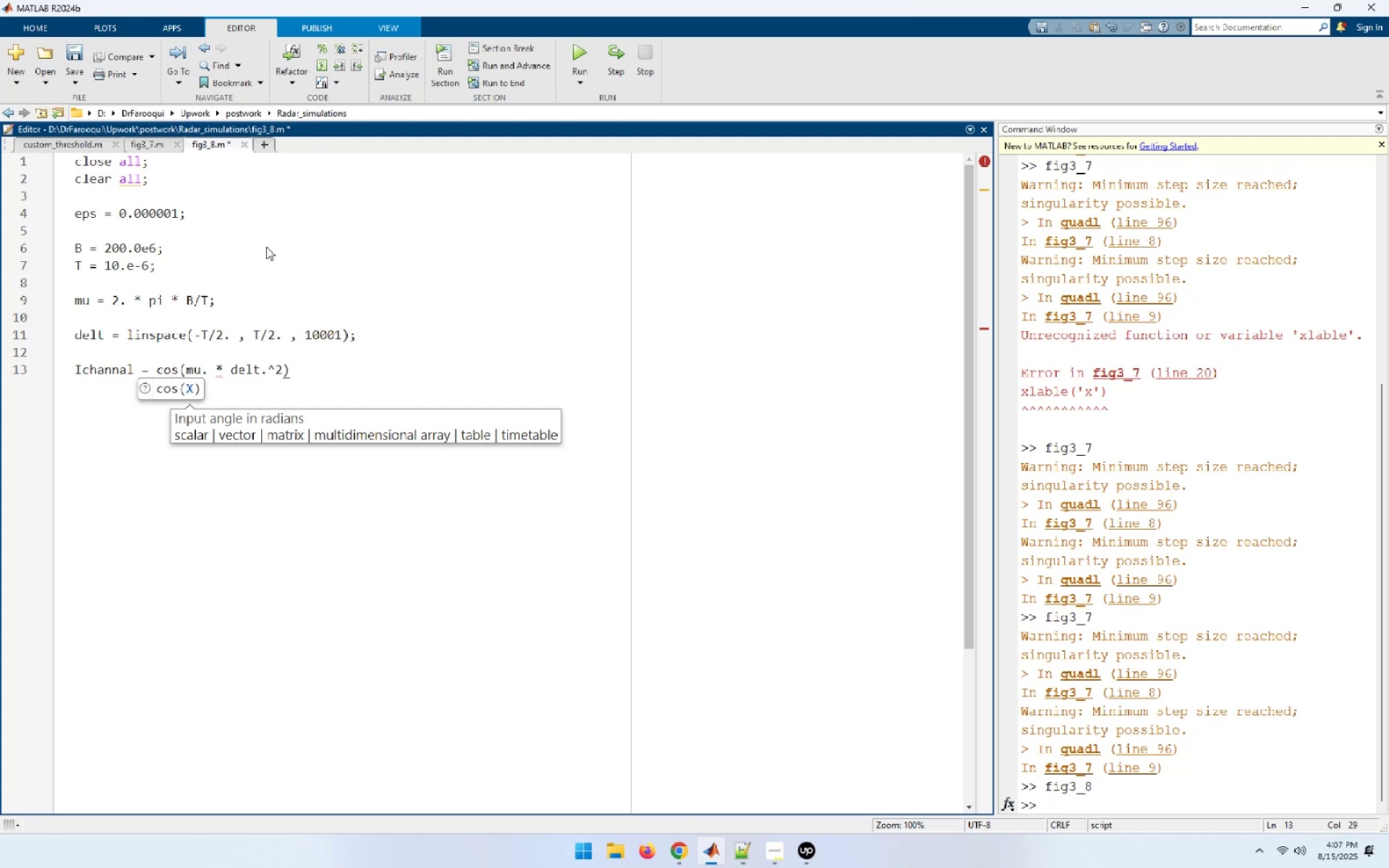 
key(Slash)
 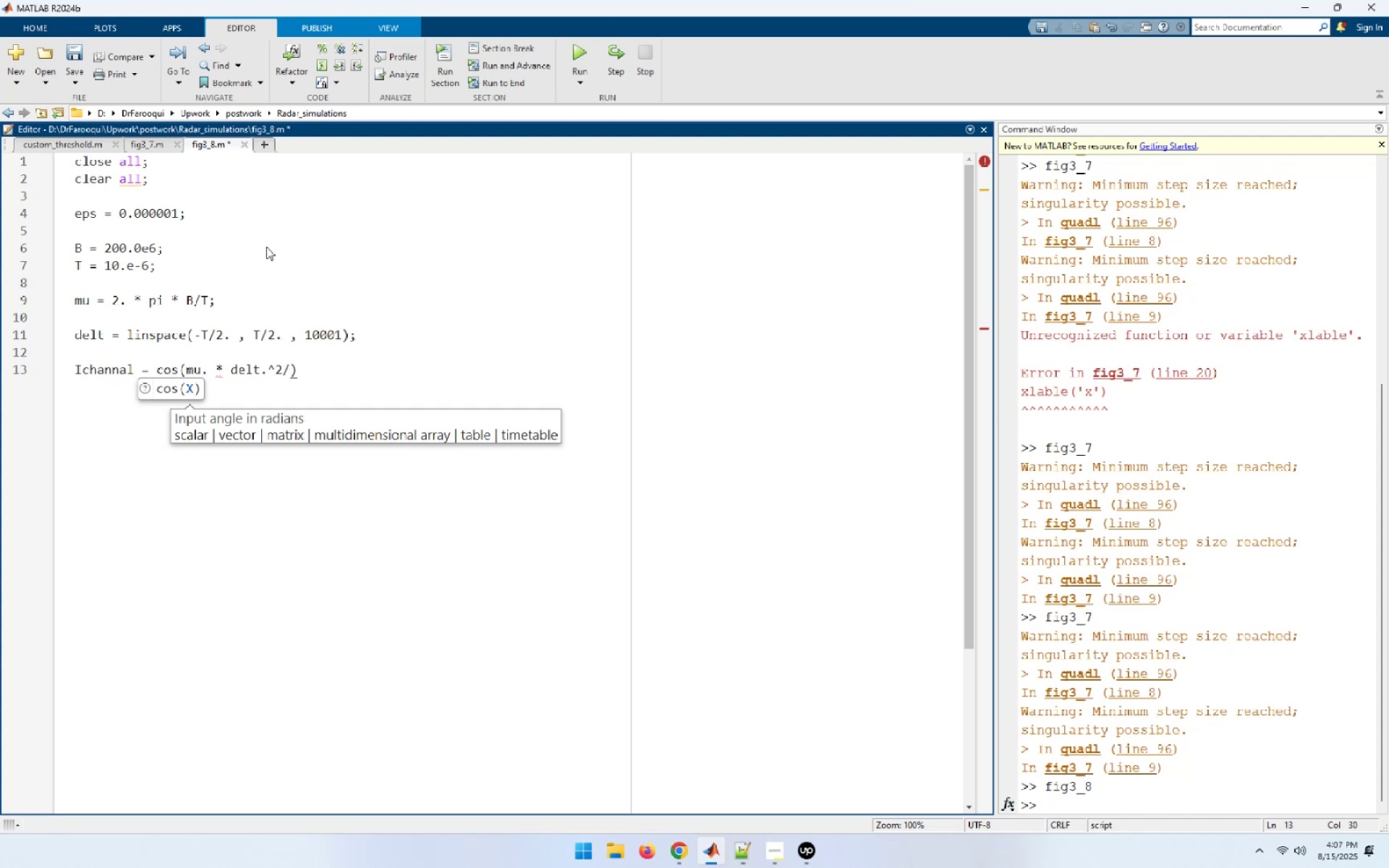 
key(2)
 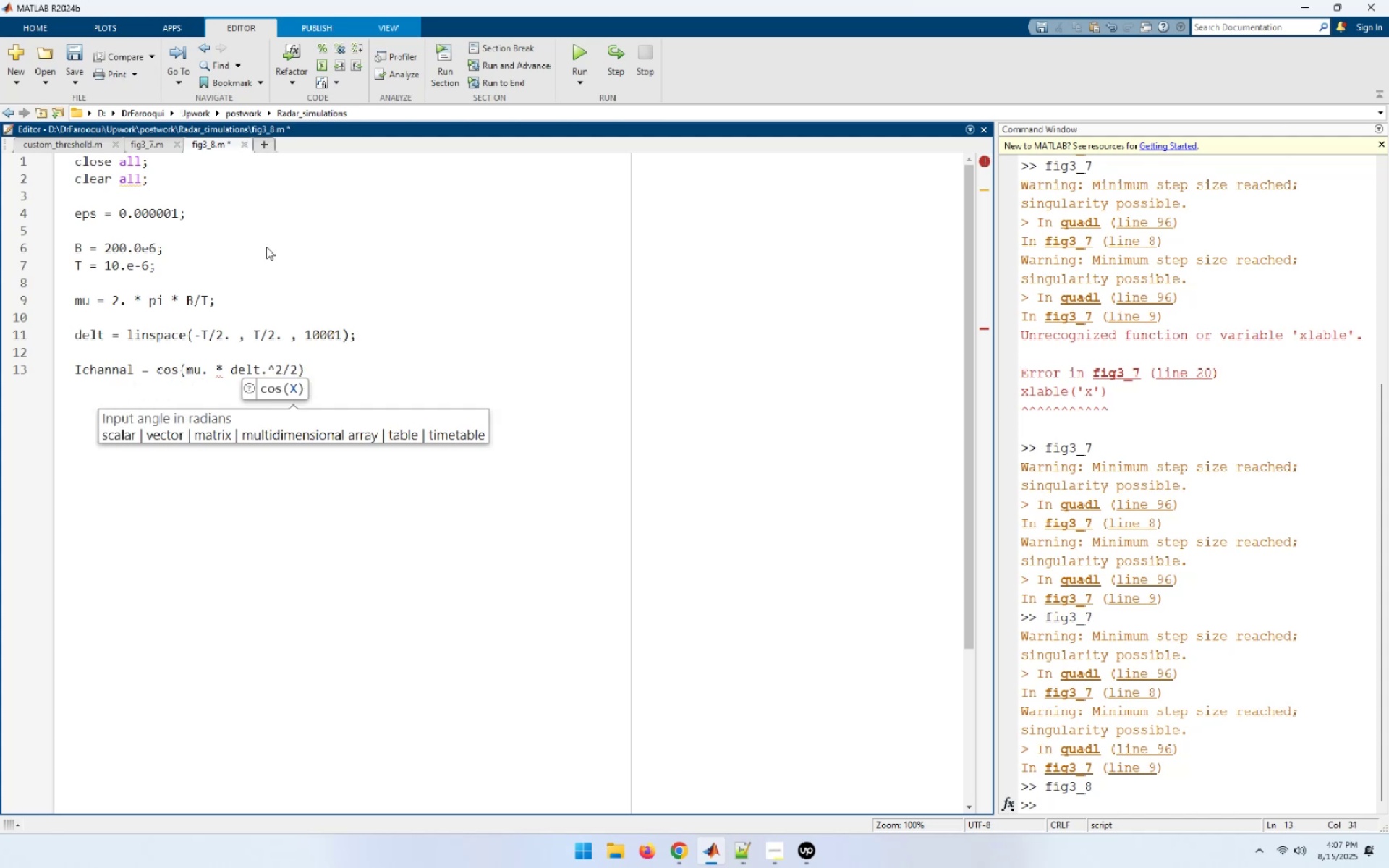 
key(Period)
 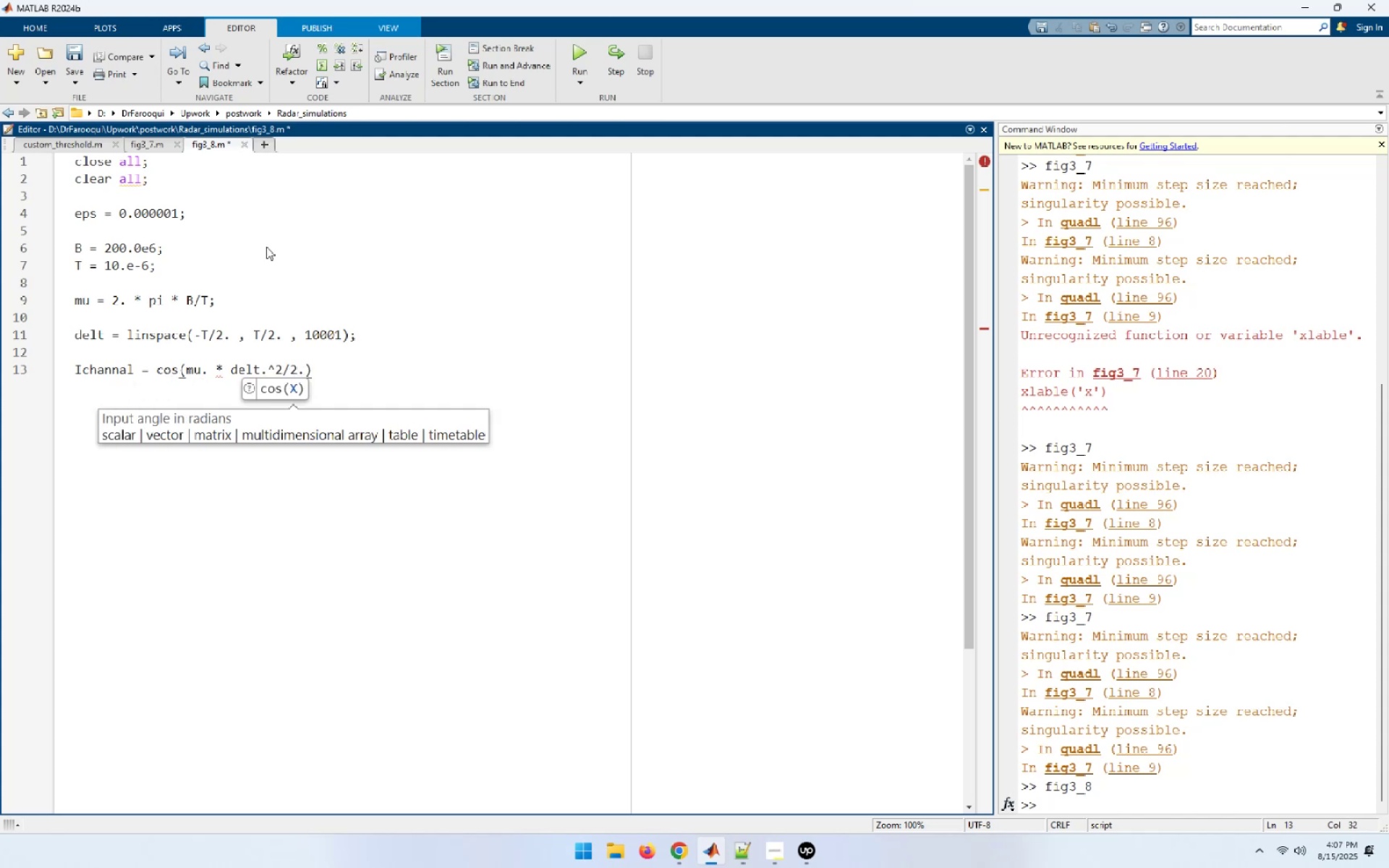 
key(Shift+0)
 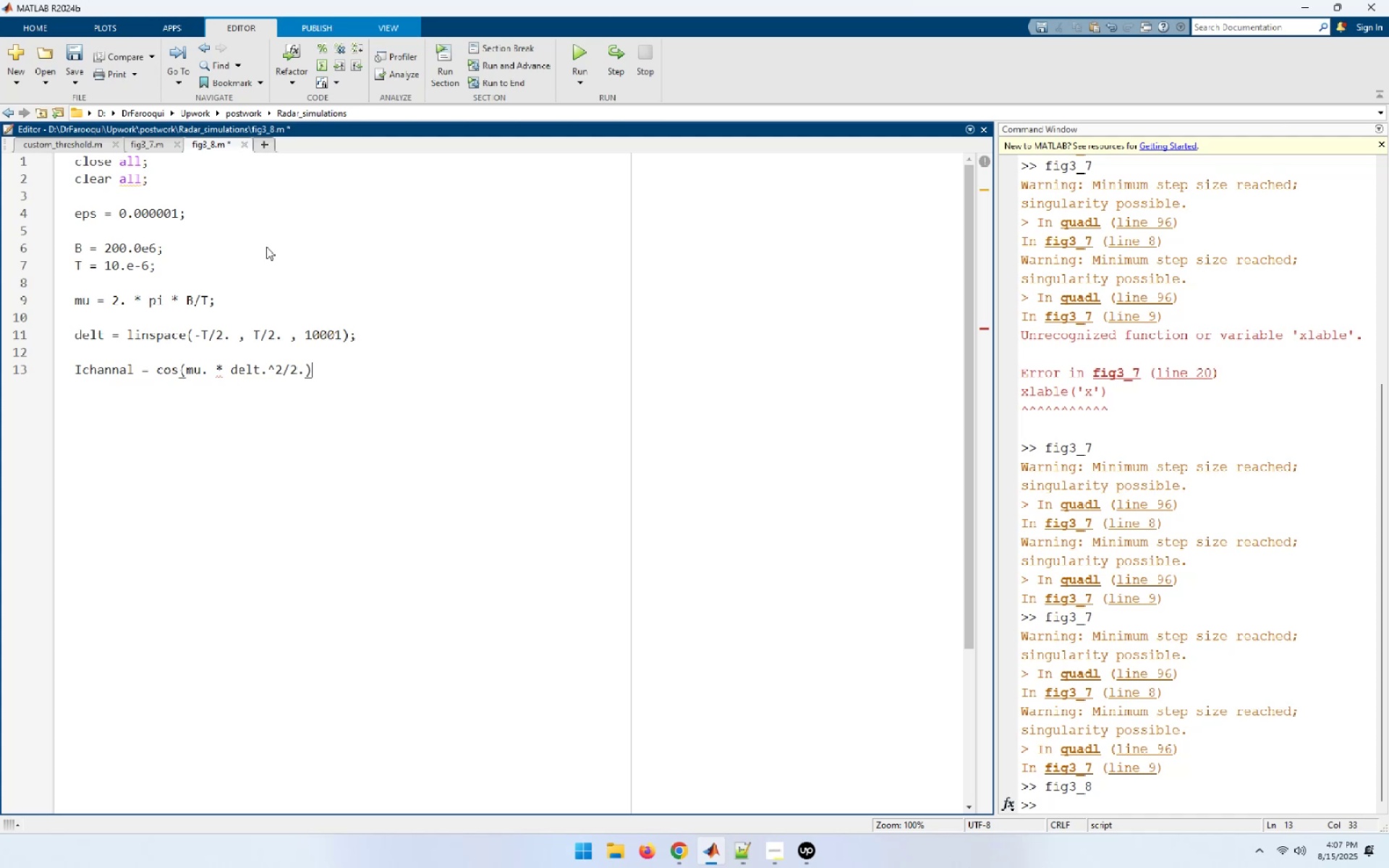 
key(Semicolon)
 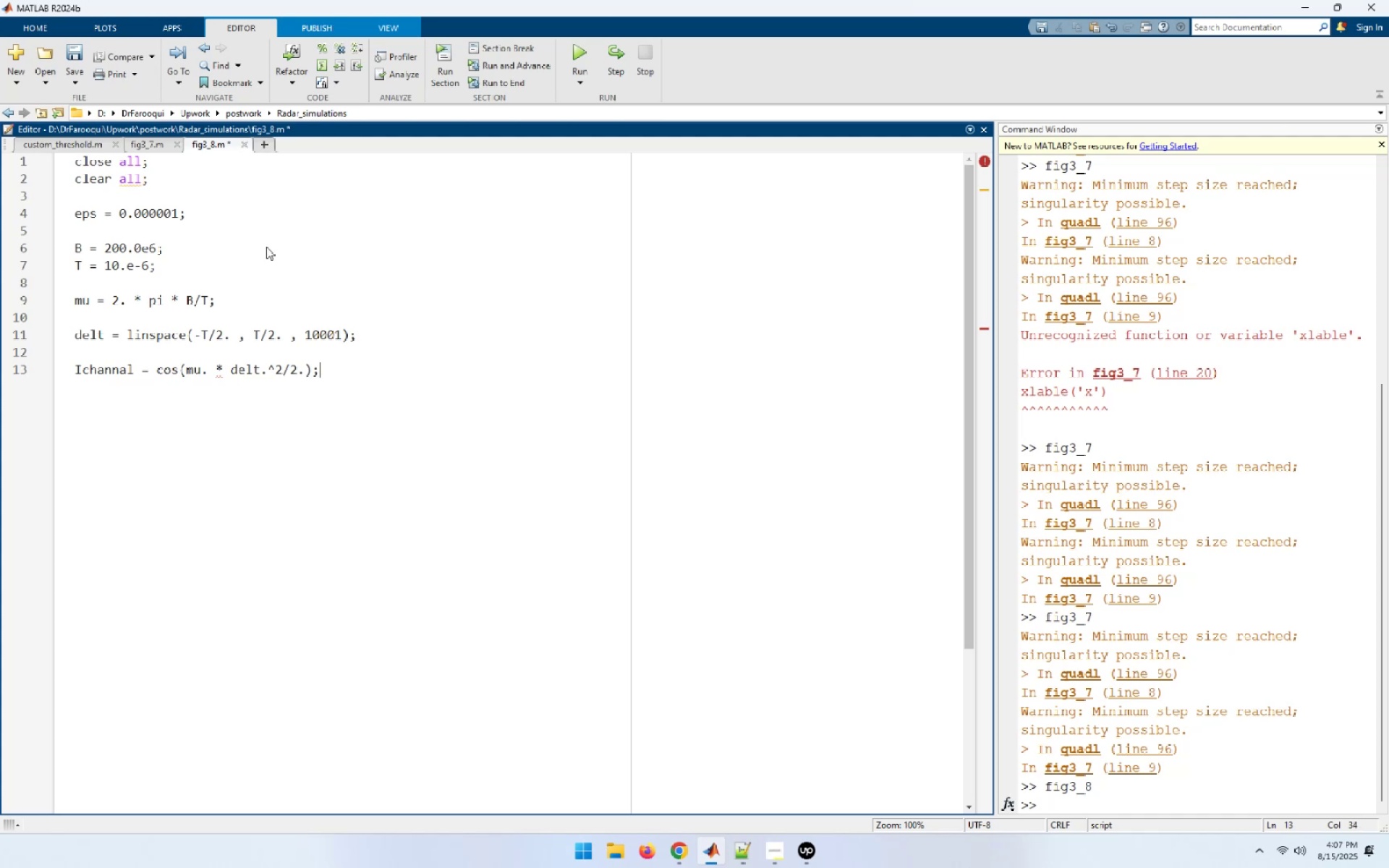 
wait(6.98)
 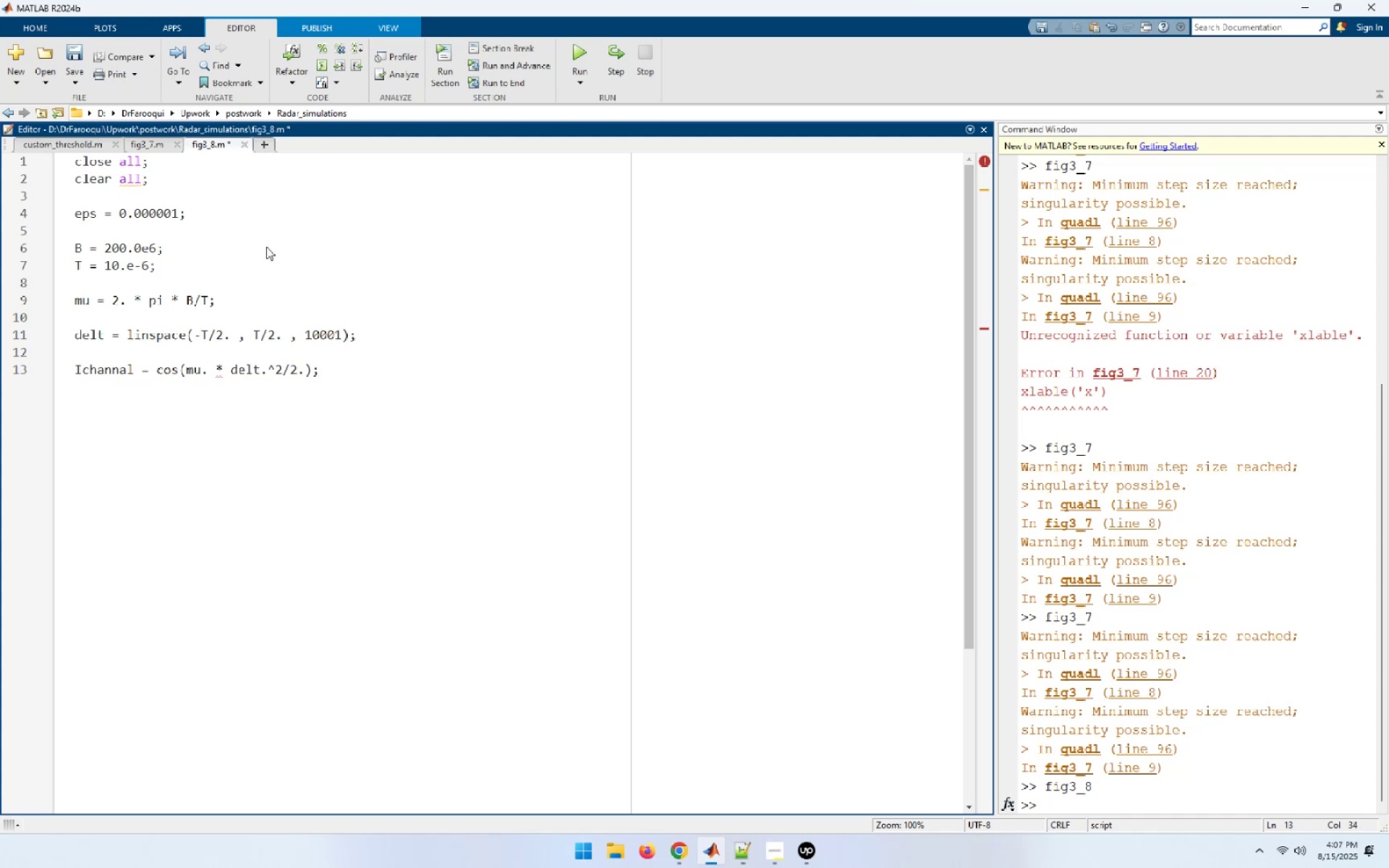 
key(Enter)
 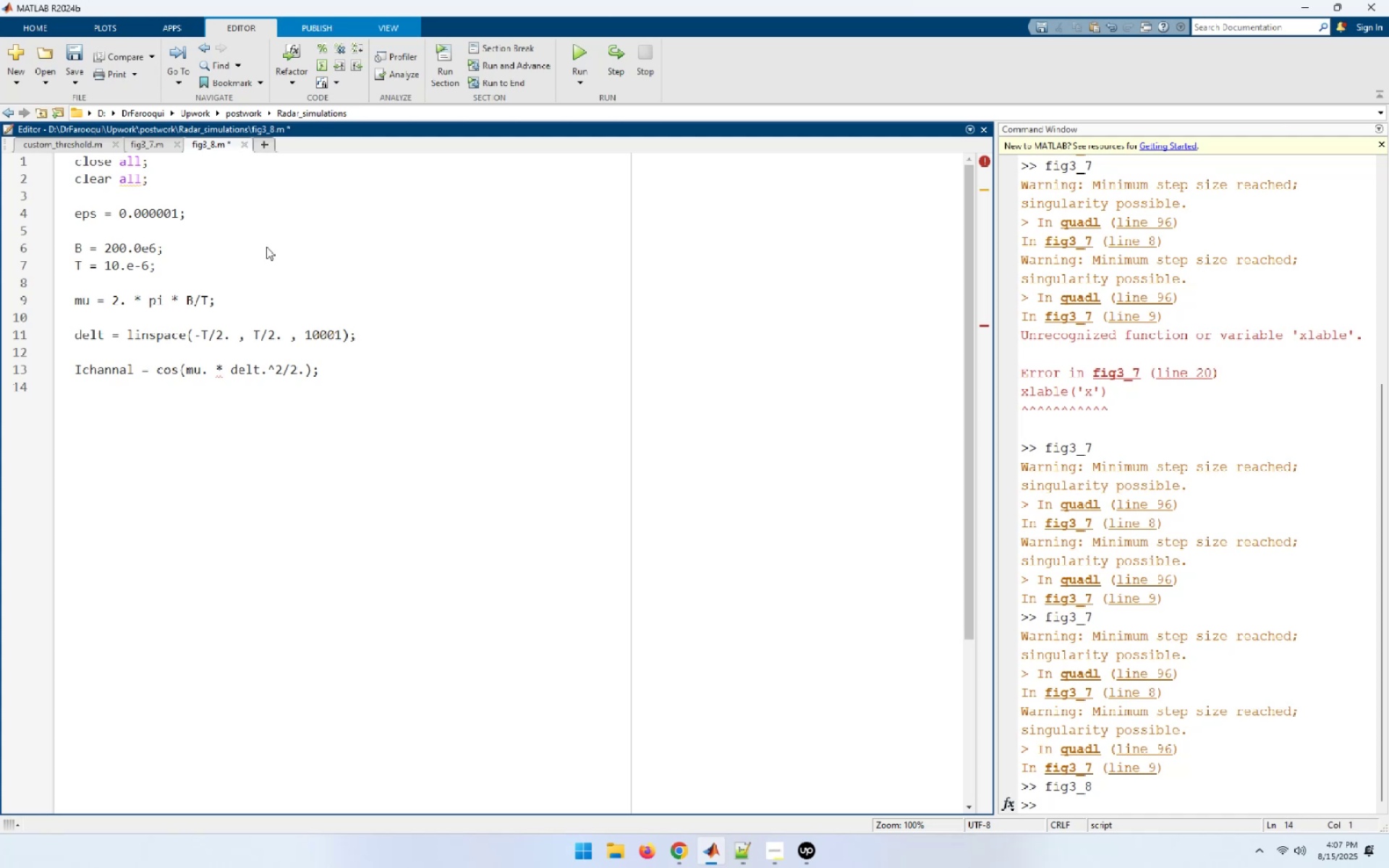 
wait(9.82)
 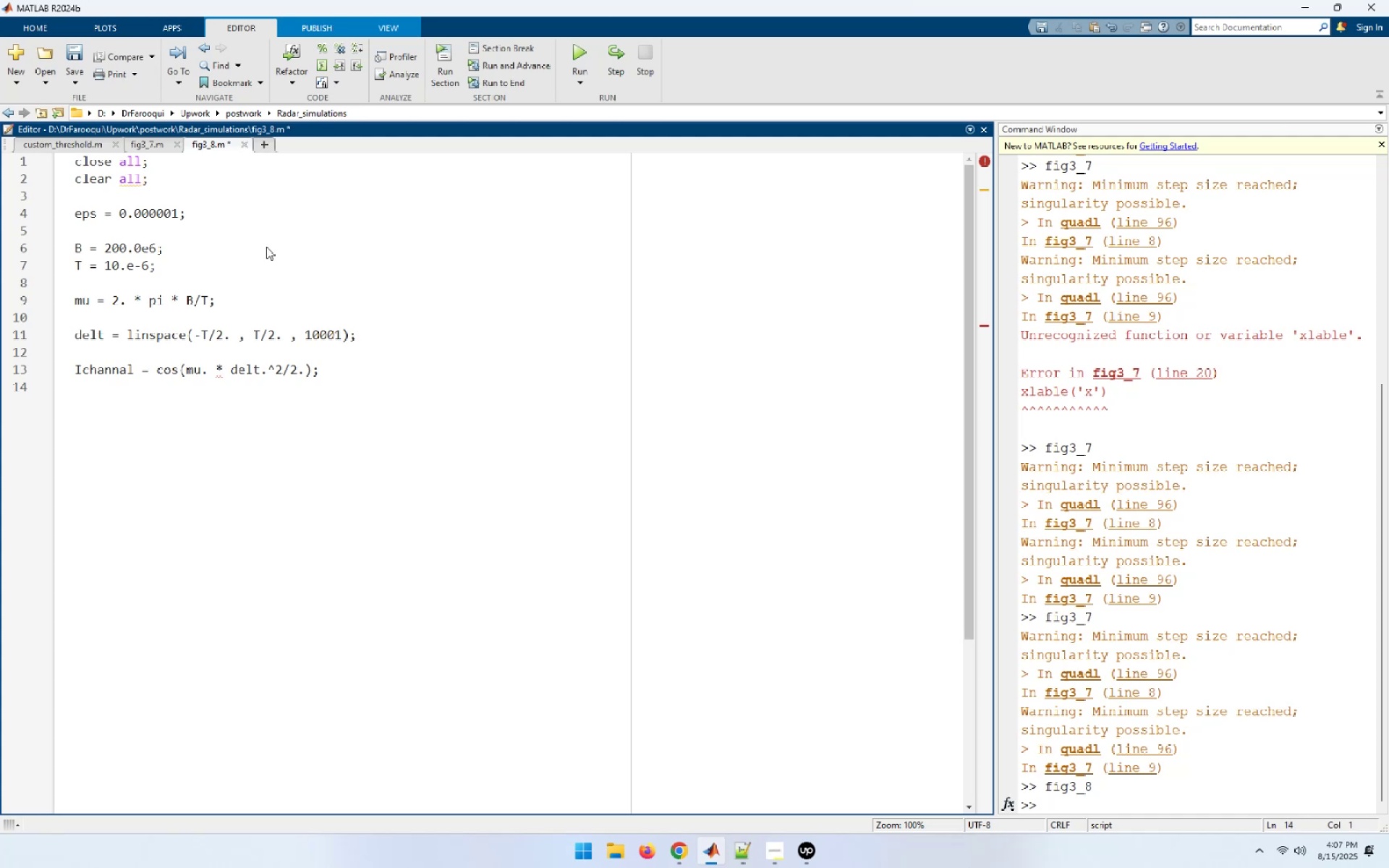 
left_click_drag(start_coordinate=[219, 353], to_coordinate=[219, 357])
 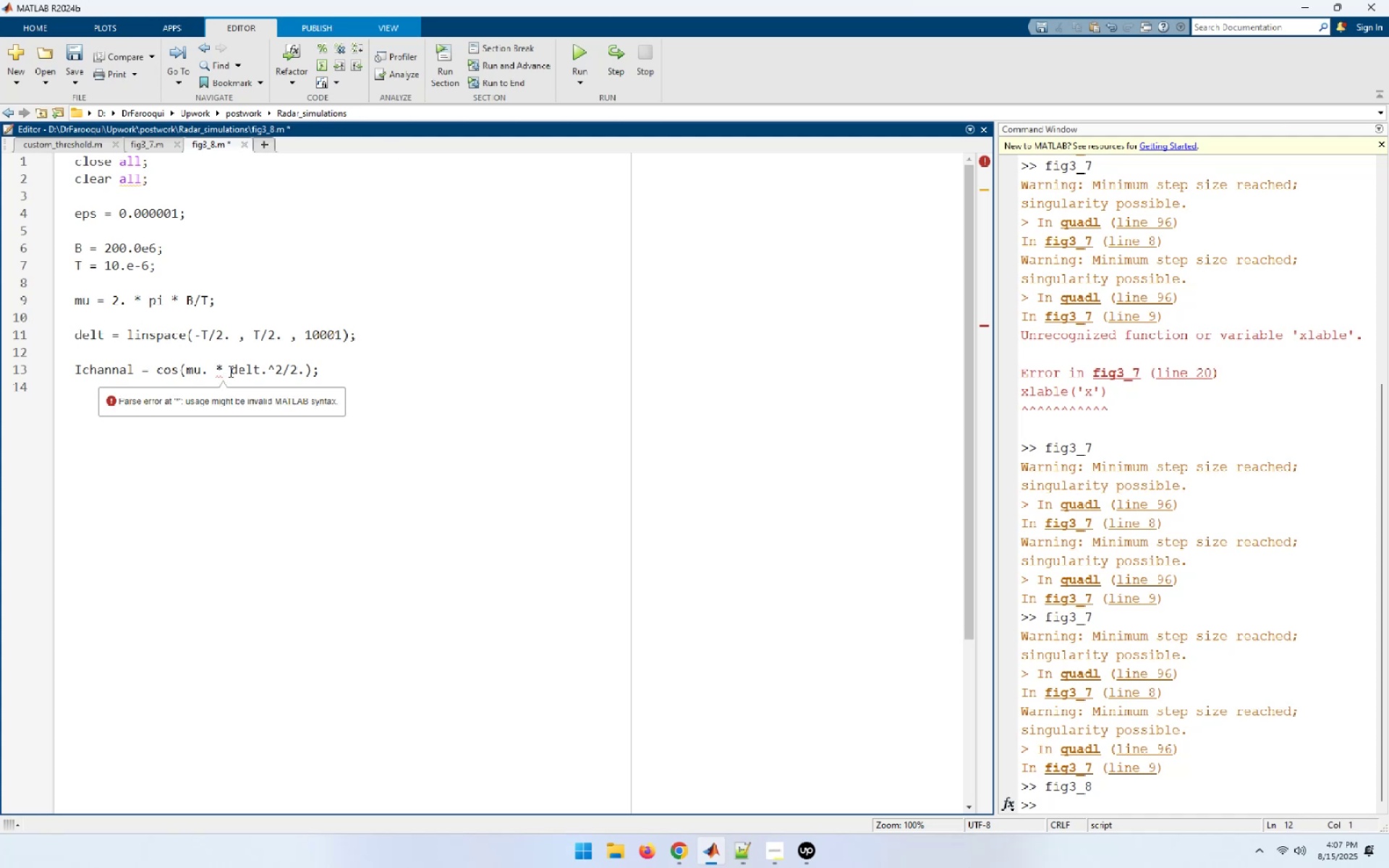 
left_click([229, 371])
 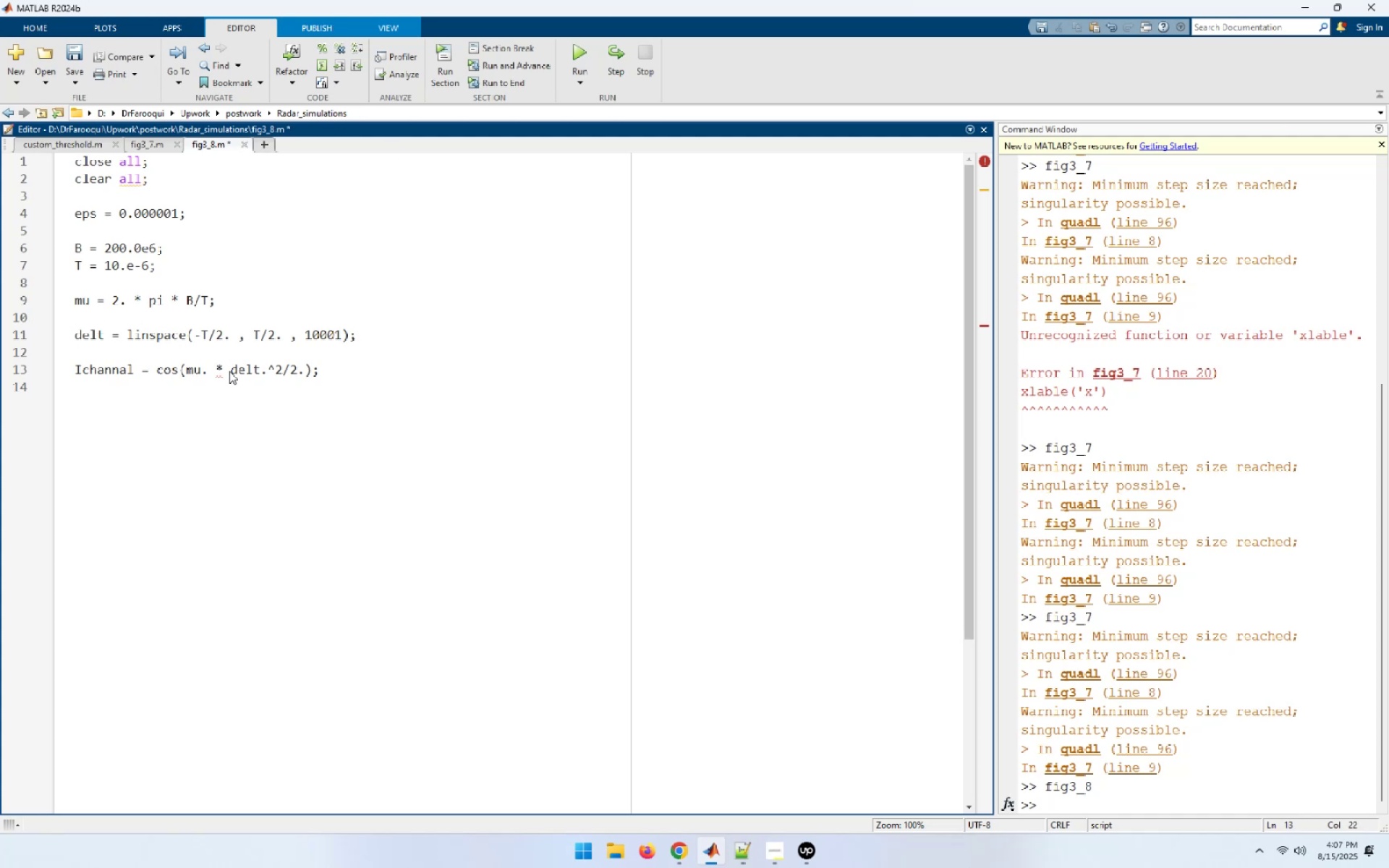 
key(Backspace)
 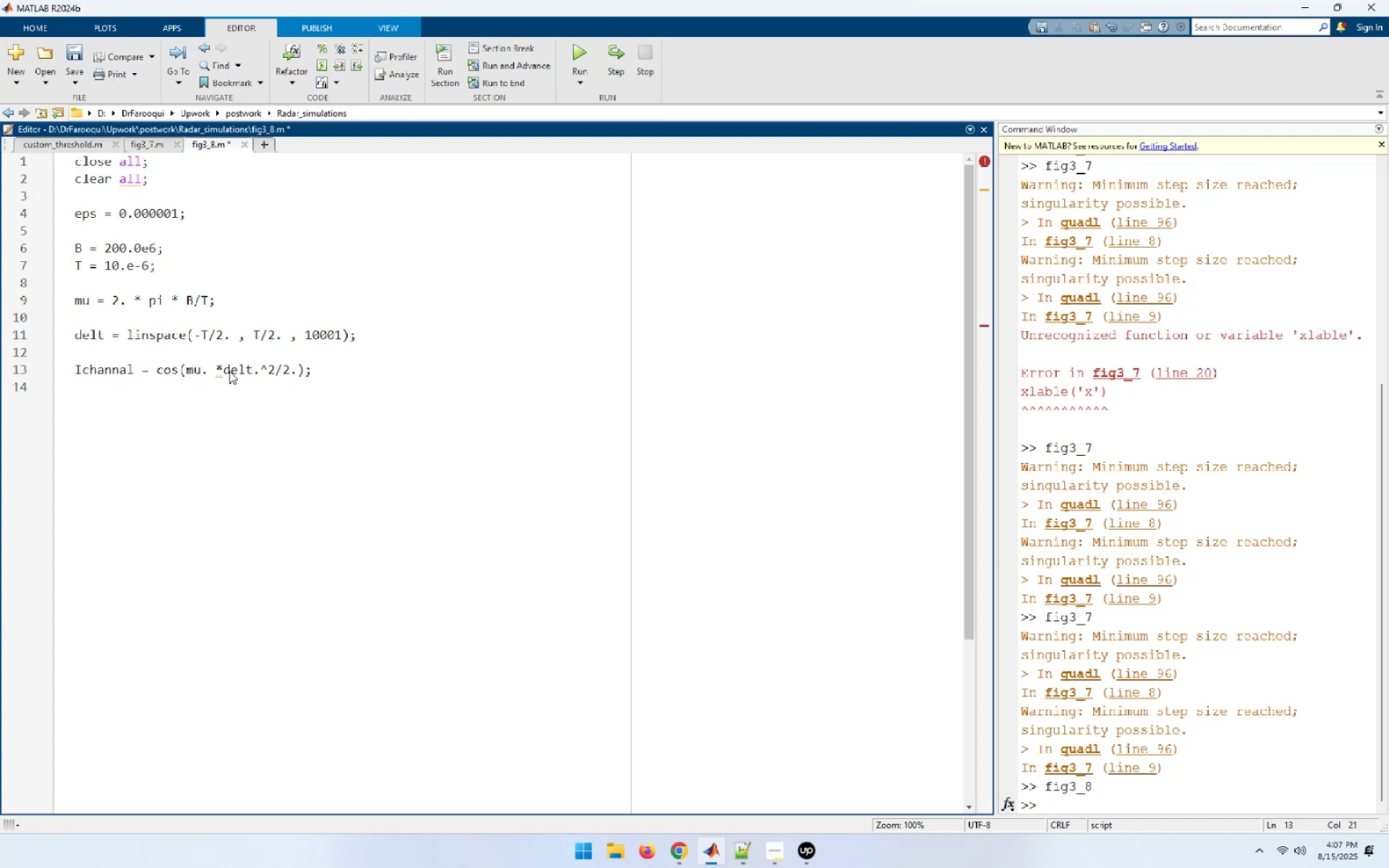 
key(ArrowLeft)
 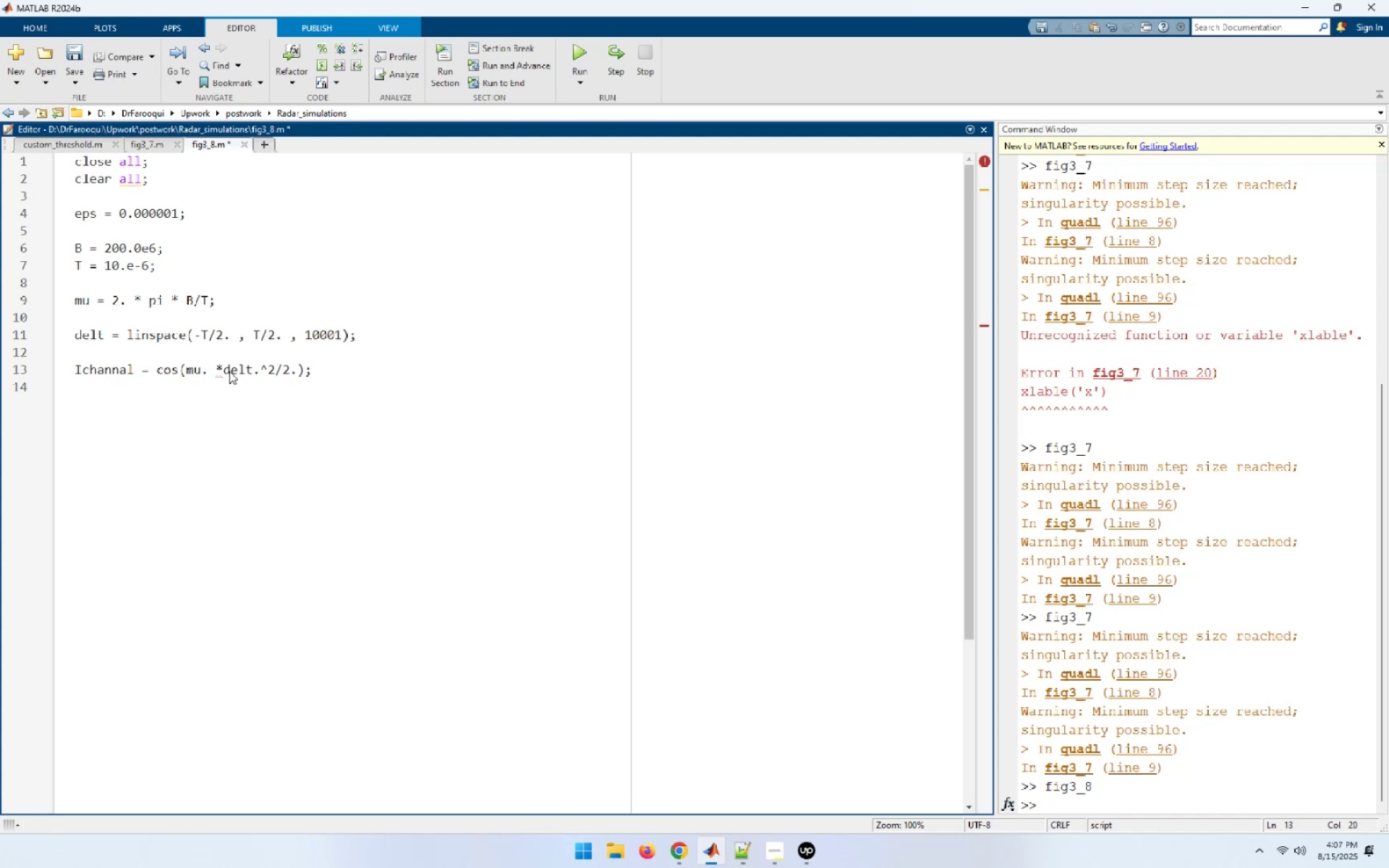 
key(Backspace)
 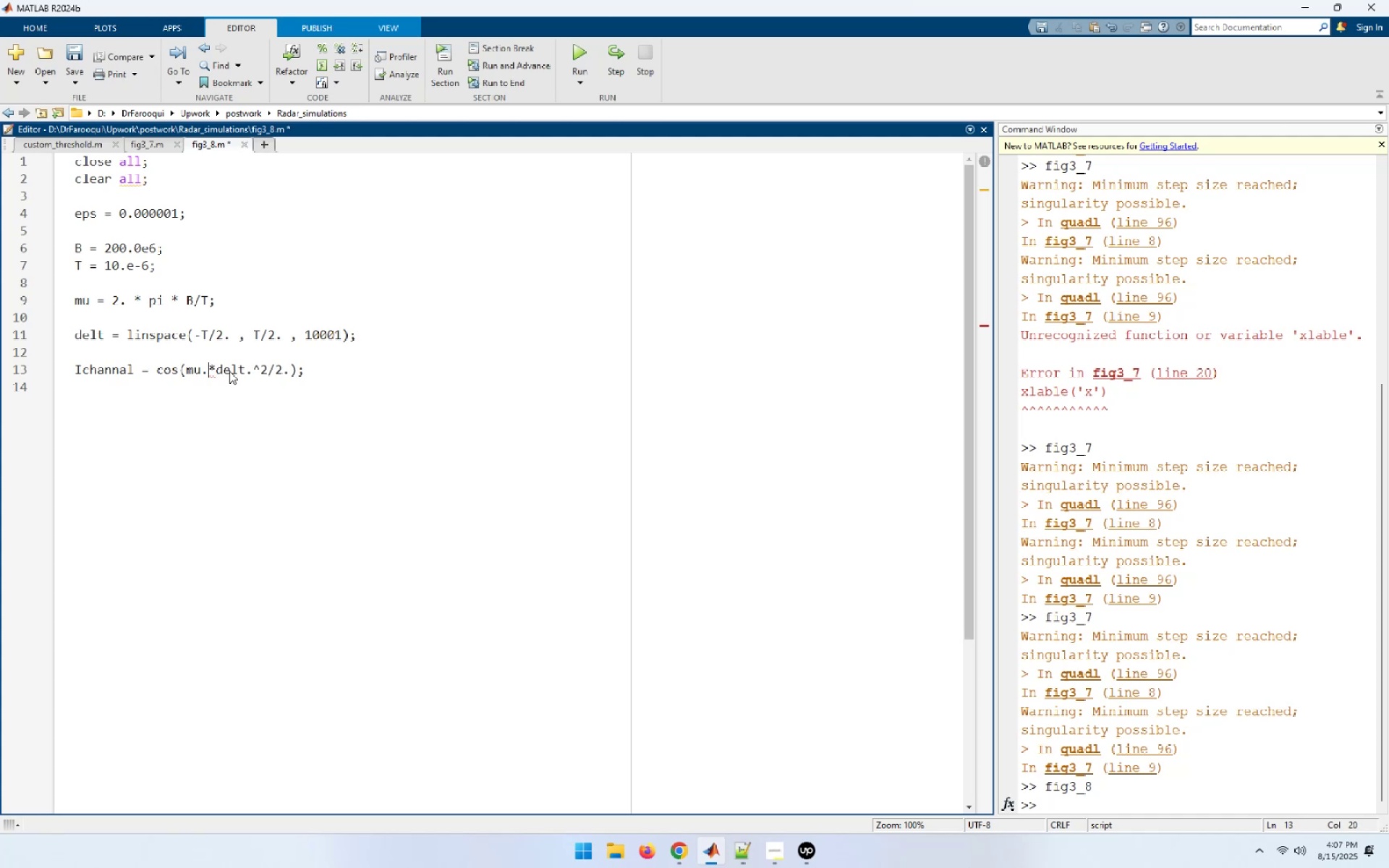 
key(Backspace)
 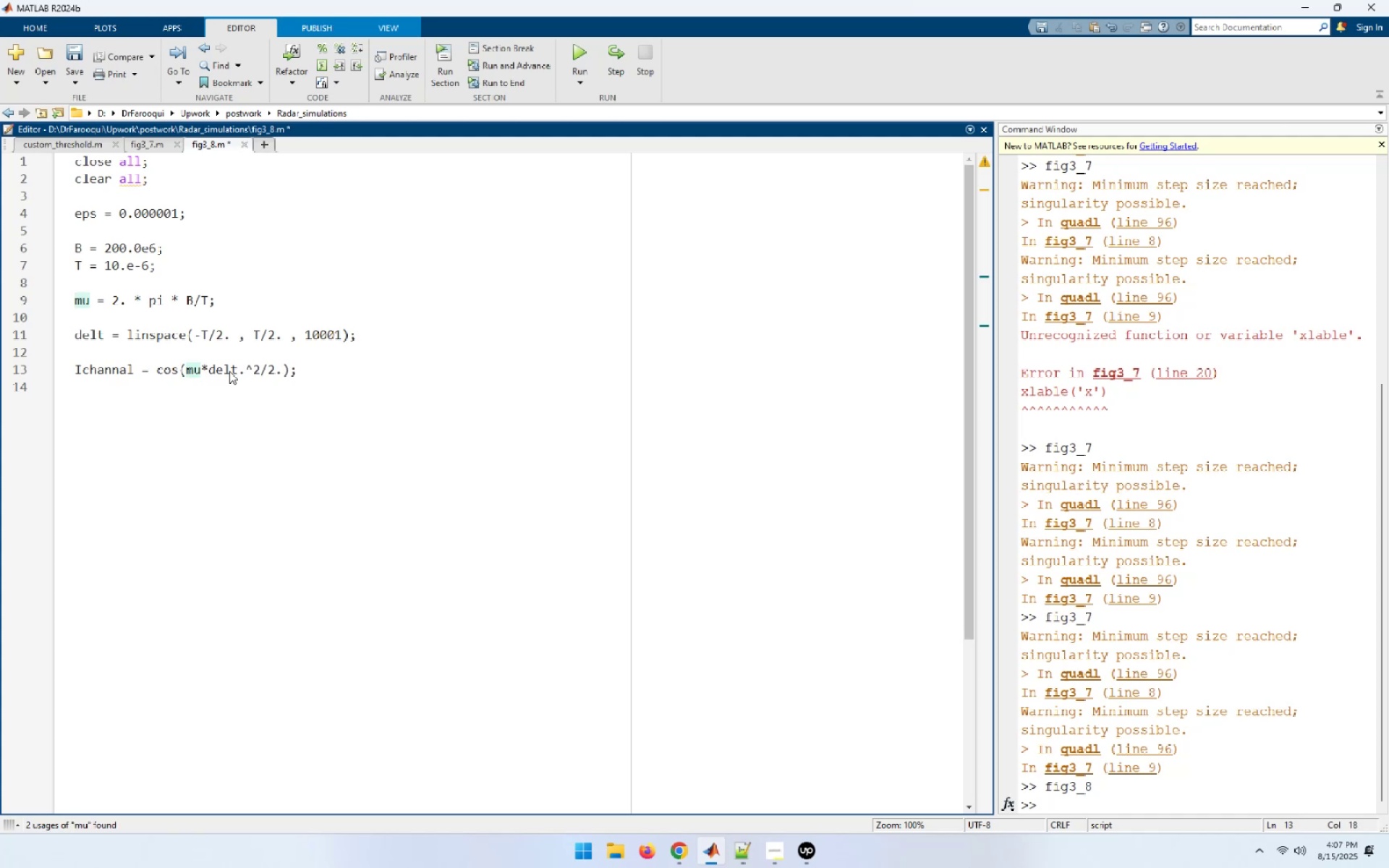 
key(Period)
 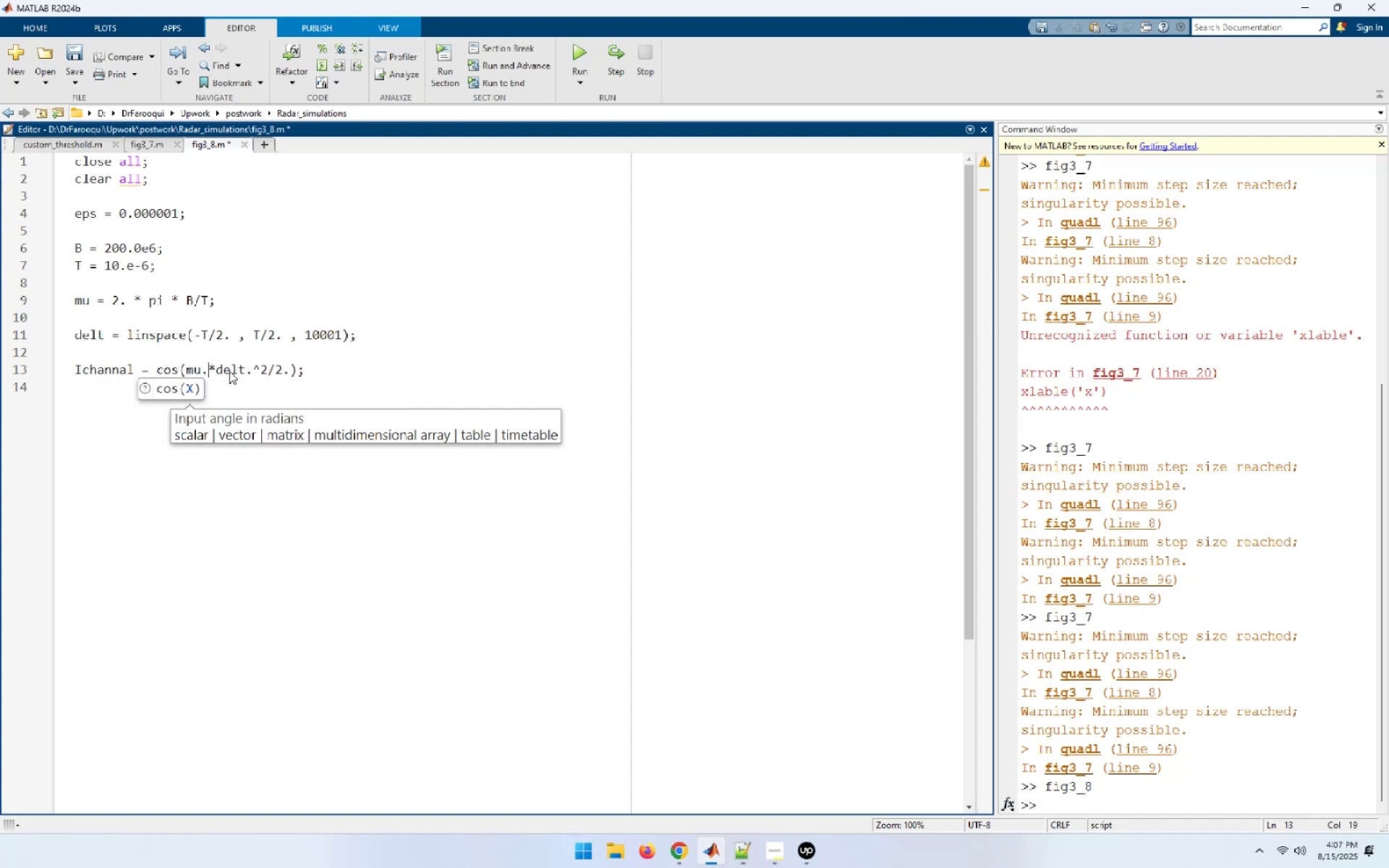 
left_click([216, 370])
 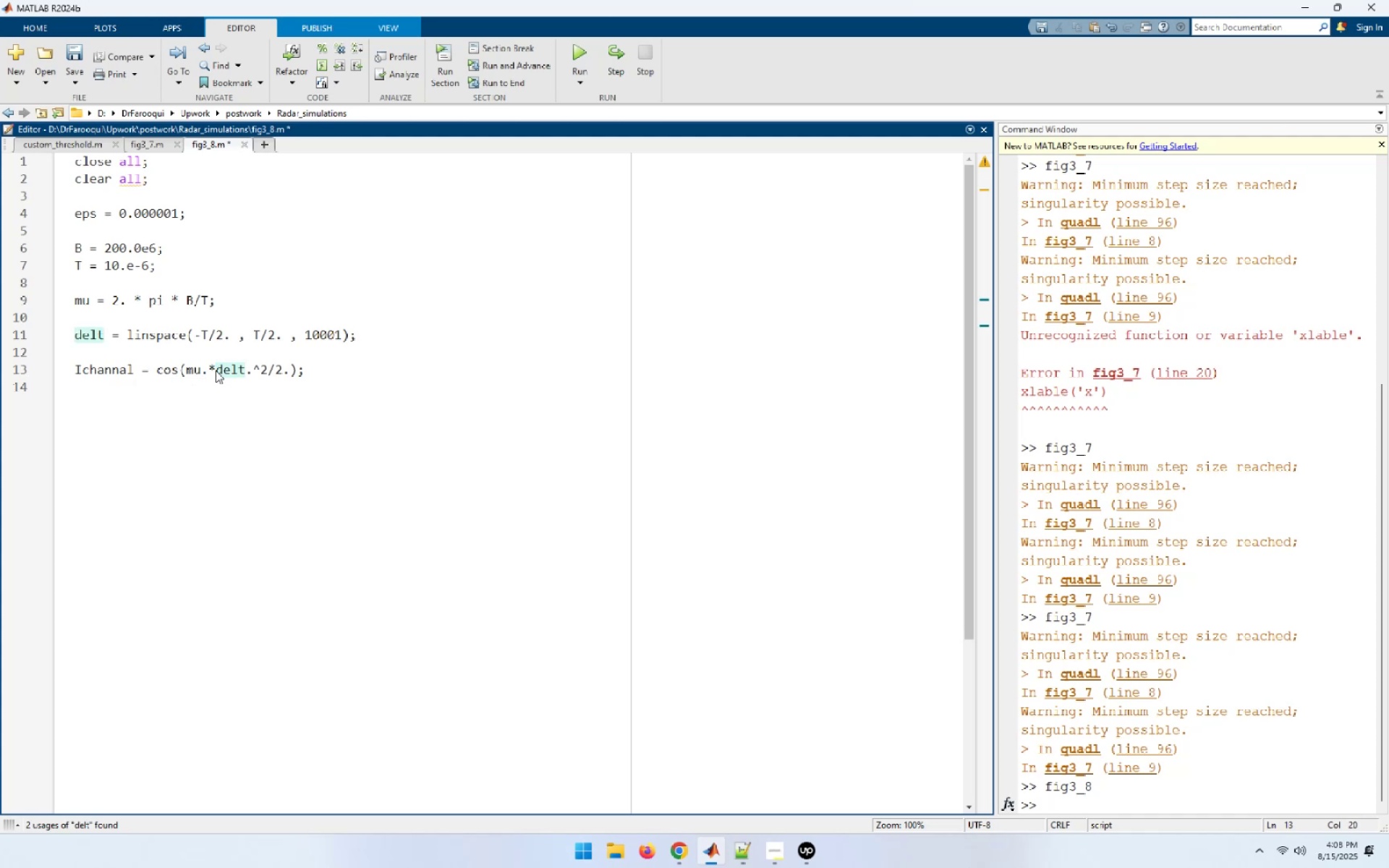 
key(Space)
 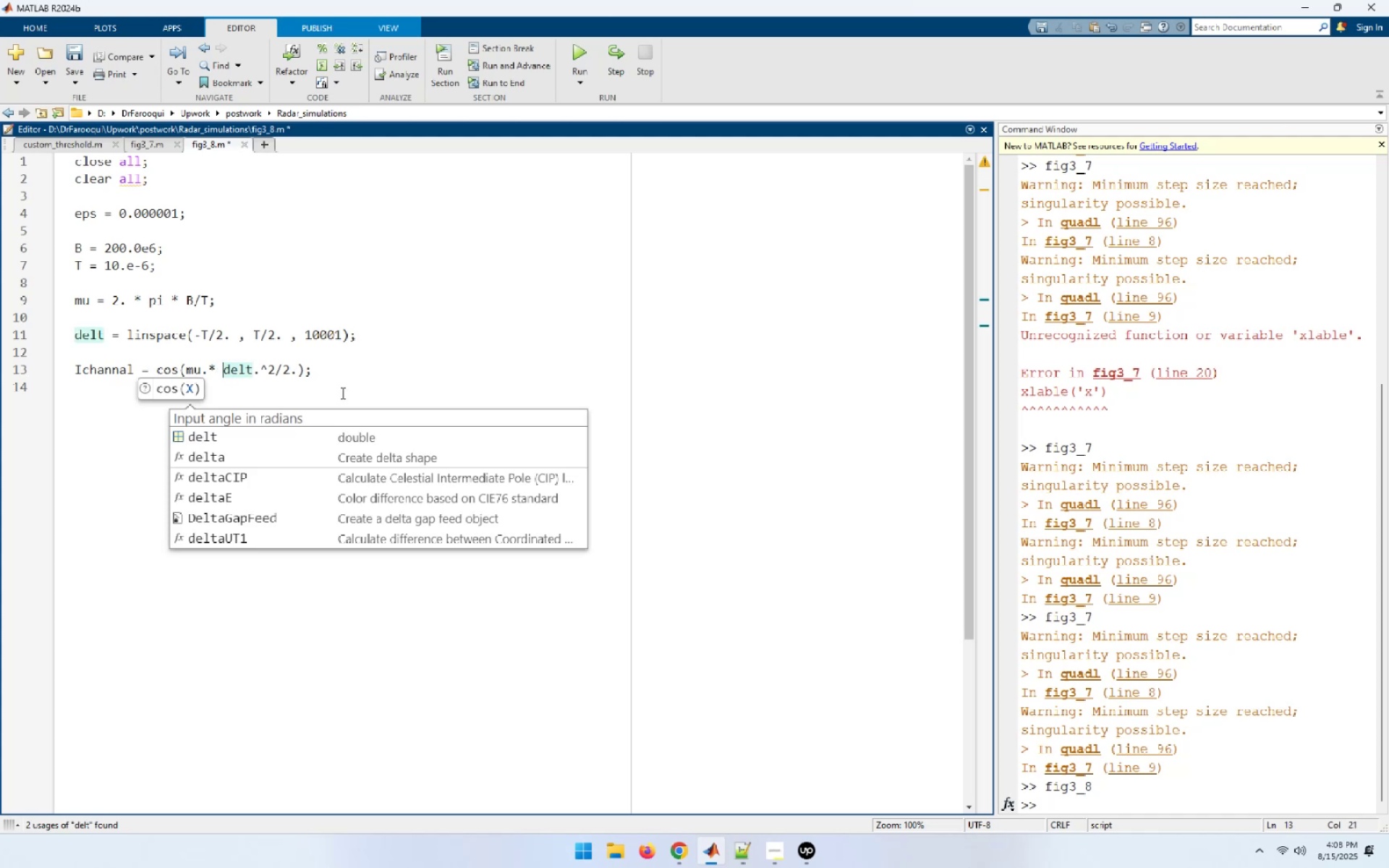 
left_click([343, 373])
 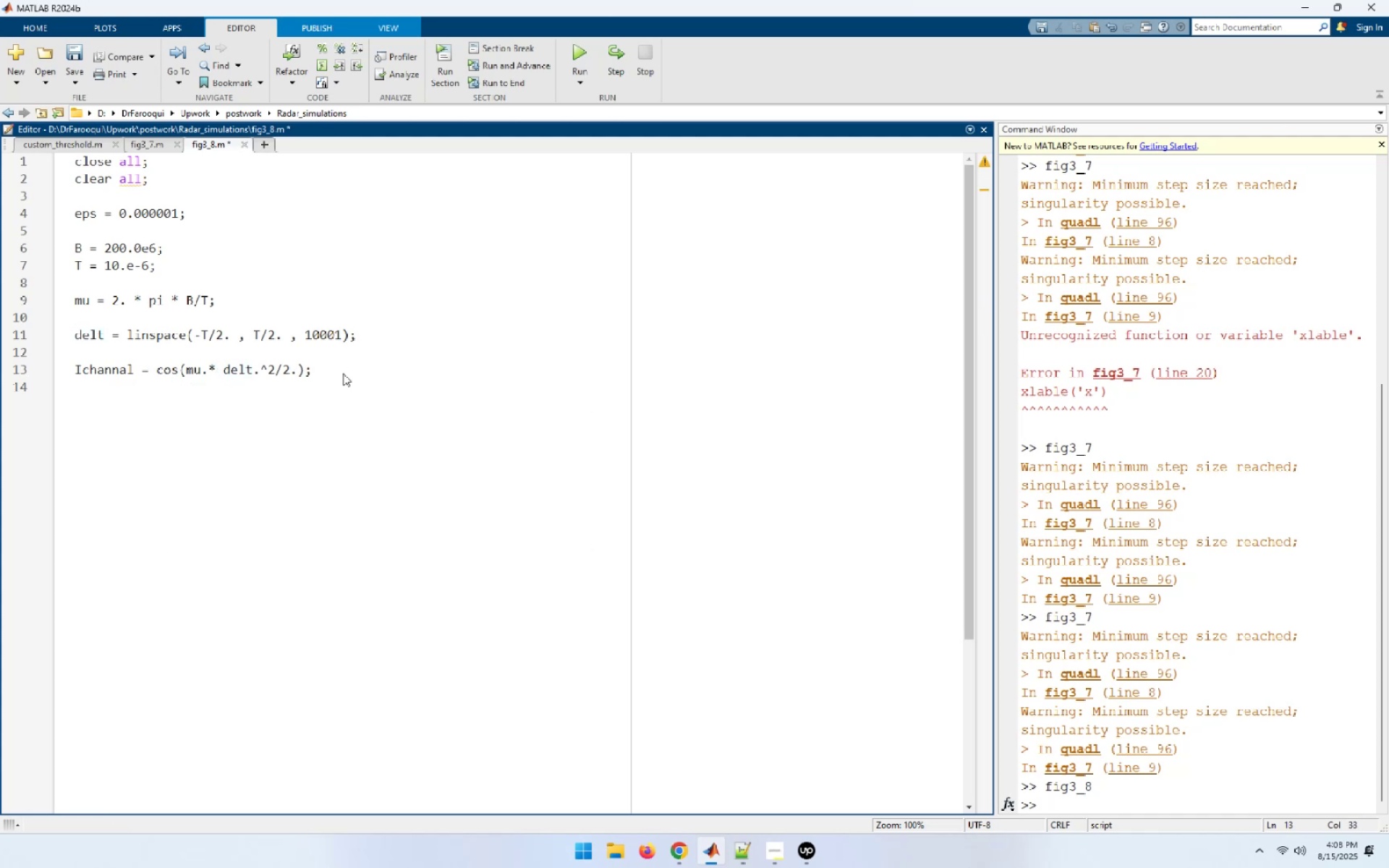 
key(Enter)
 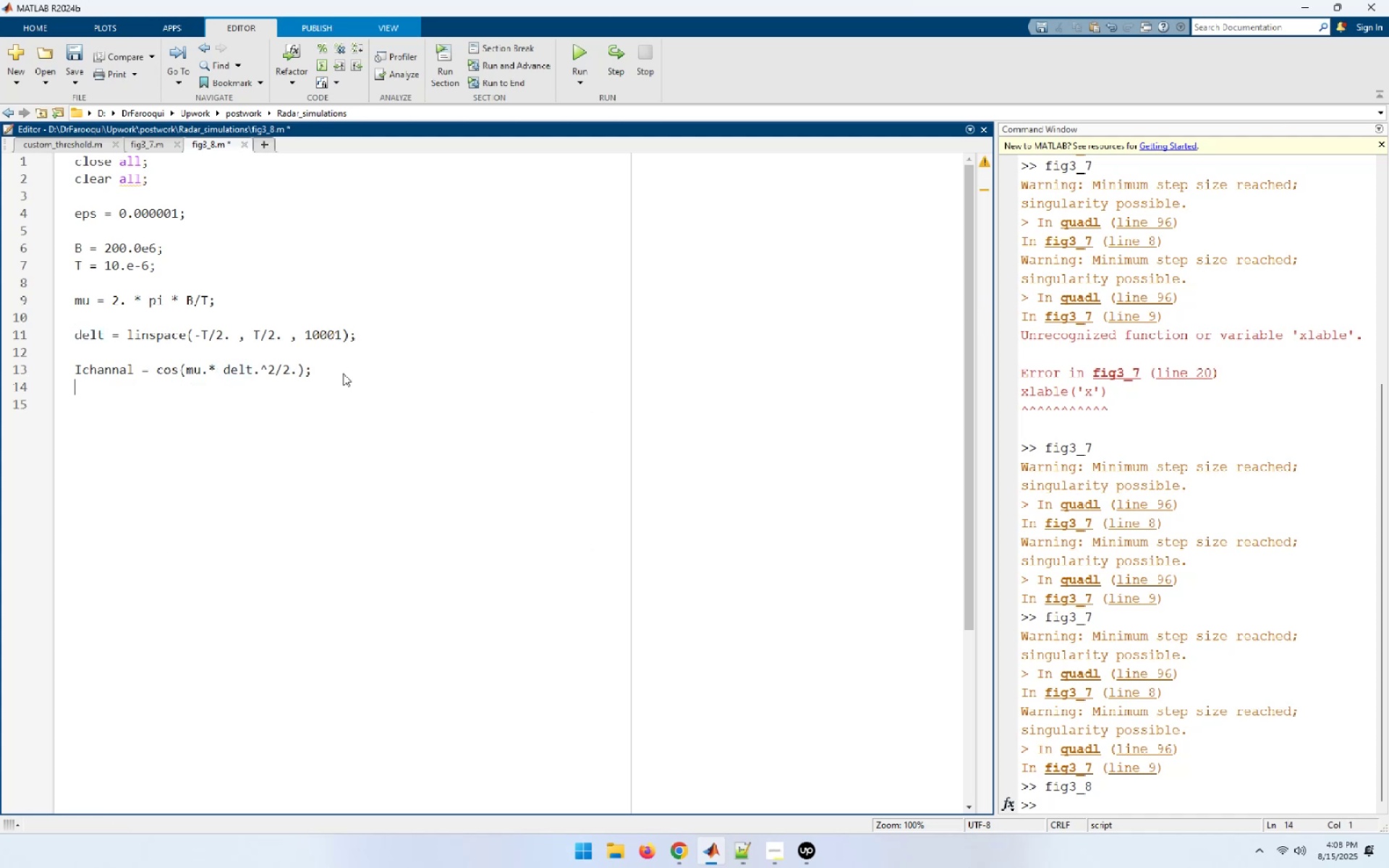 
wait(10.05)
 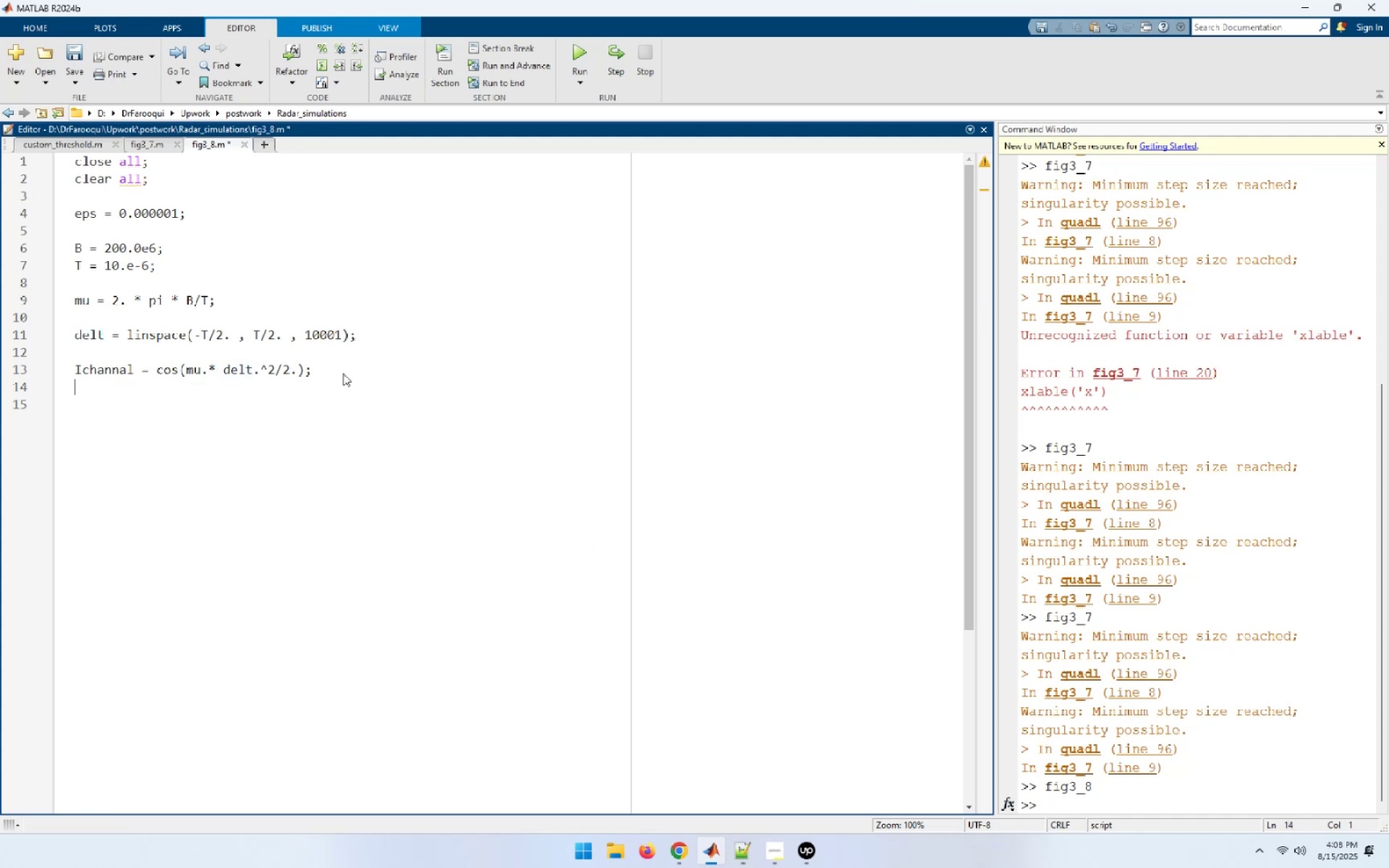 
left_click([343, 373])
 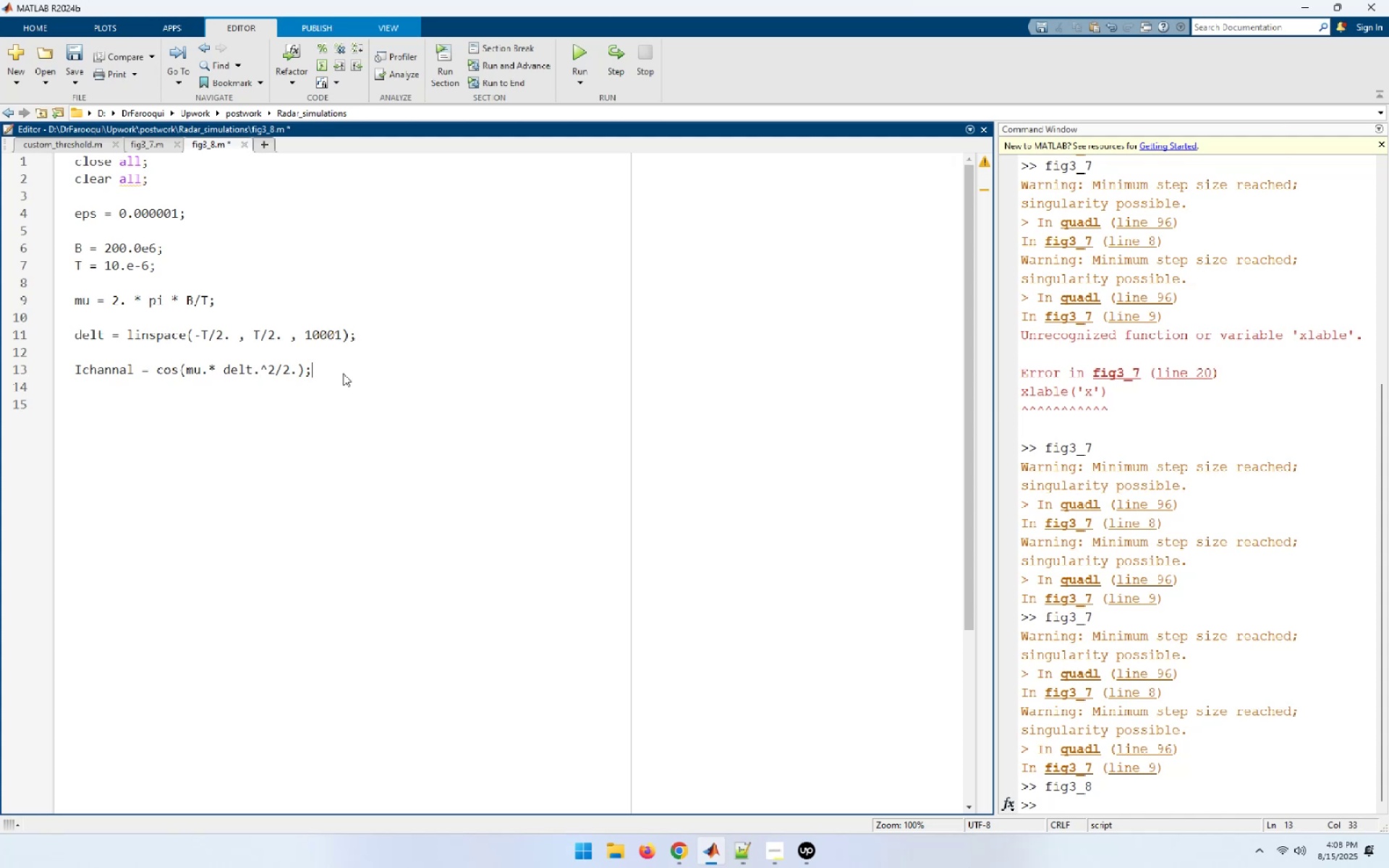 
key(Enter)
 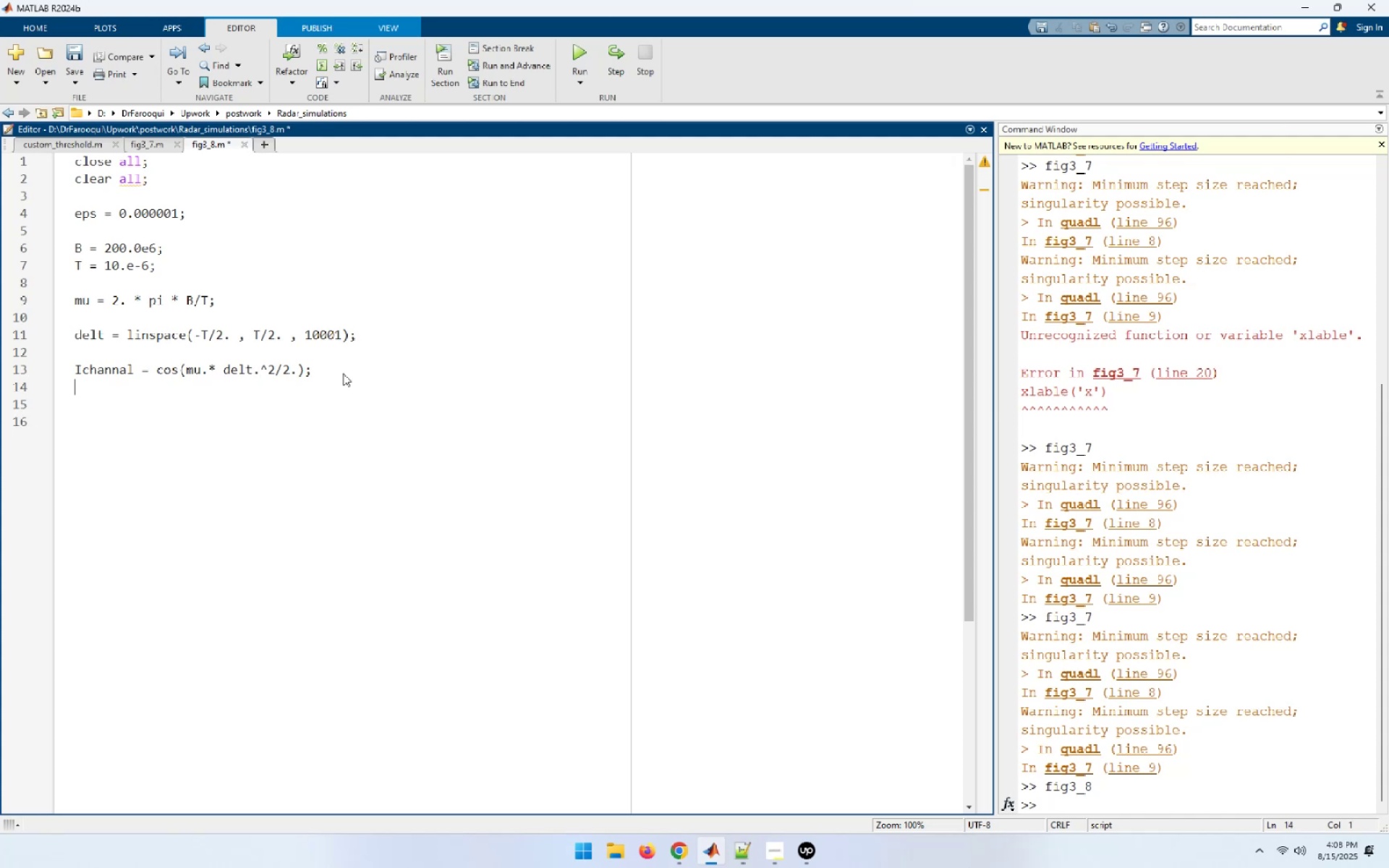 
key(Shift+Q)
 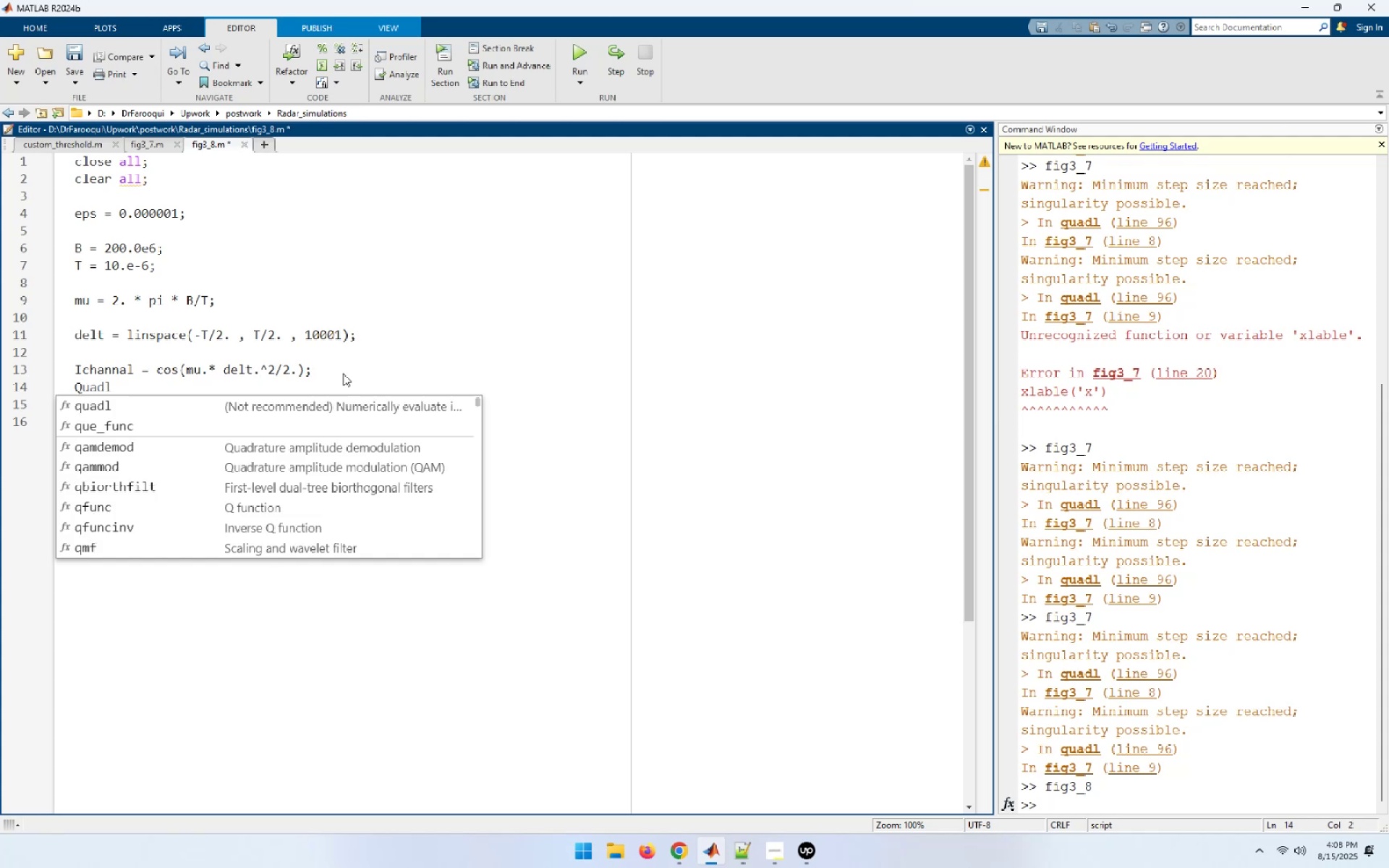 
type(channal = sin)
 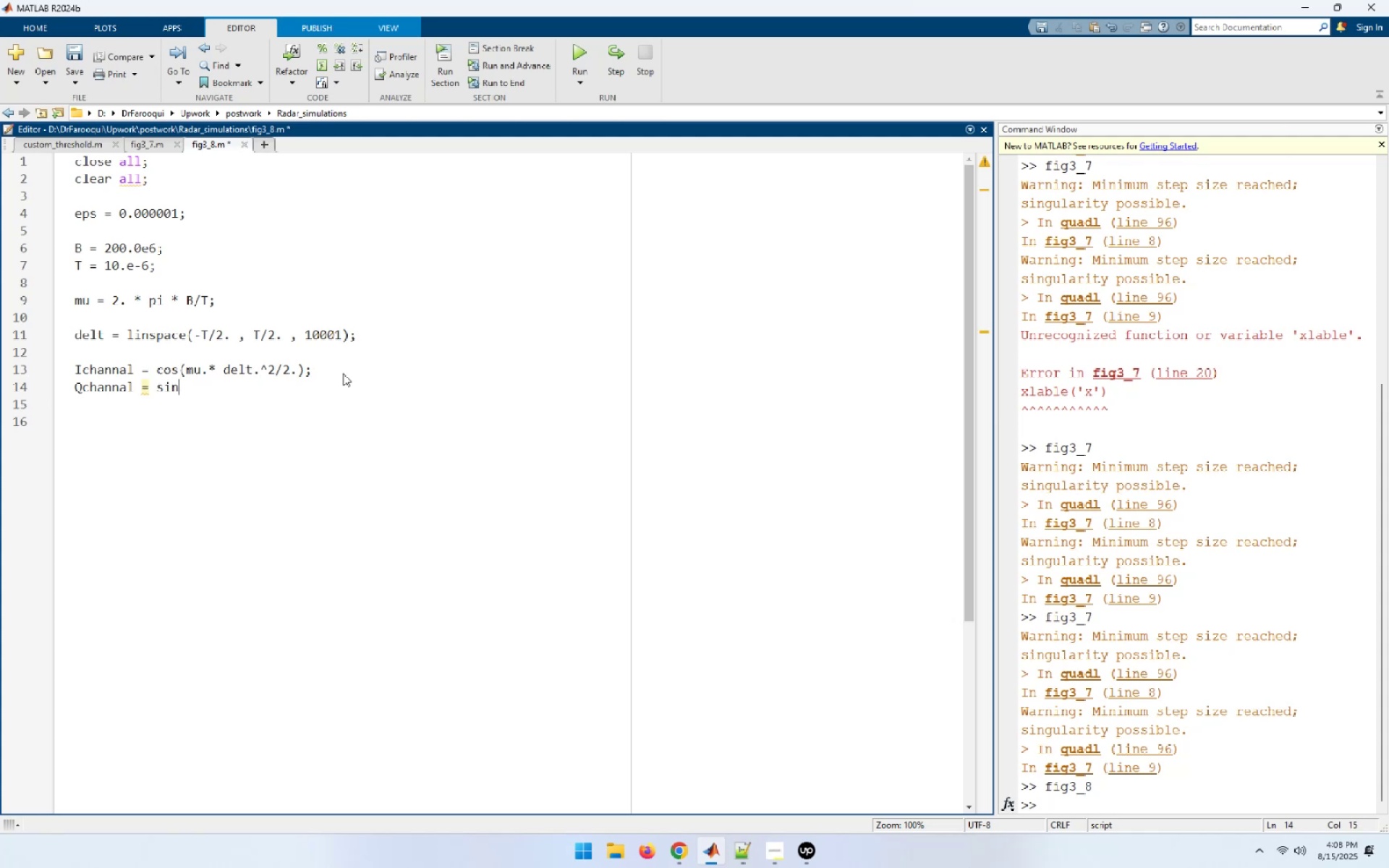 
wait(10.06)
 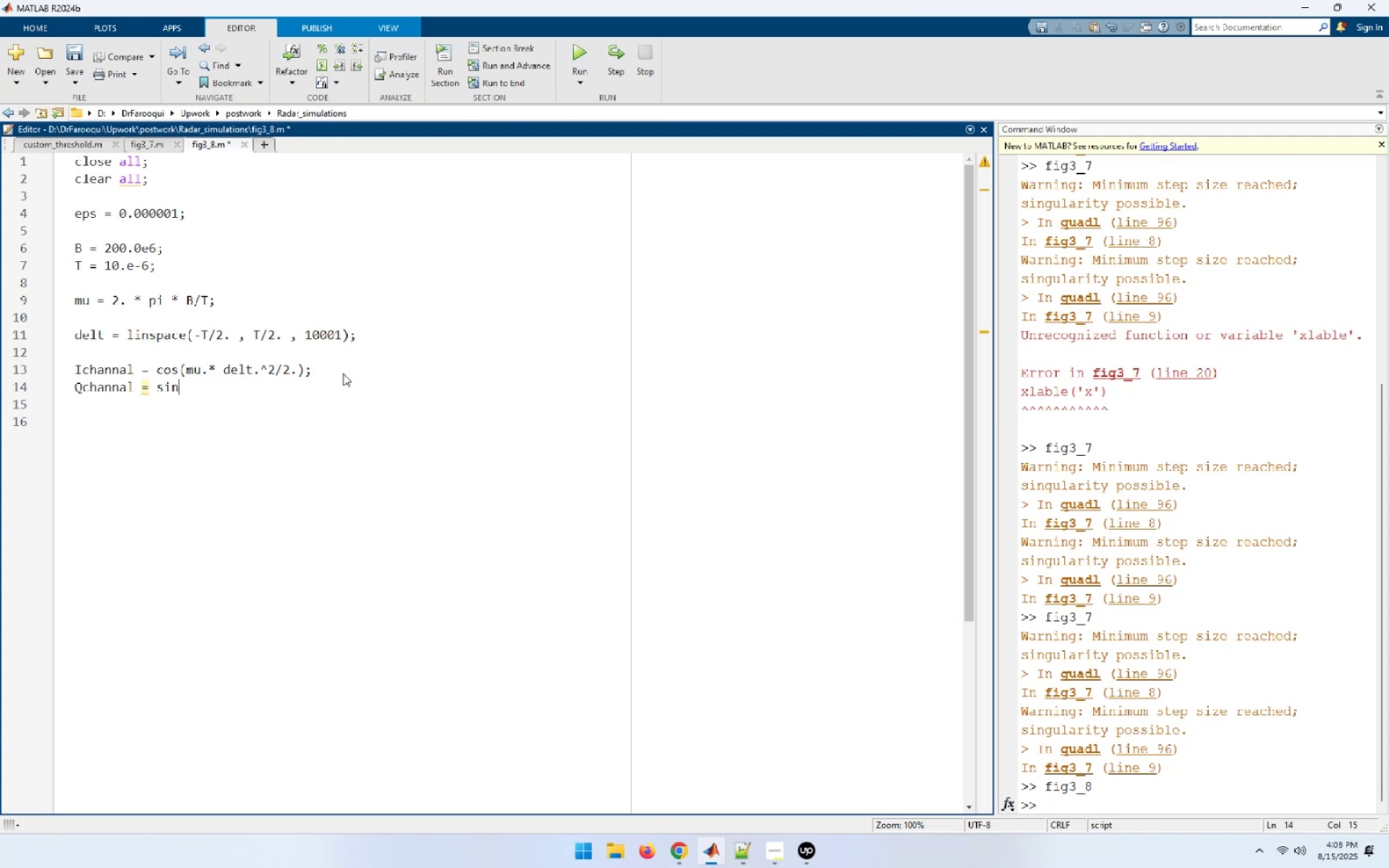 
key(Space)
 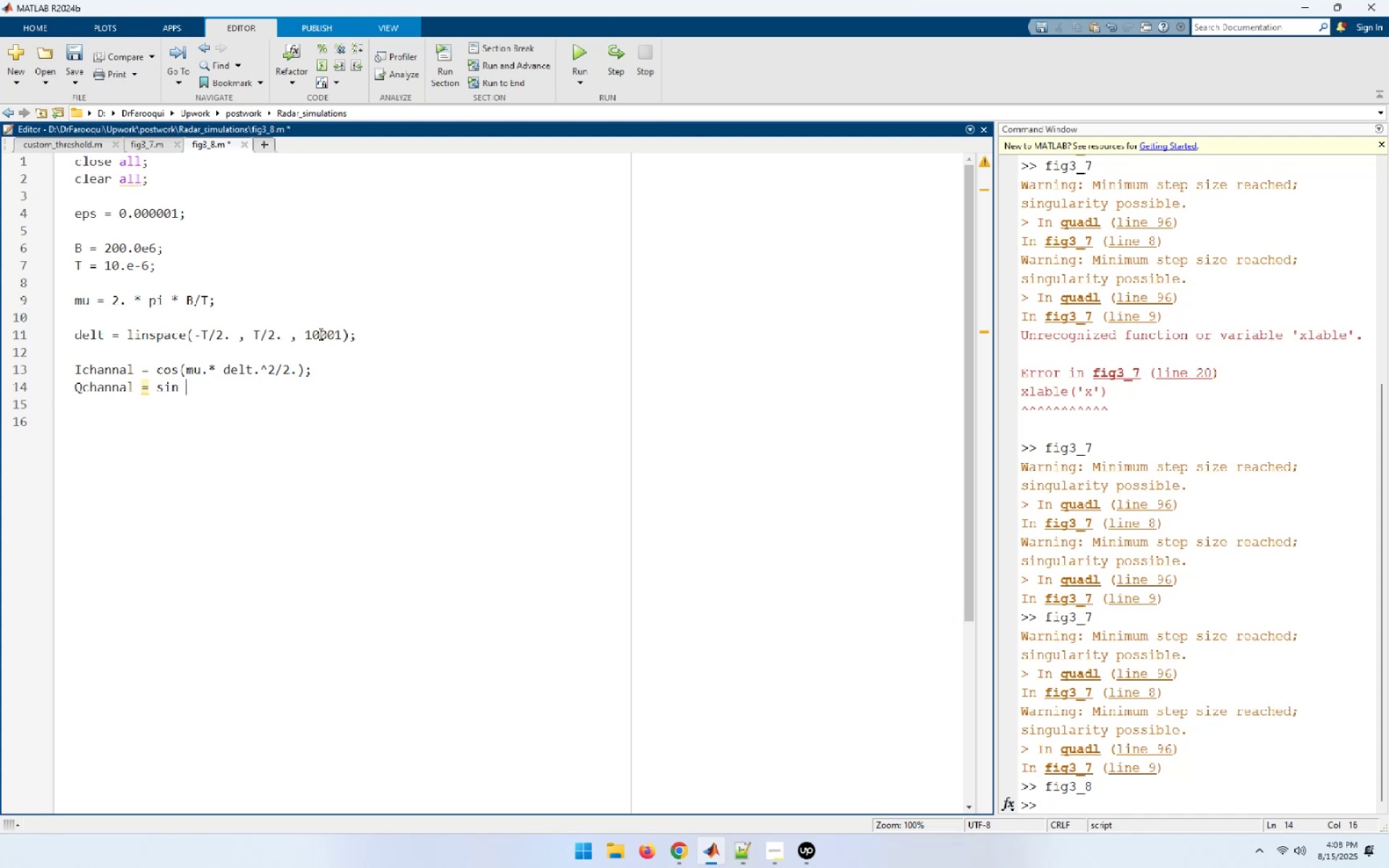 
left_click([191, 385])
 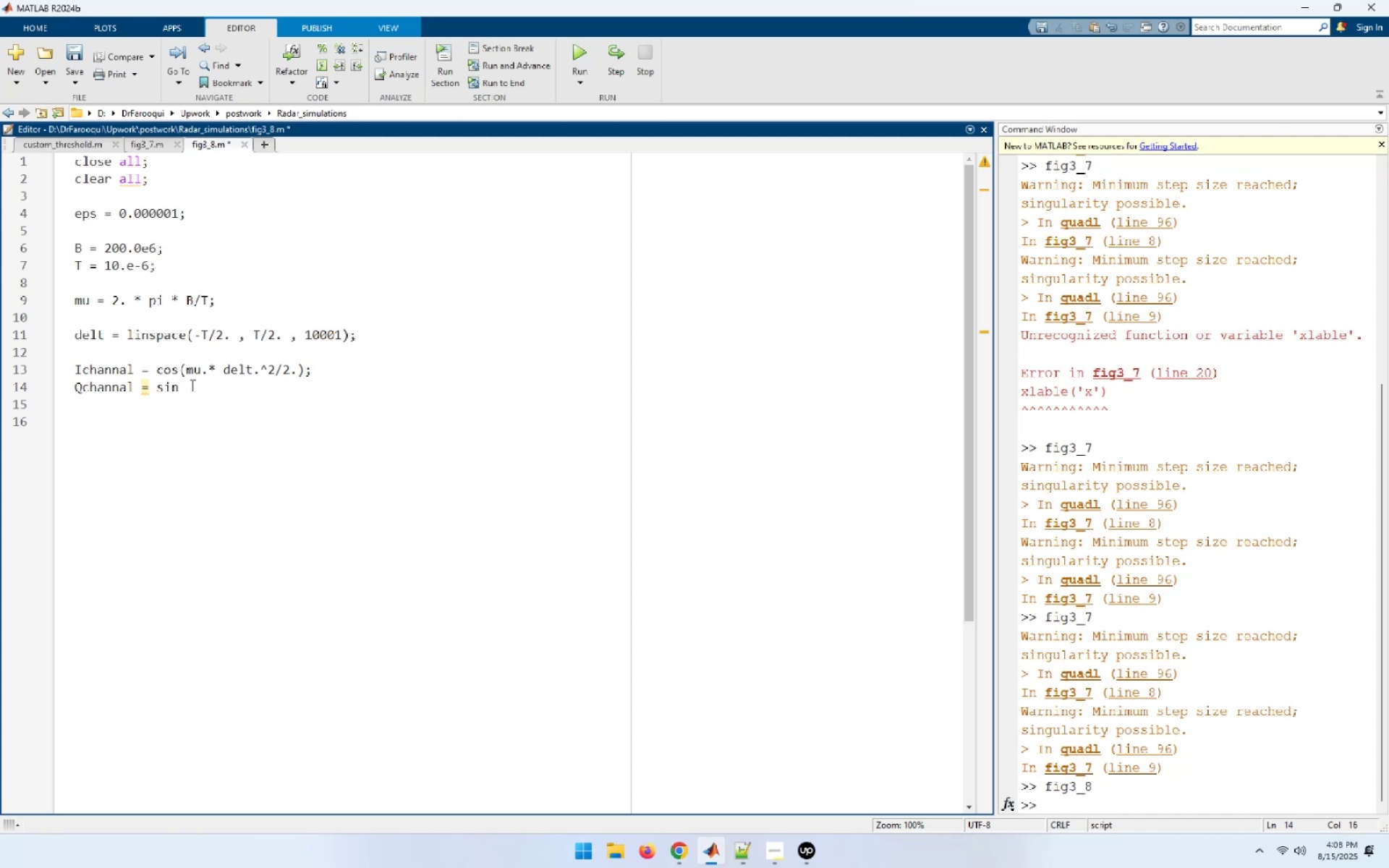 
key(Backspace)
 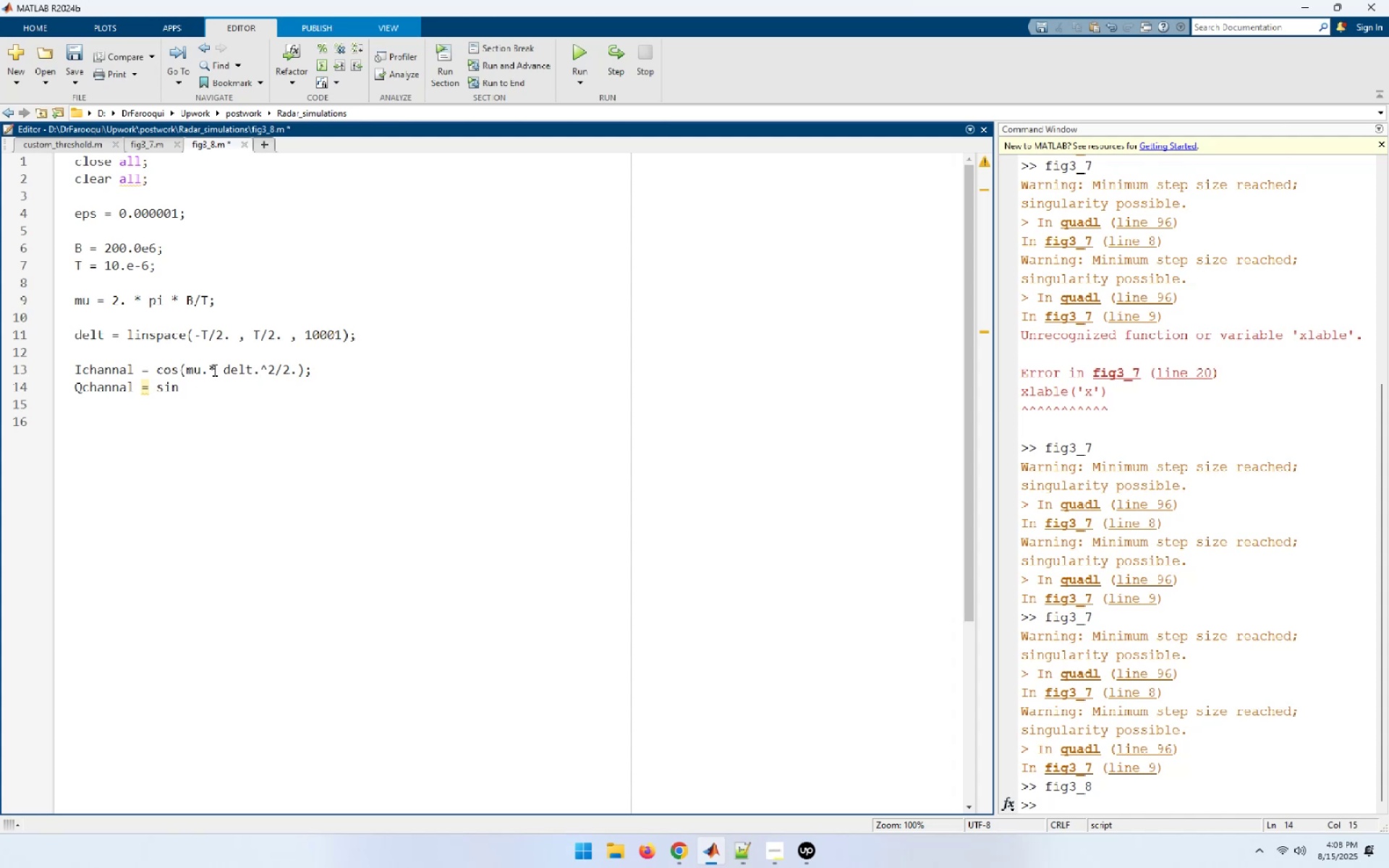 
left_click([218, 384])
 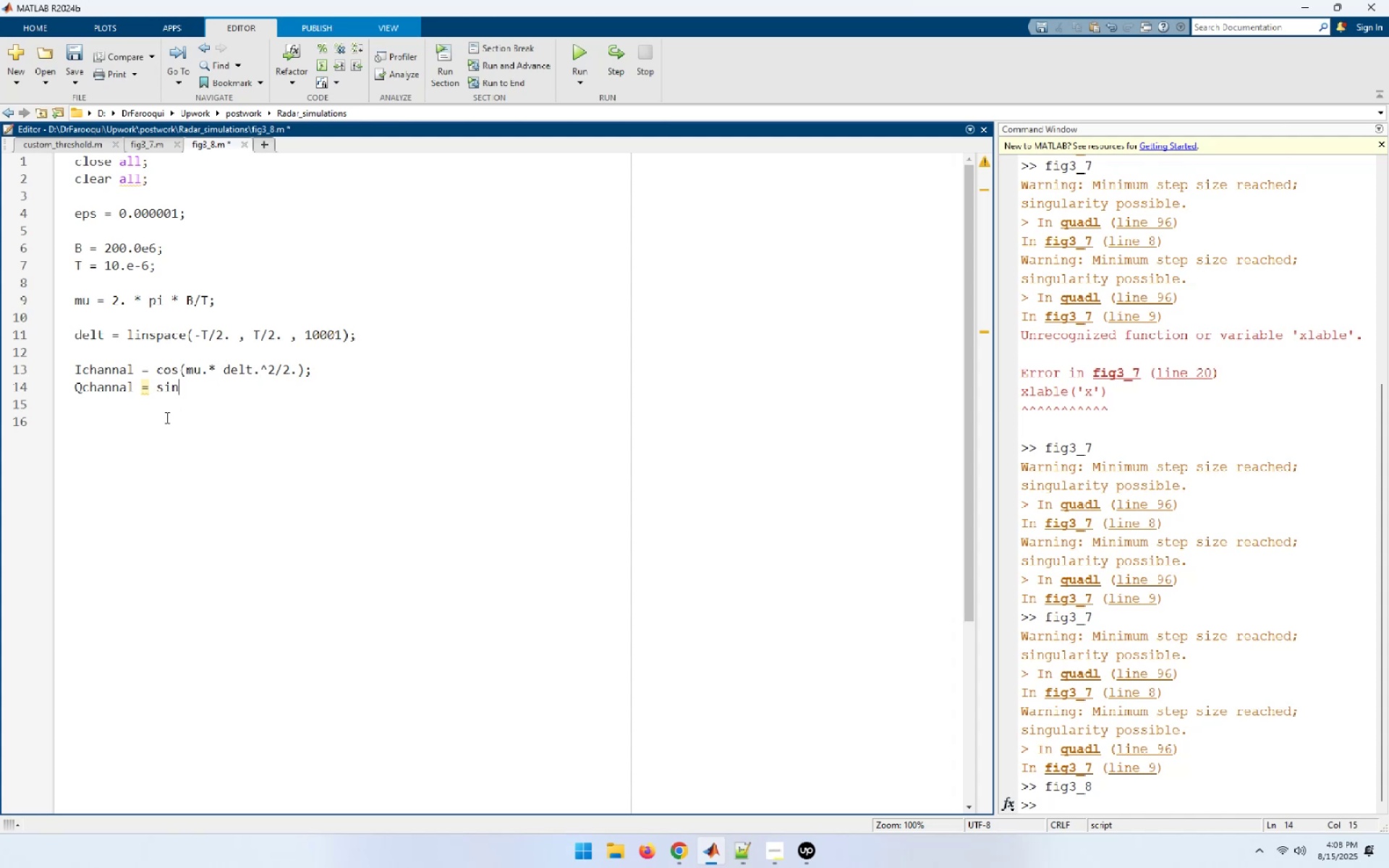 
left_click([183, 399])
 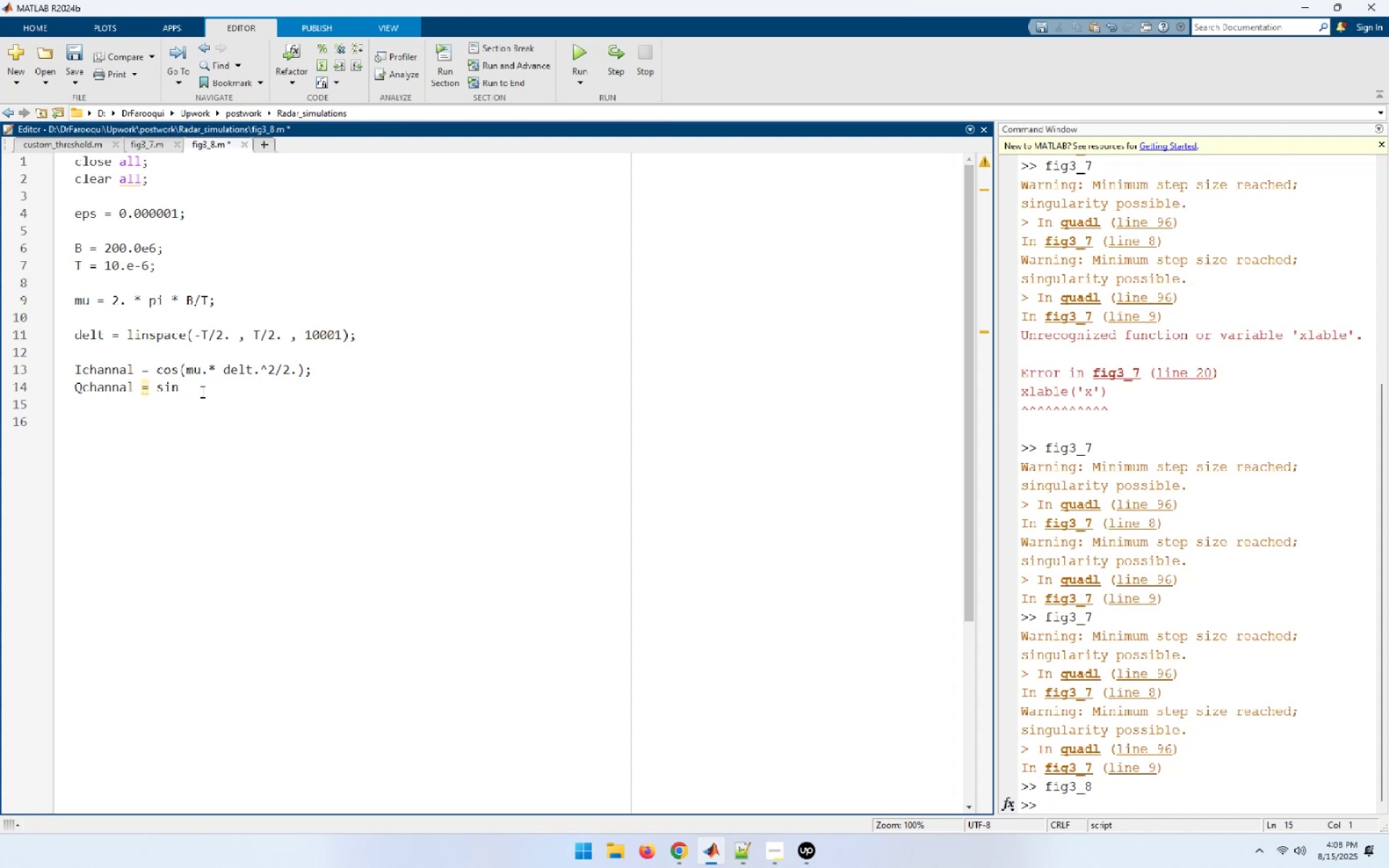 
left_click([195, 381])
 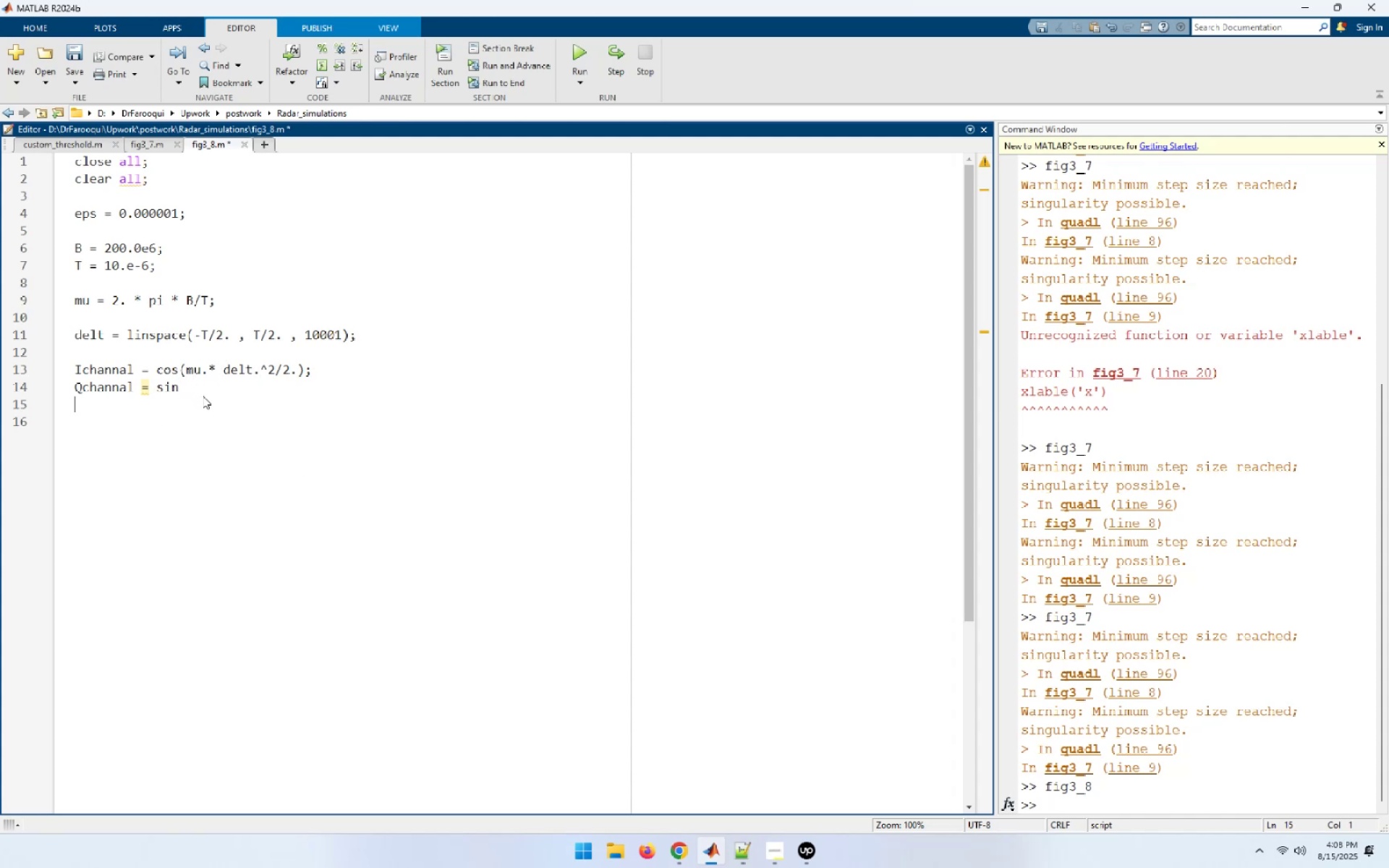 
left_click([205, 383])
 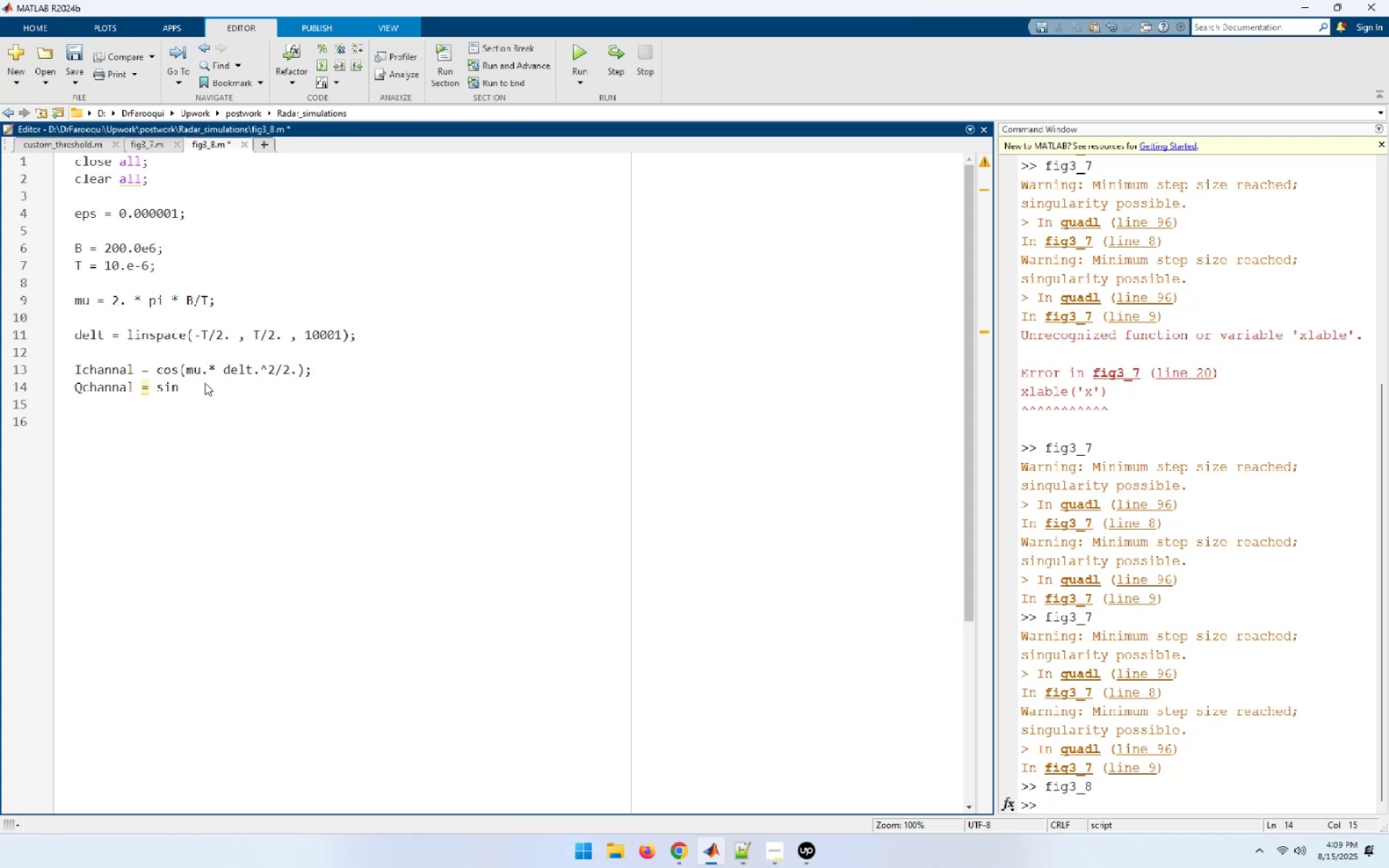 
type((mu.* delt)
 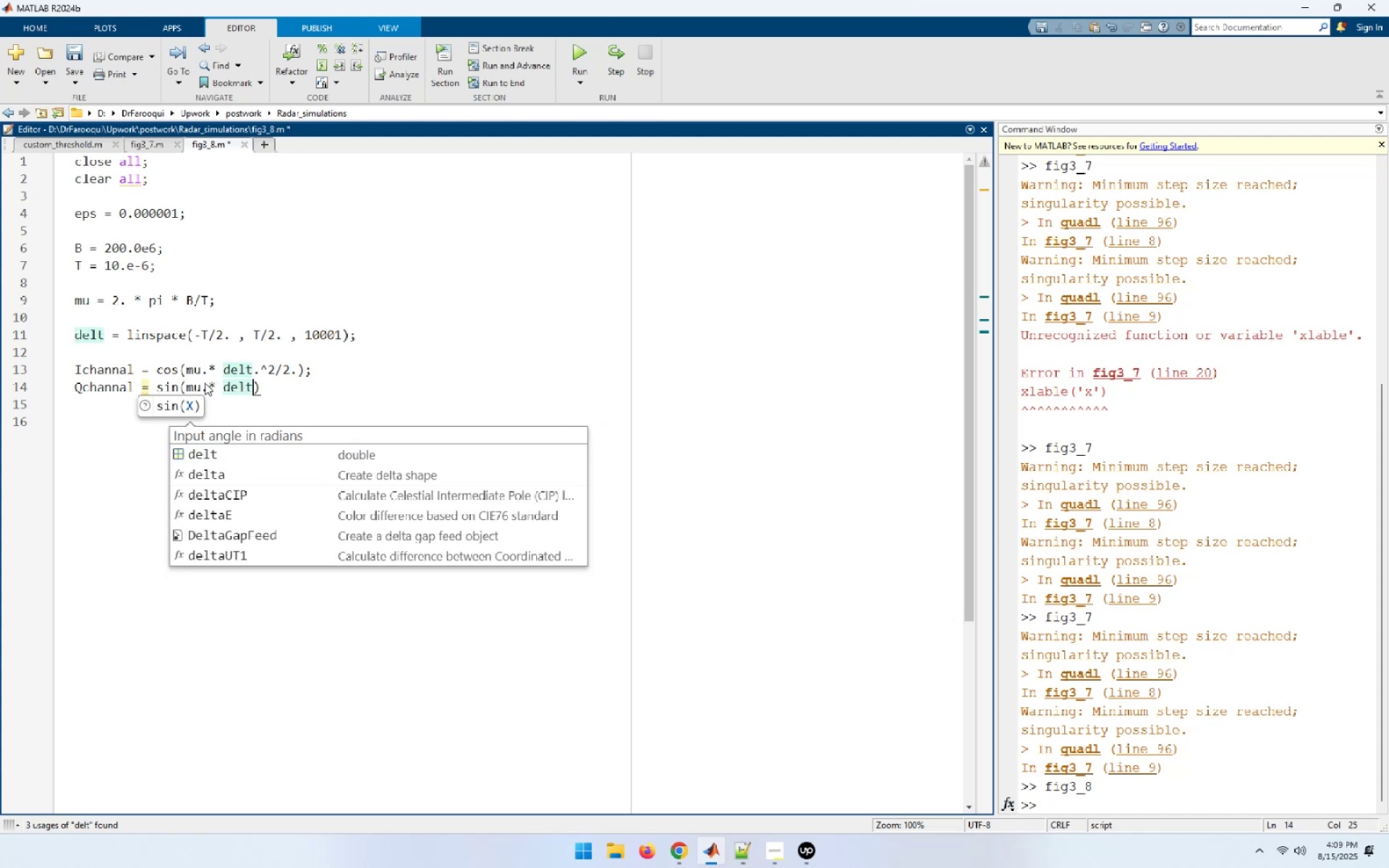 
key(Period)
 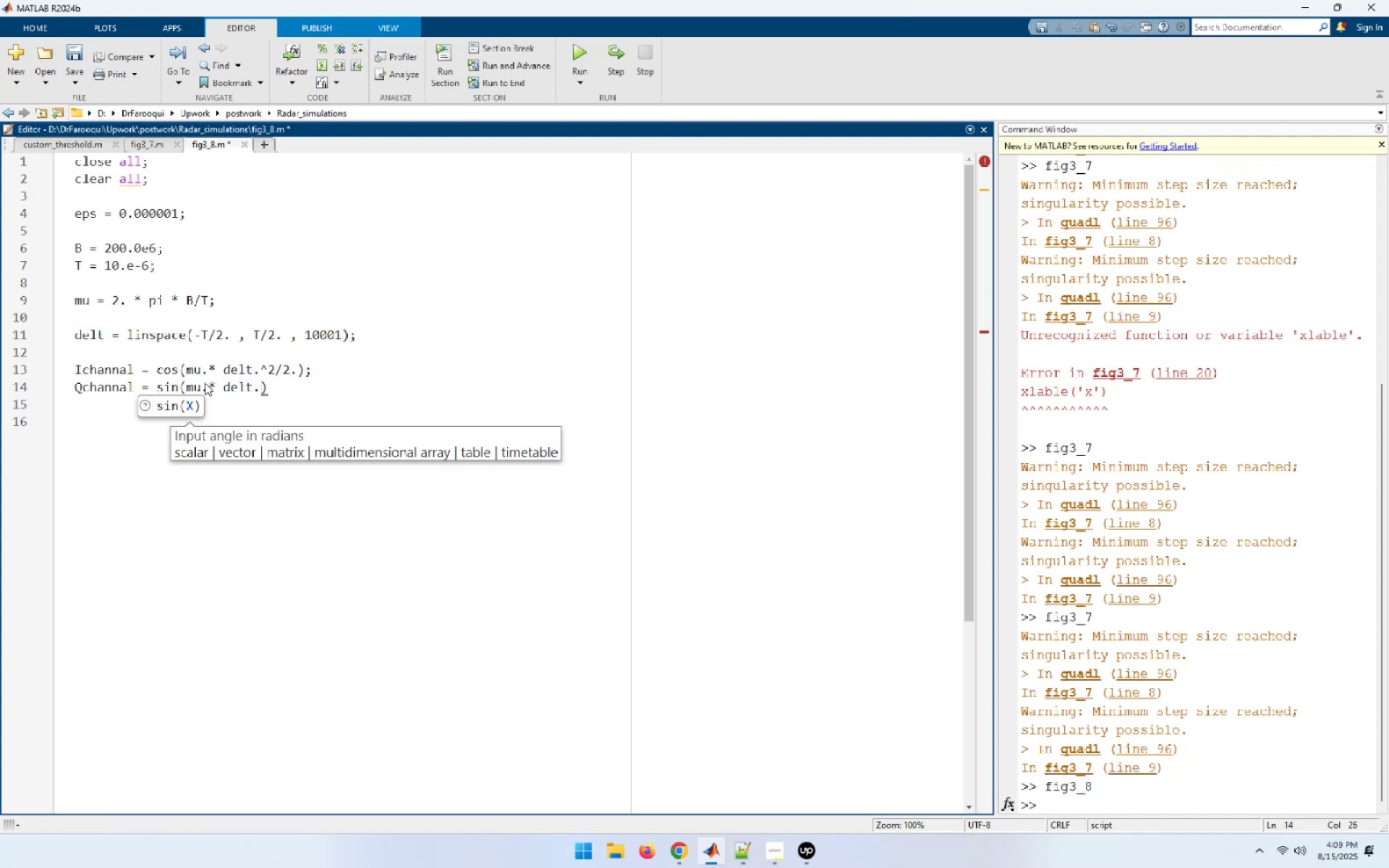 
key(Shift+6)
 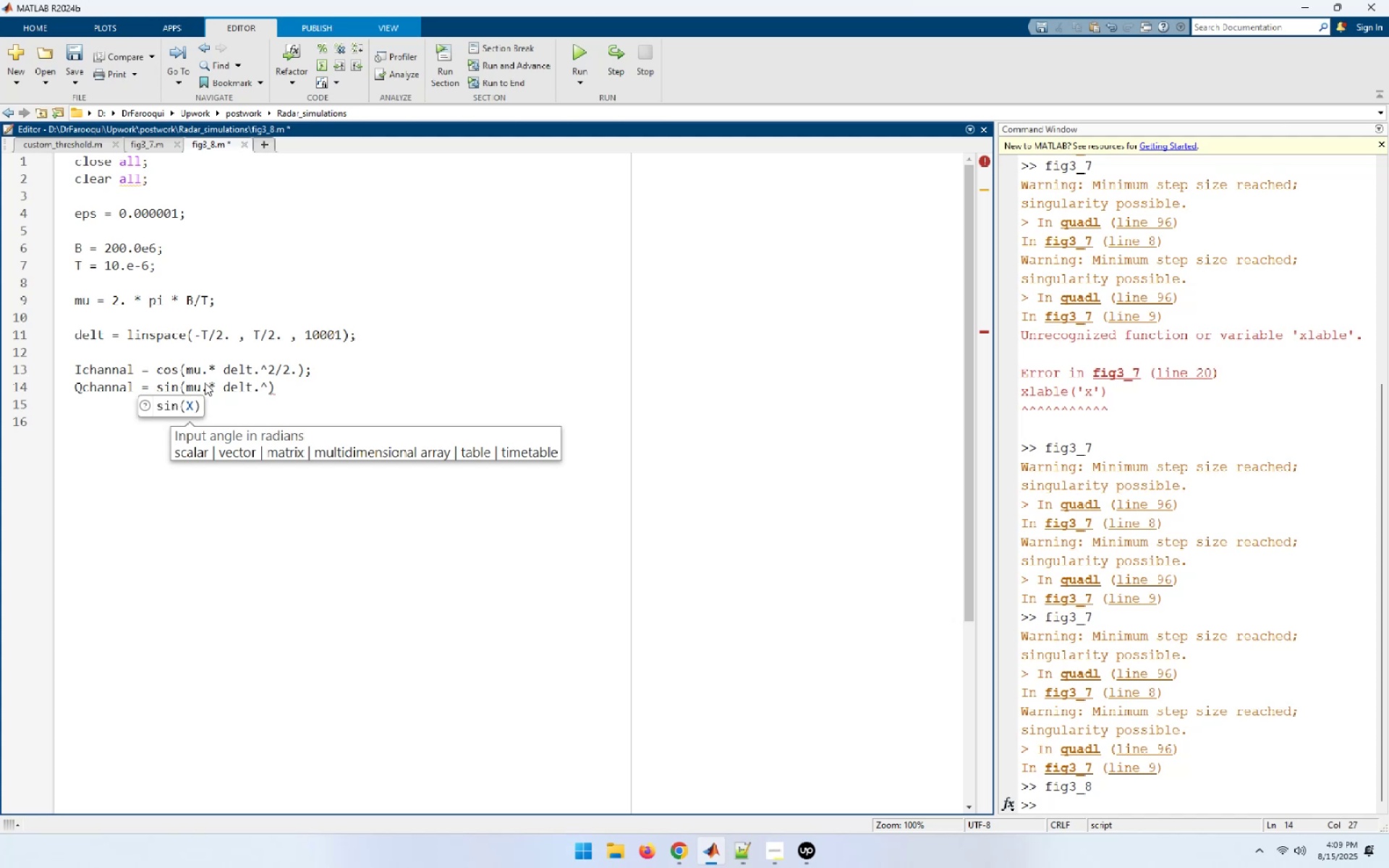 
key(2)
 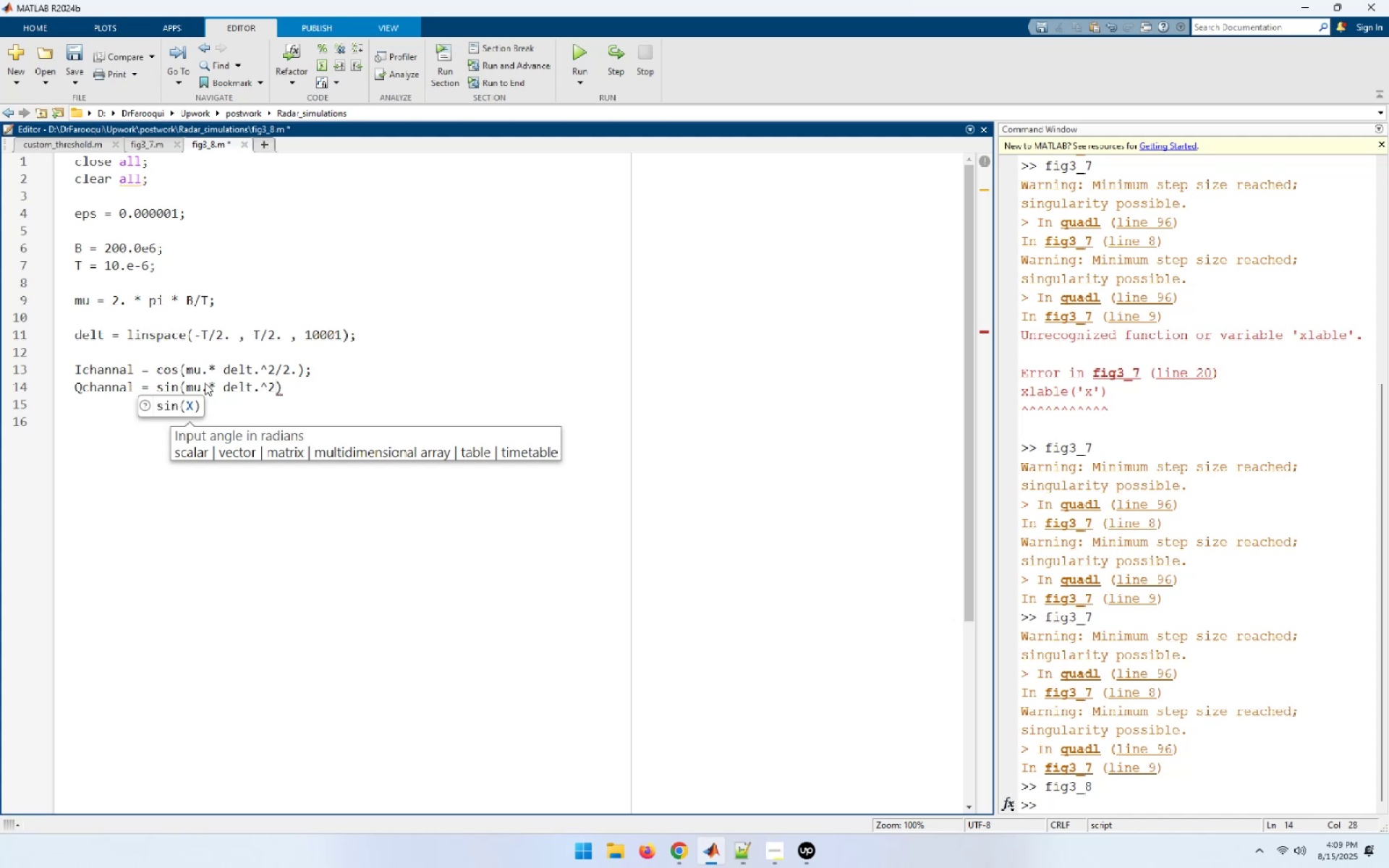 
key(Slash)
 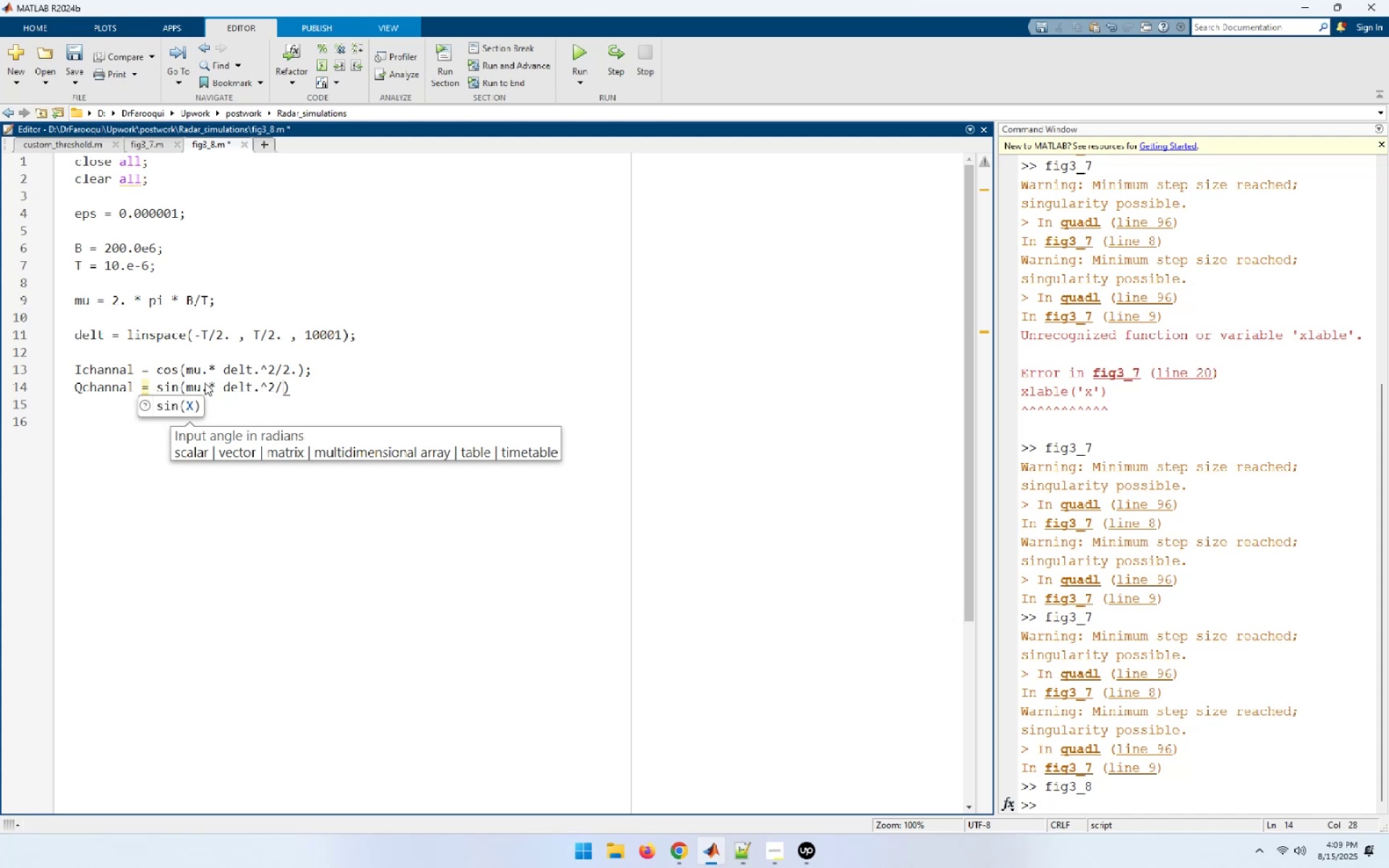 
key(2)
 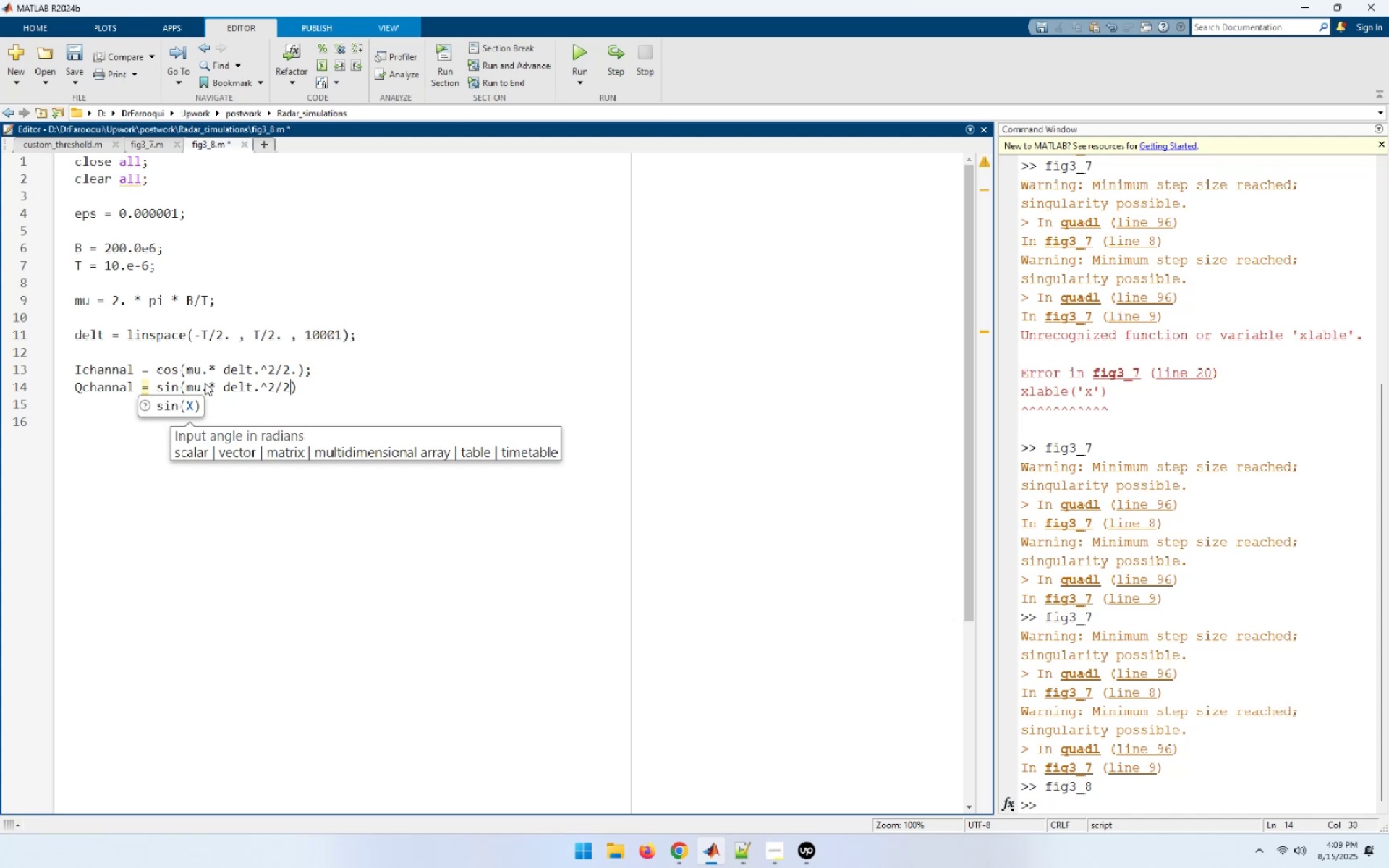 
key(Period)
 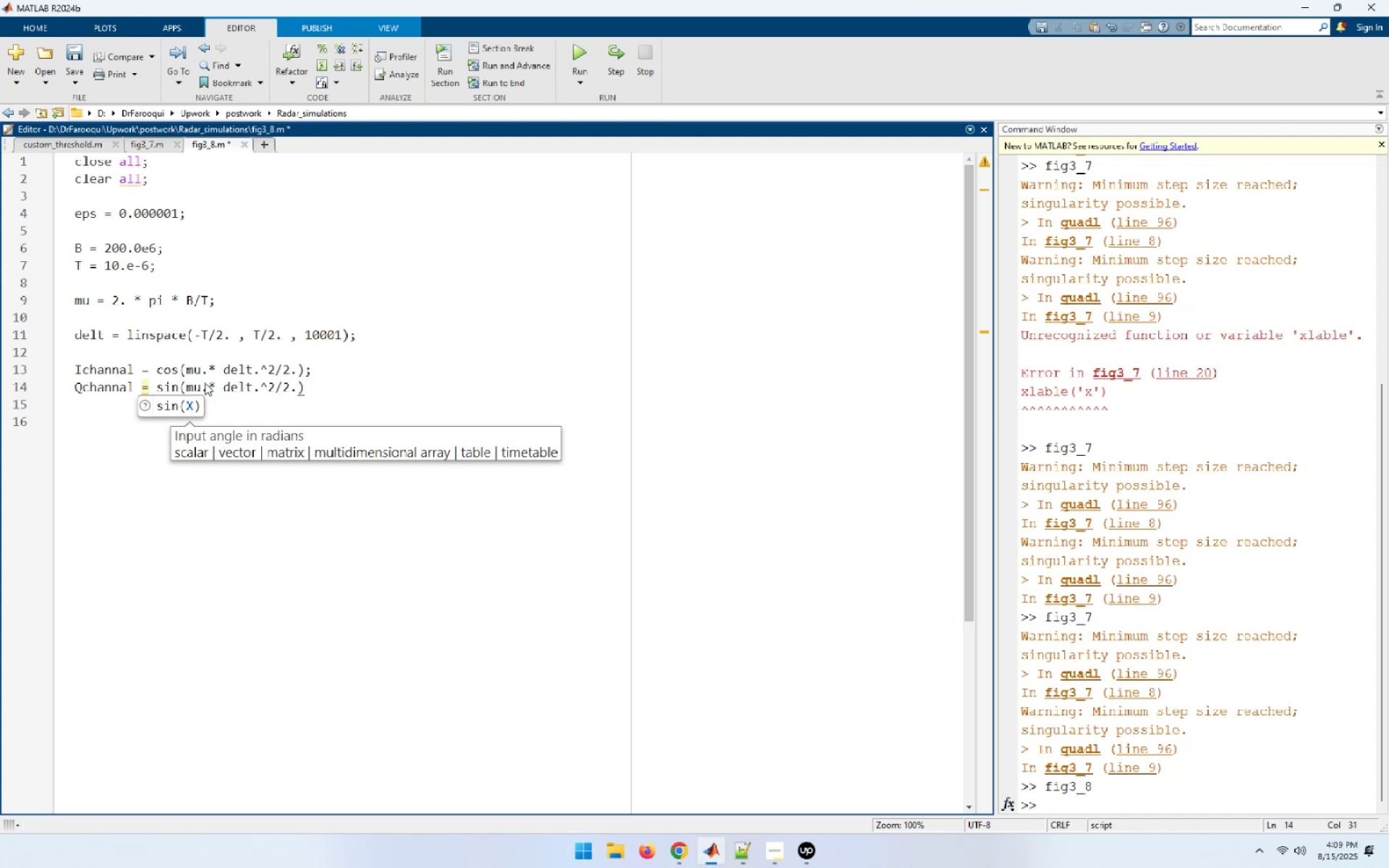 
key(Semicolon)
 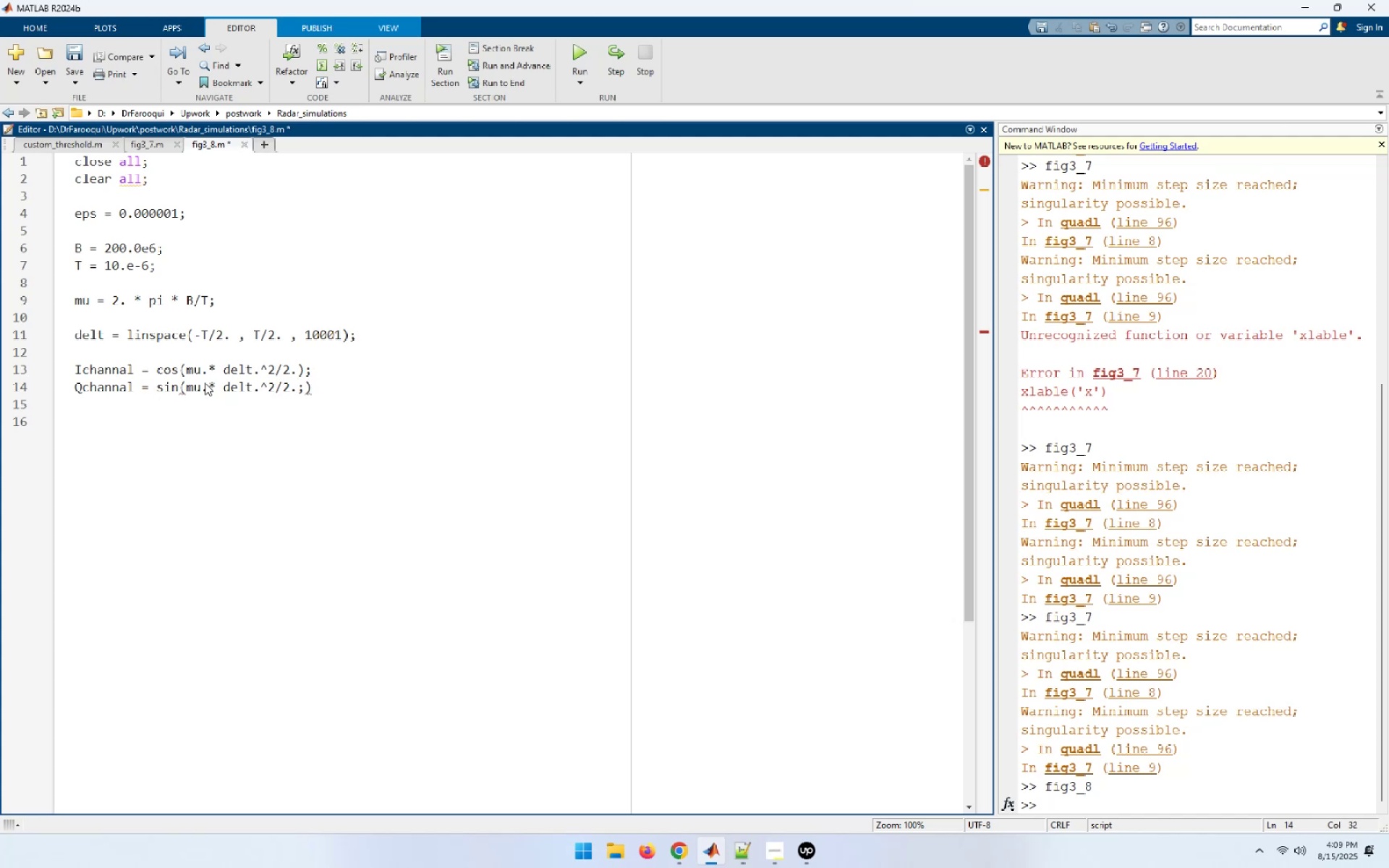 
key(Backspace)
 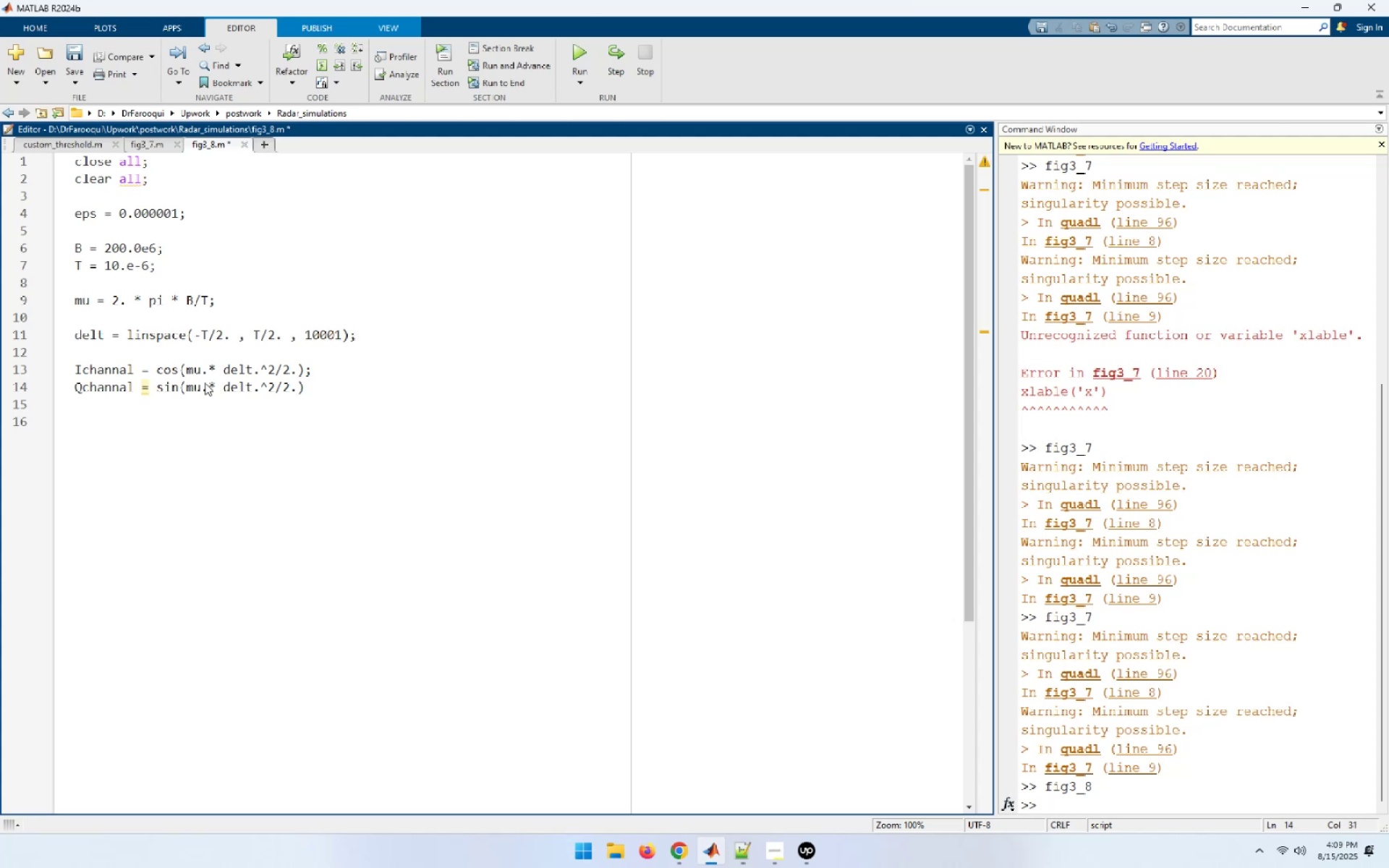 
key(ArrowRight)
 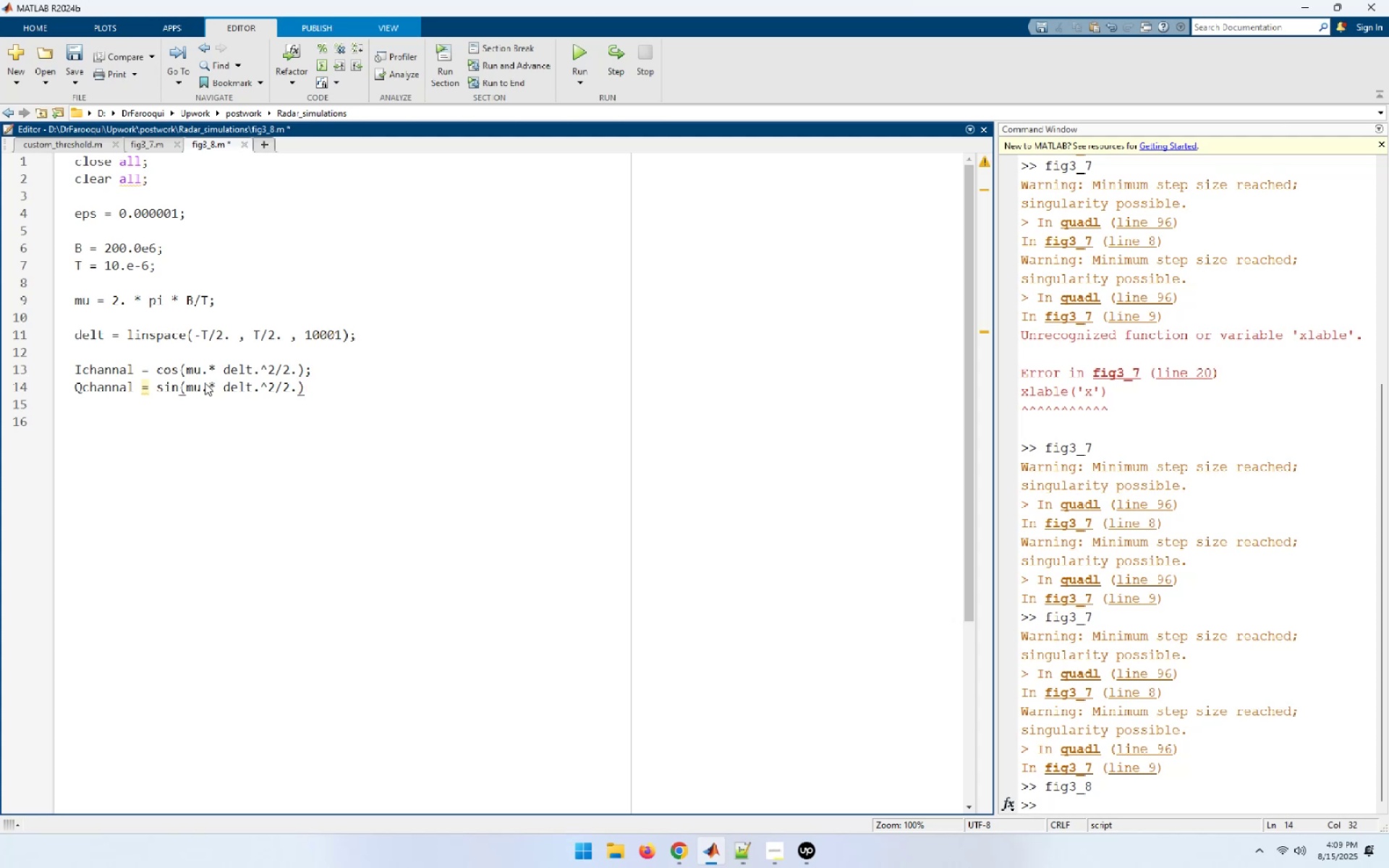 
key(Semicolon)
 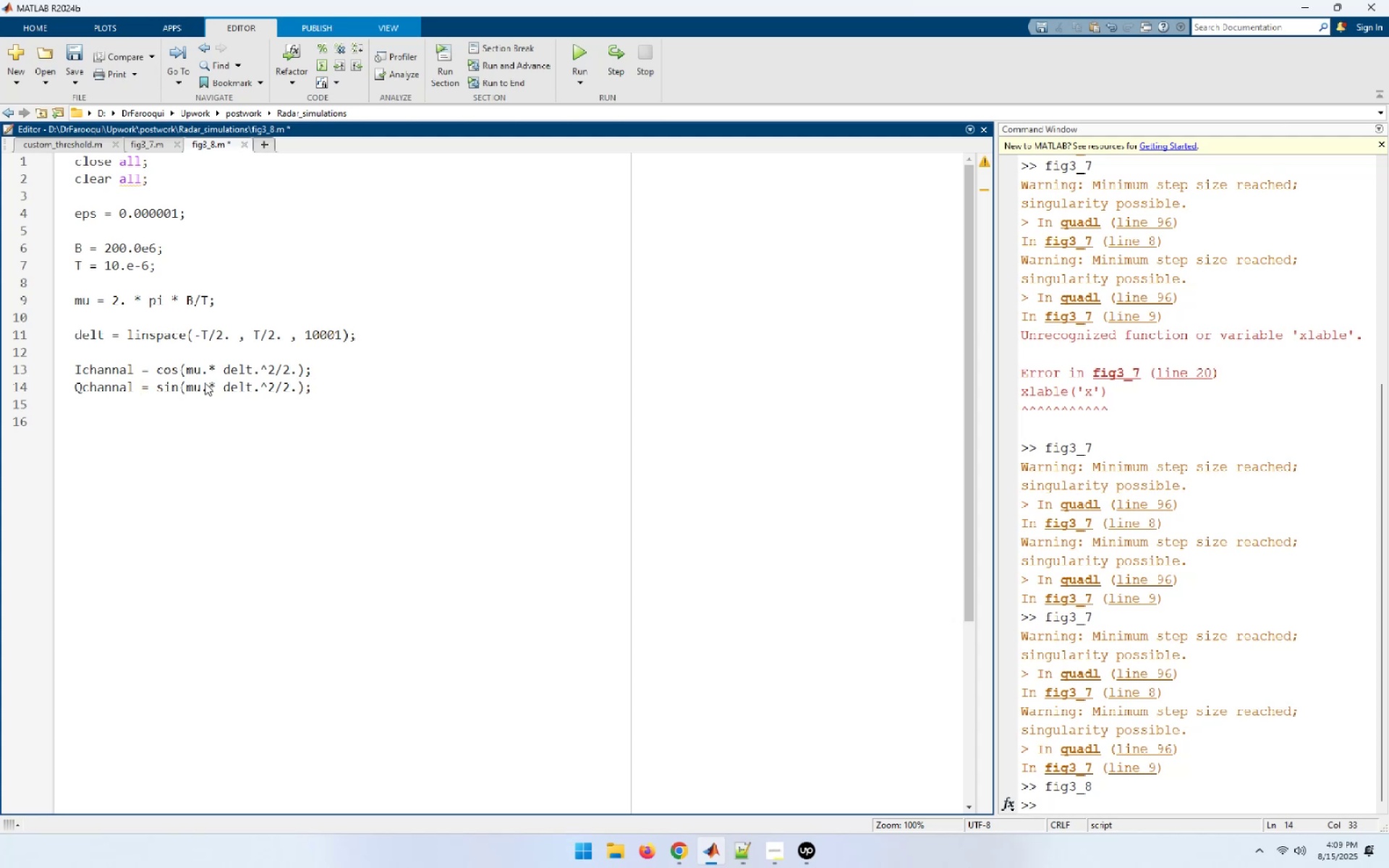 
key(Enter)
 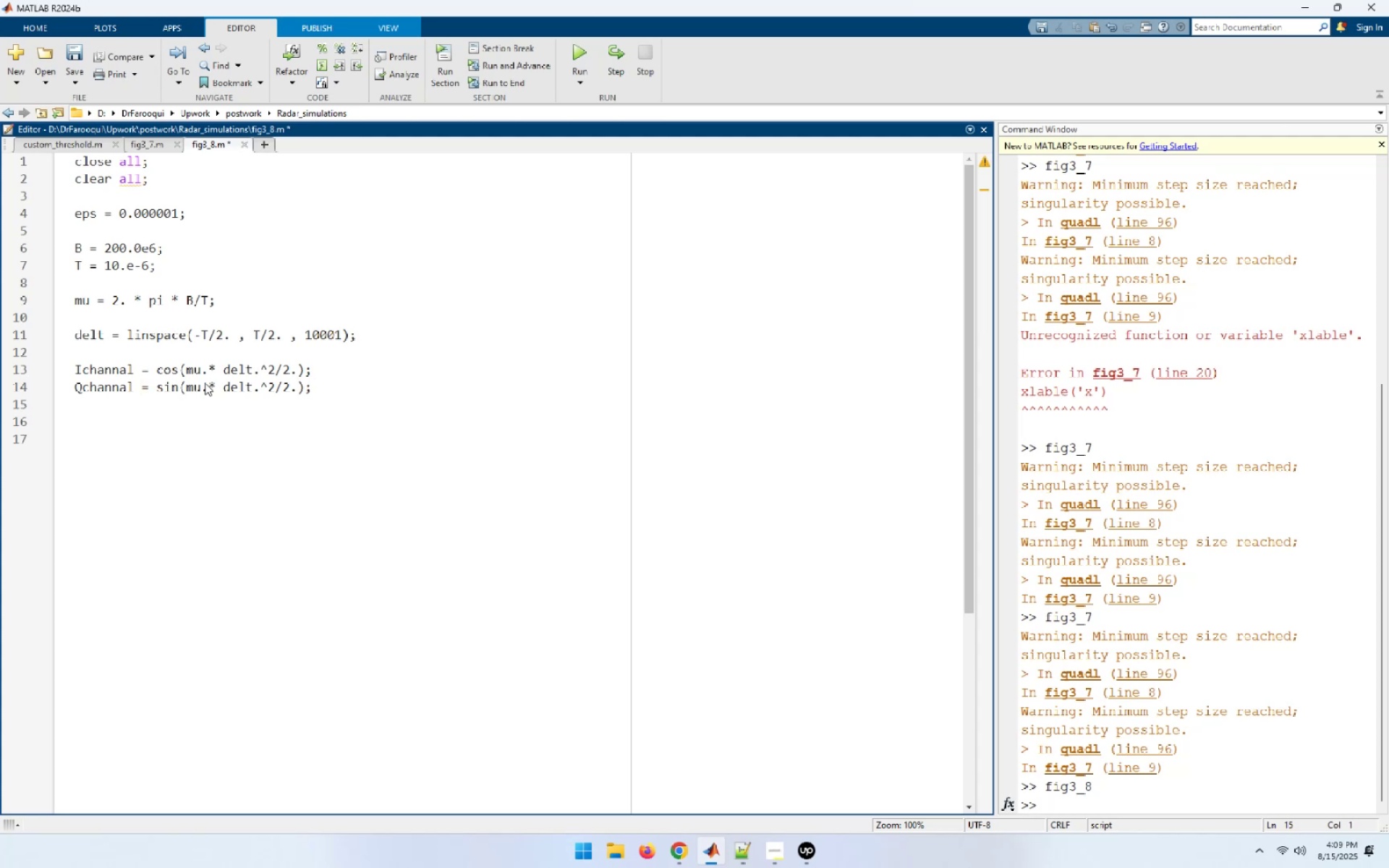 
type(LMD = Ichannal +)
 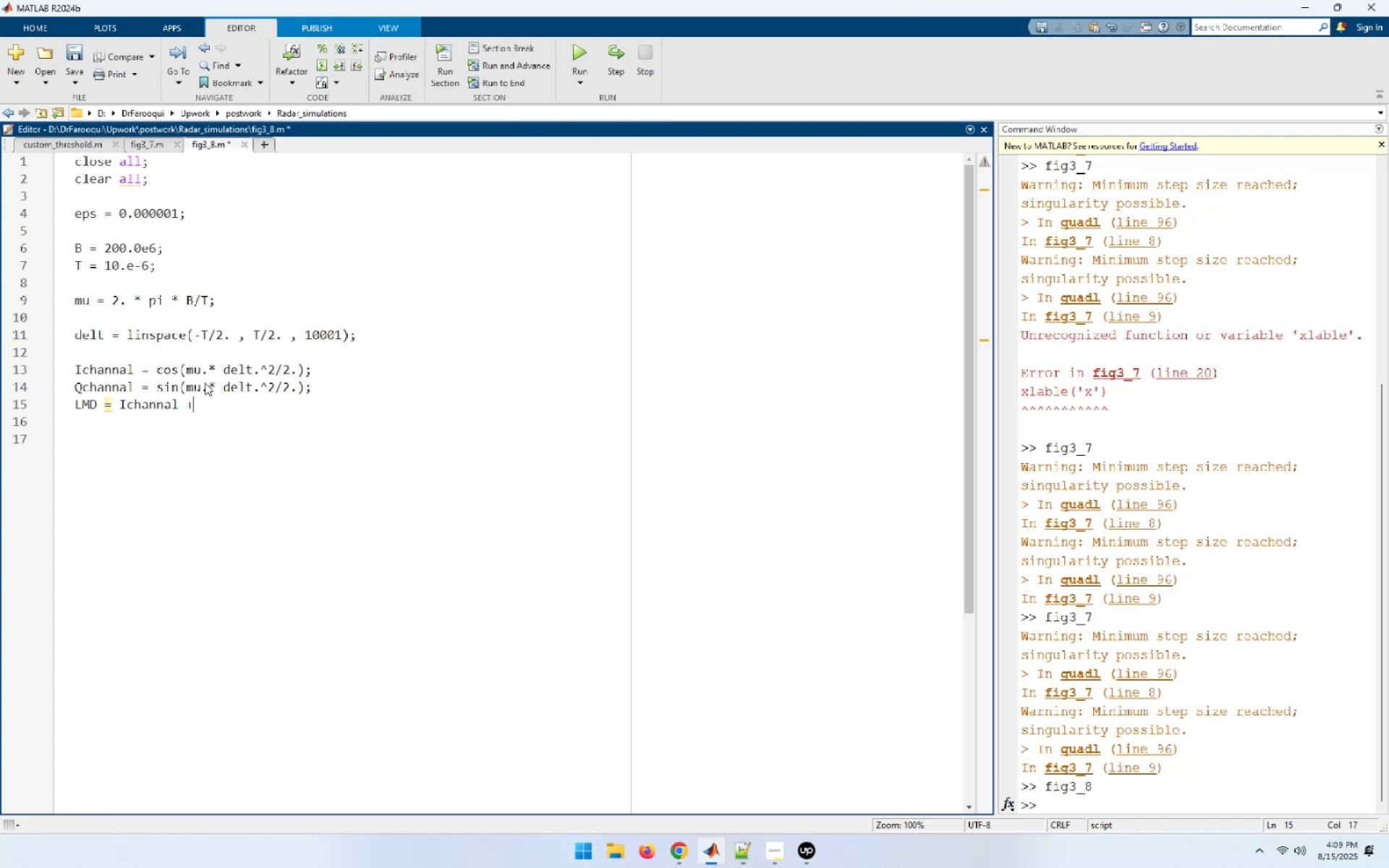 
type( sqr()
 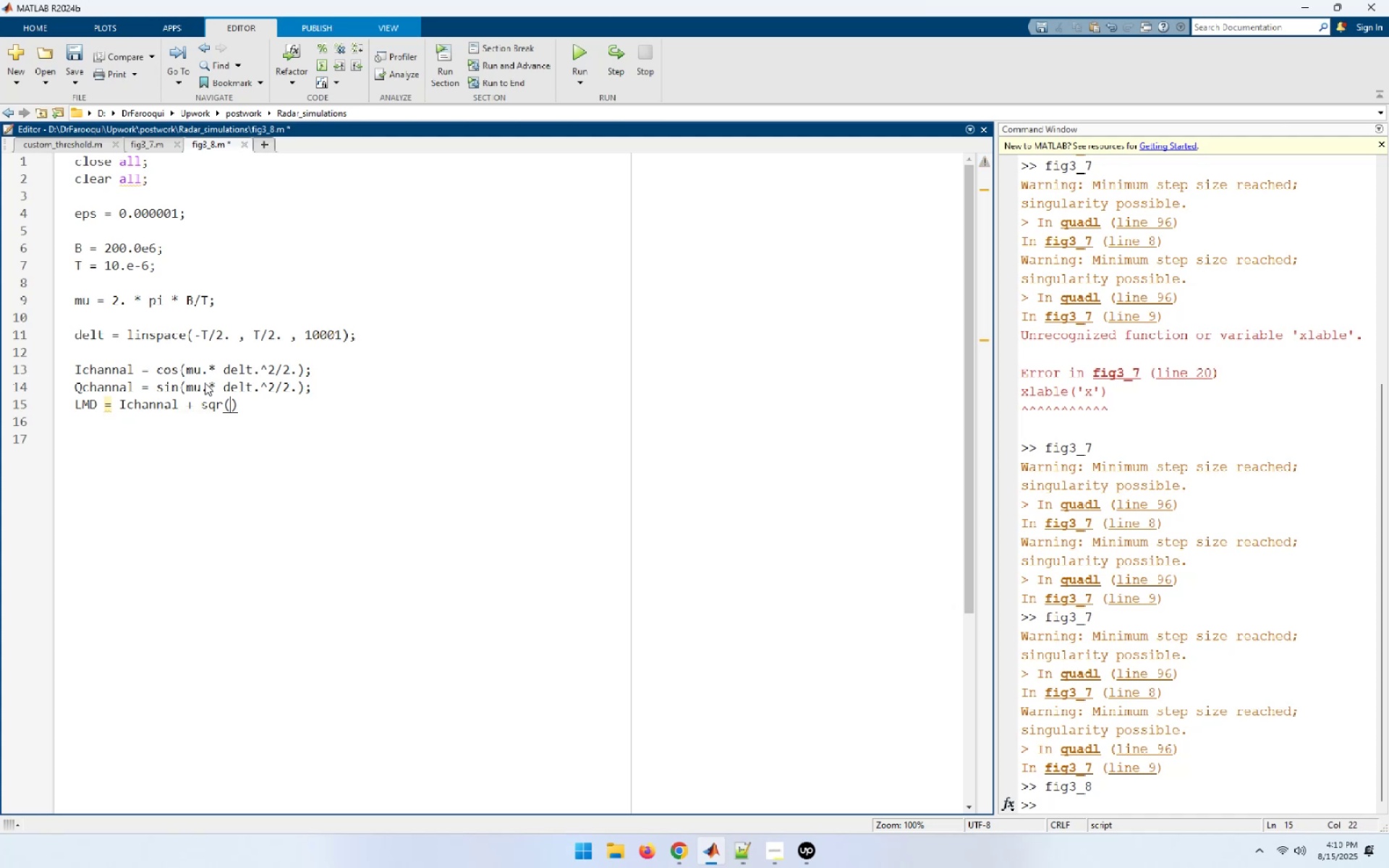 
wait(5.95)
 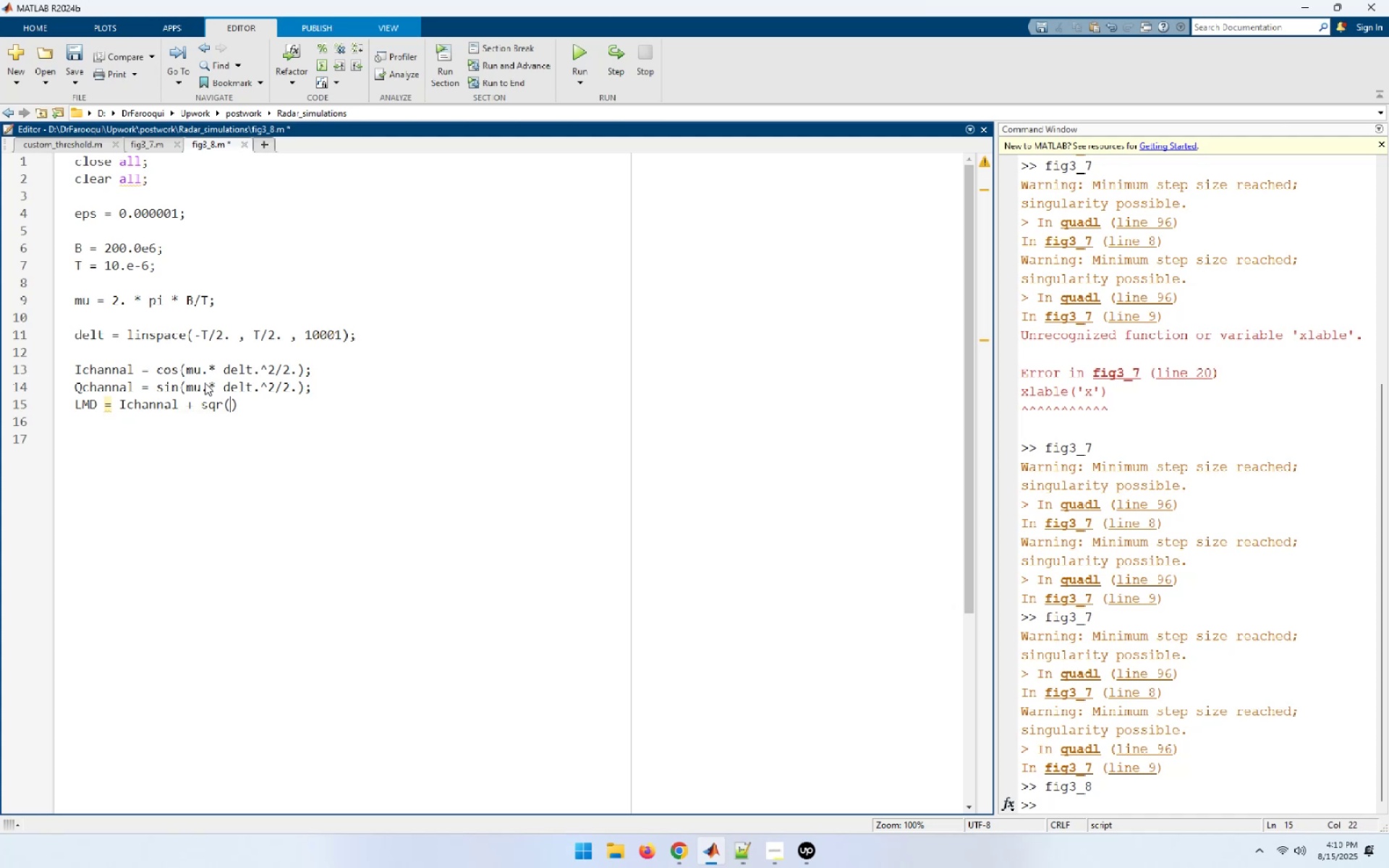 
key(ArrowLeft)
 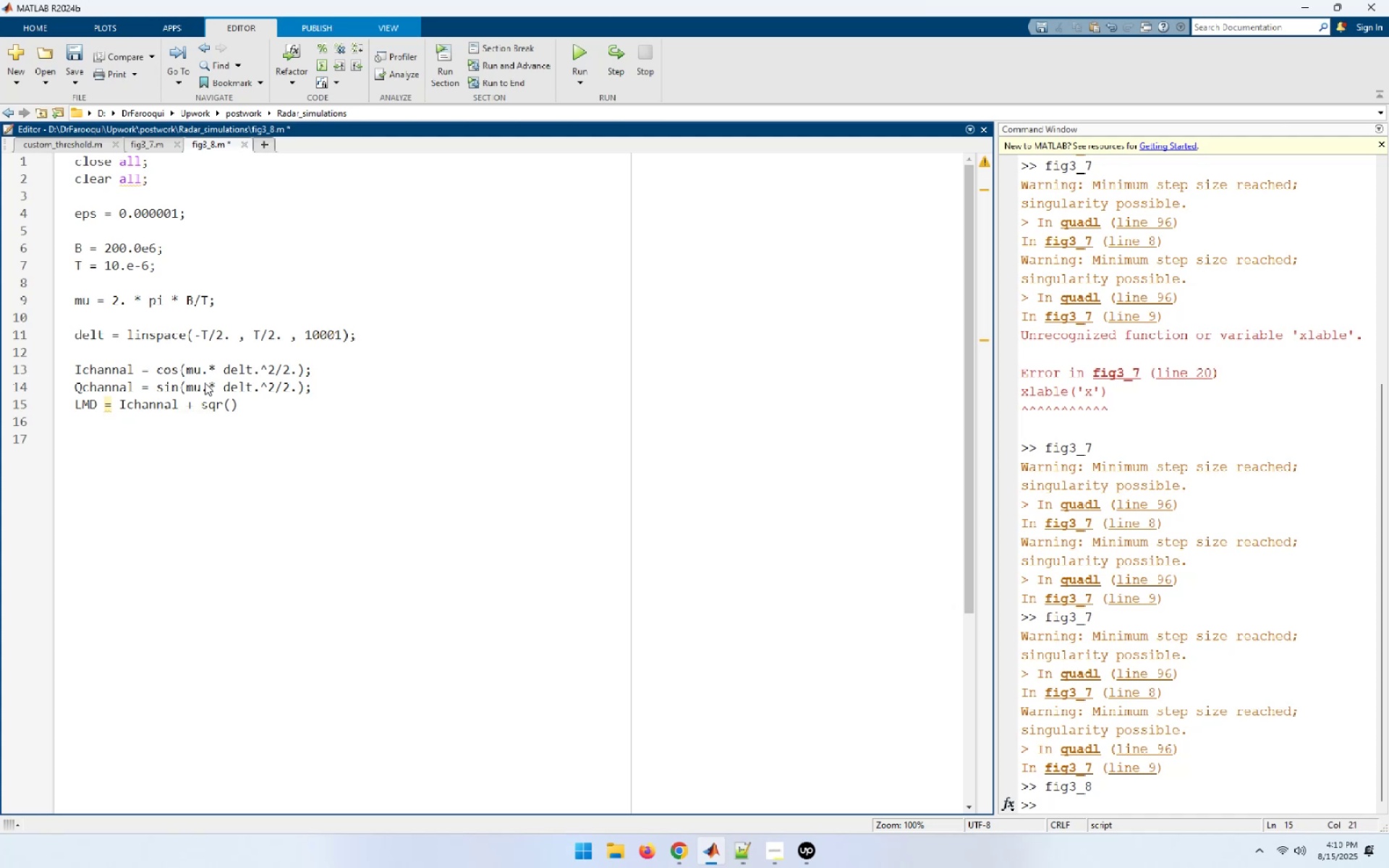 
key(ArrowRight)
 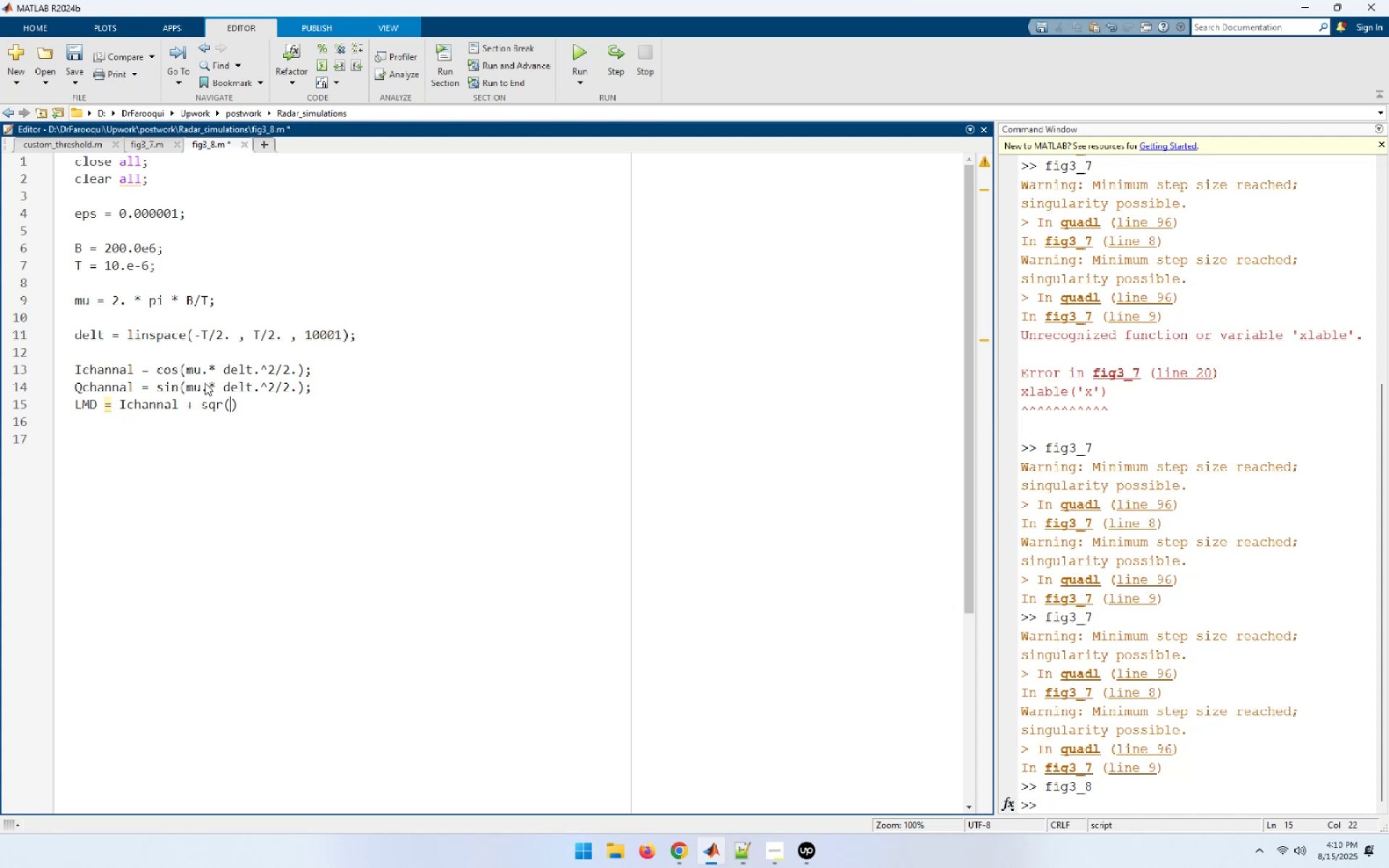 
wait(5.52)
 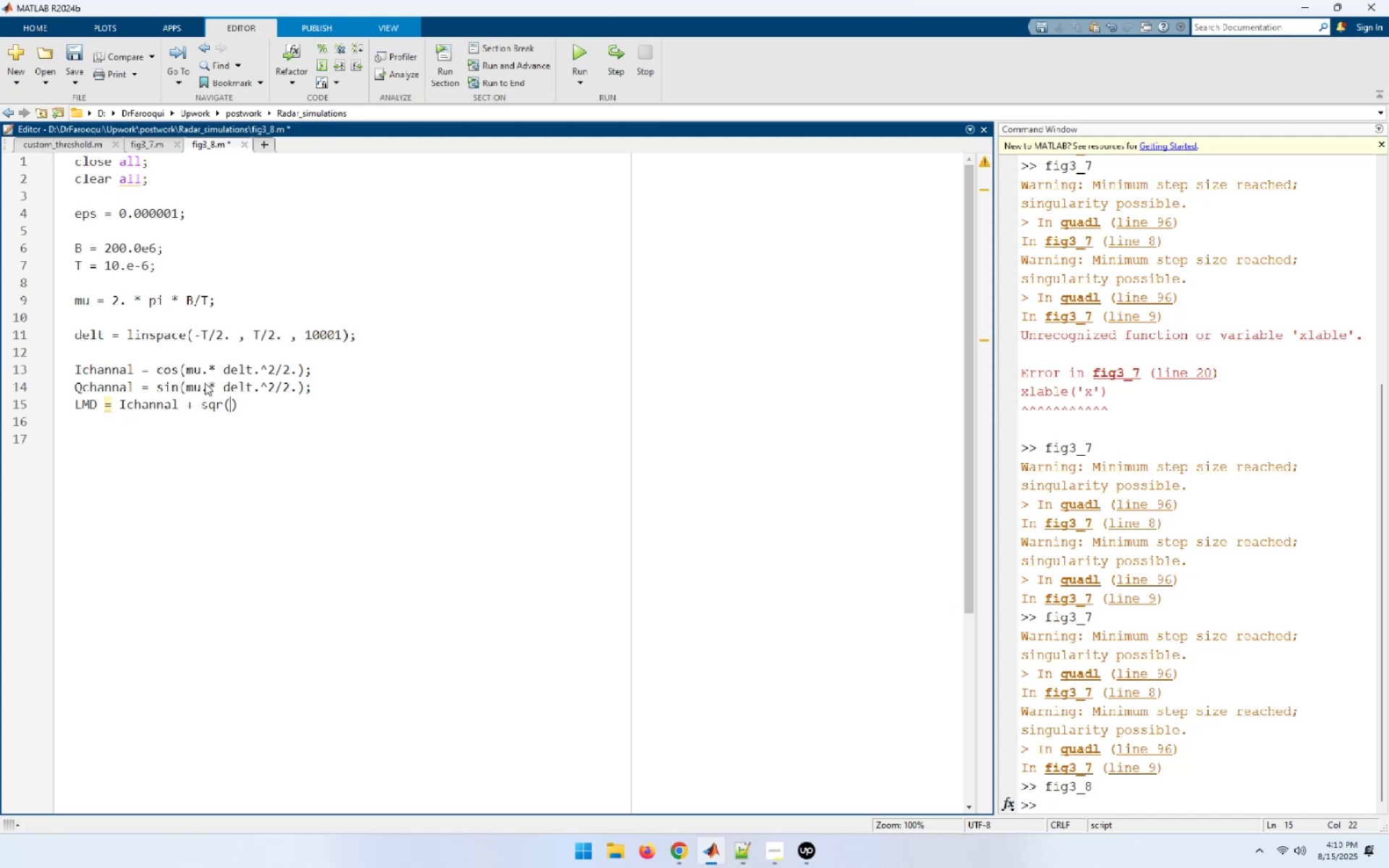 
type(-1))
 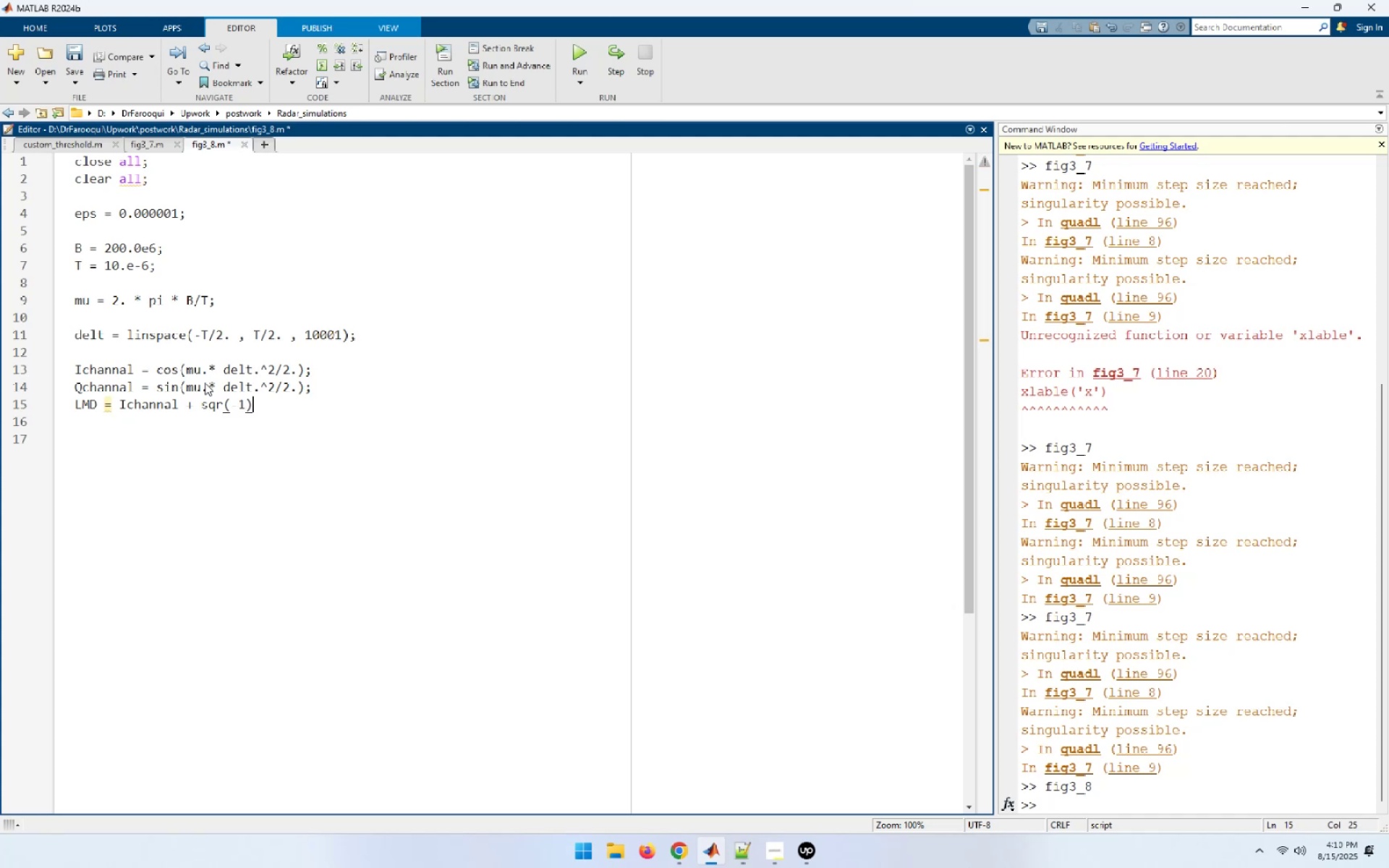 
type(.*Qchannal;)
 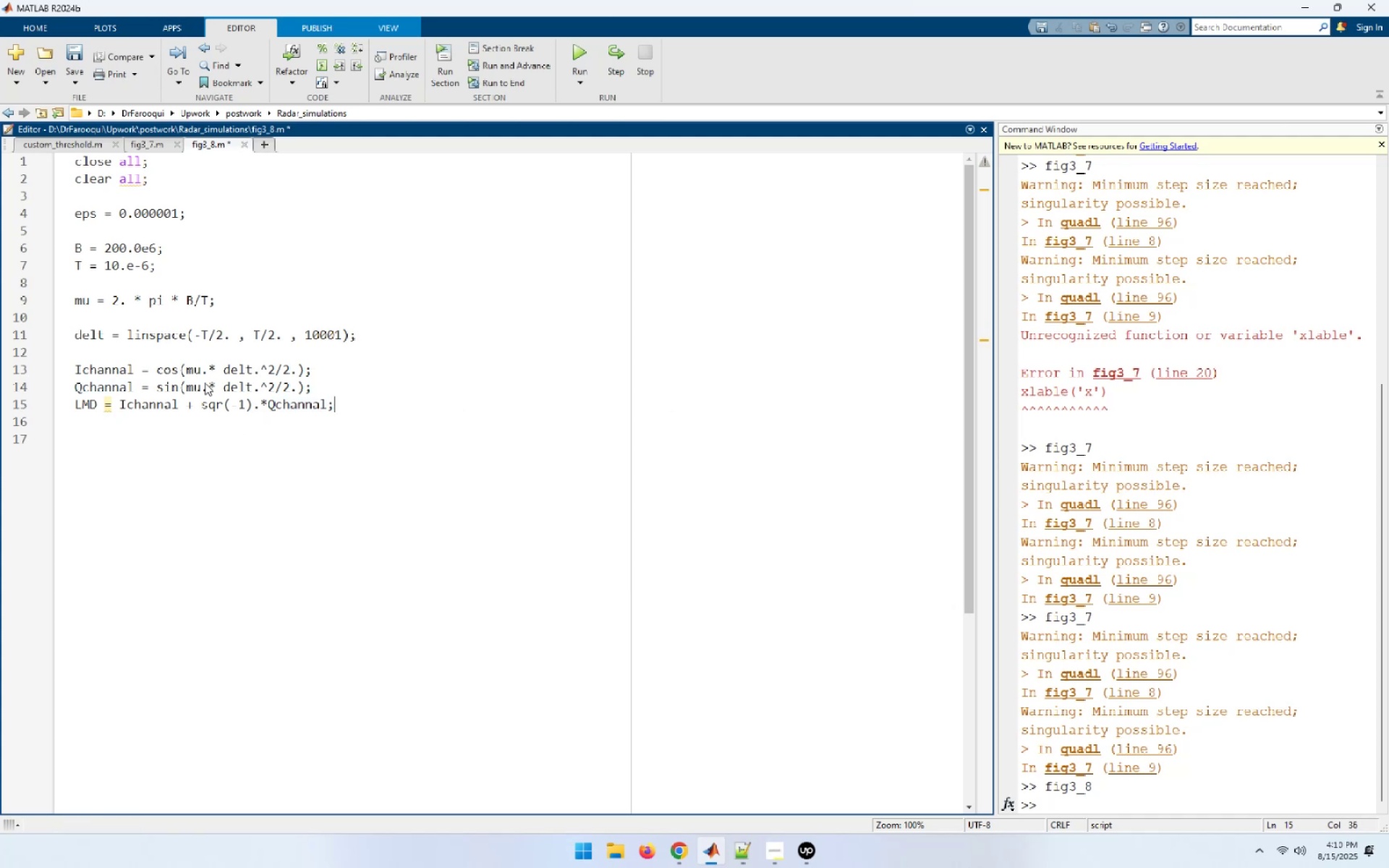 
key(Enter)
 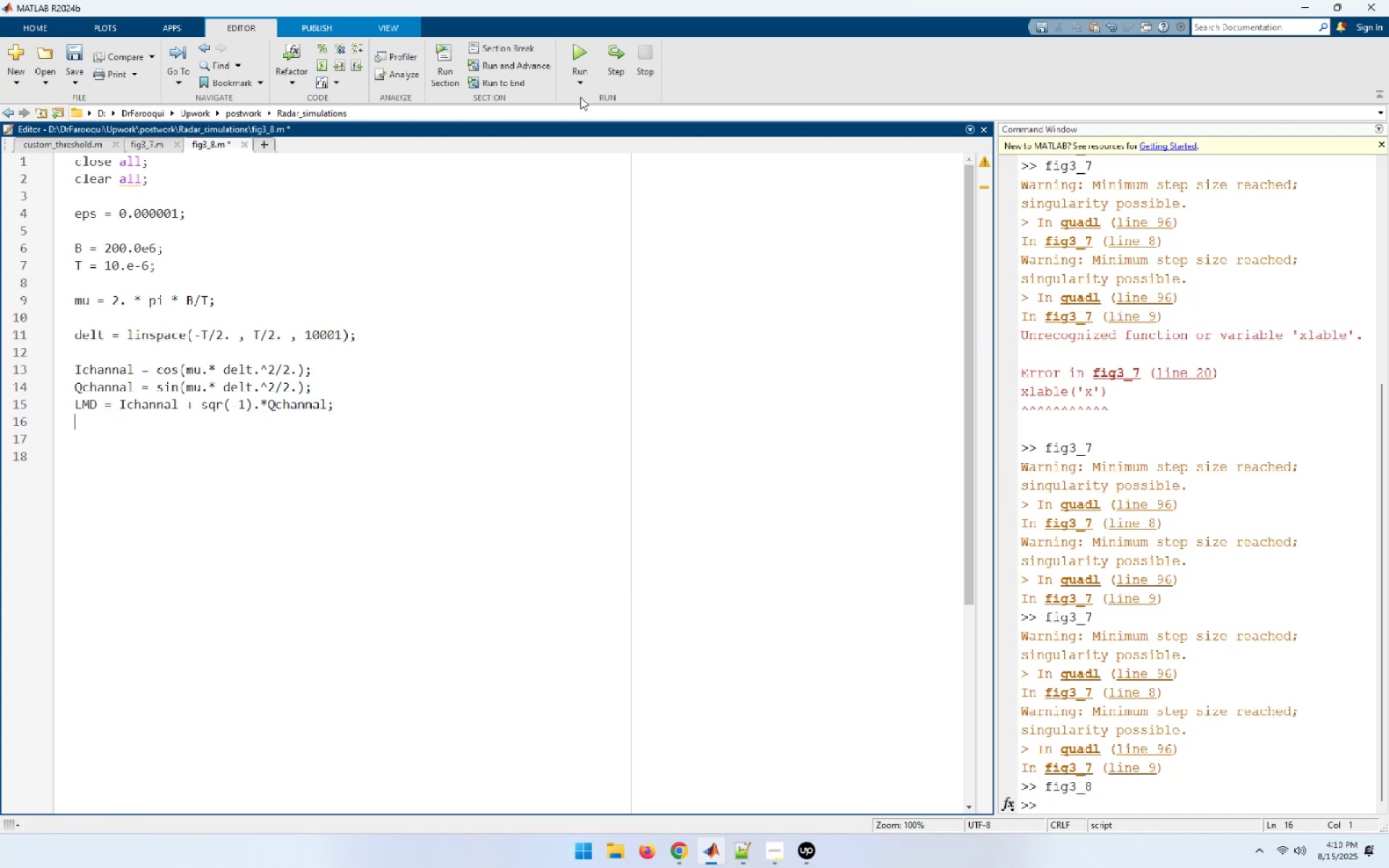 
key(Control+S)
 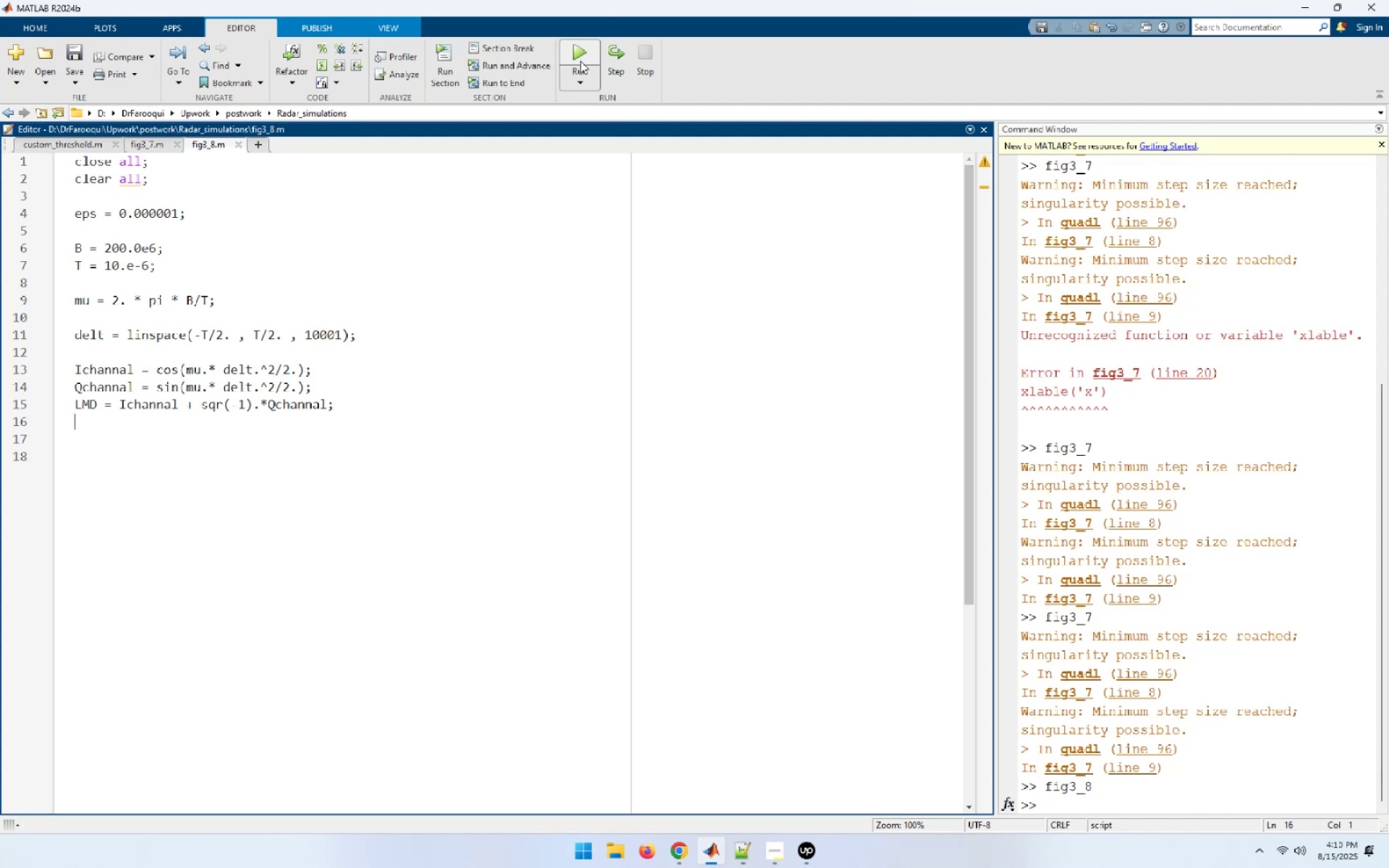 
left_click([580, 59])
 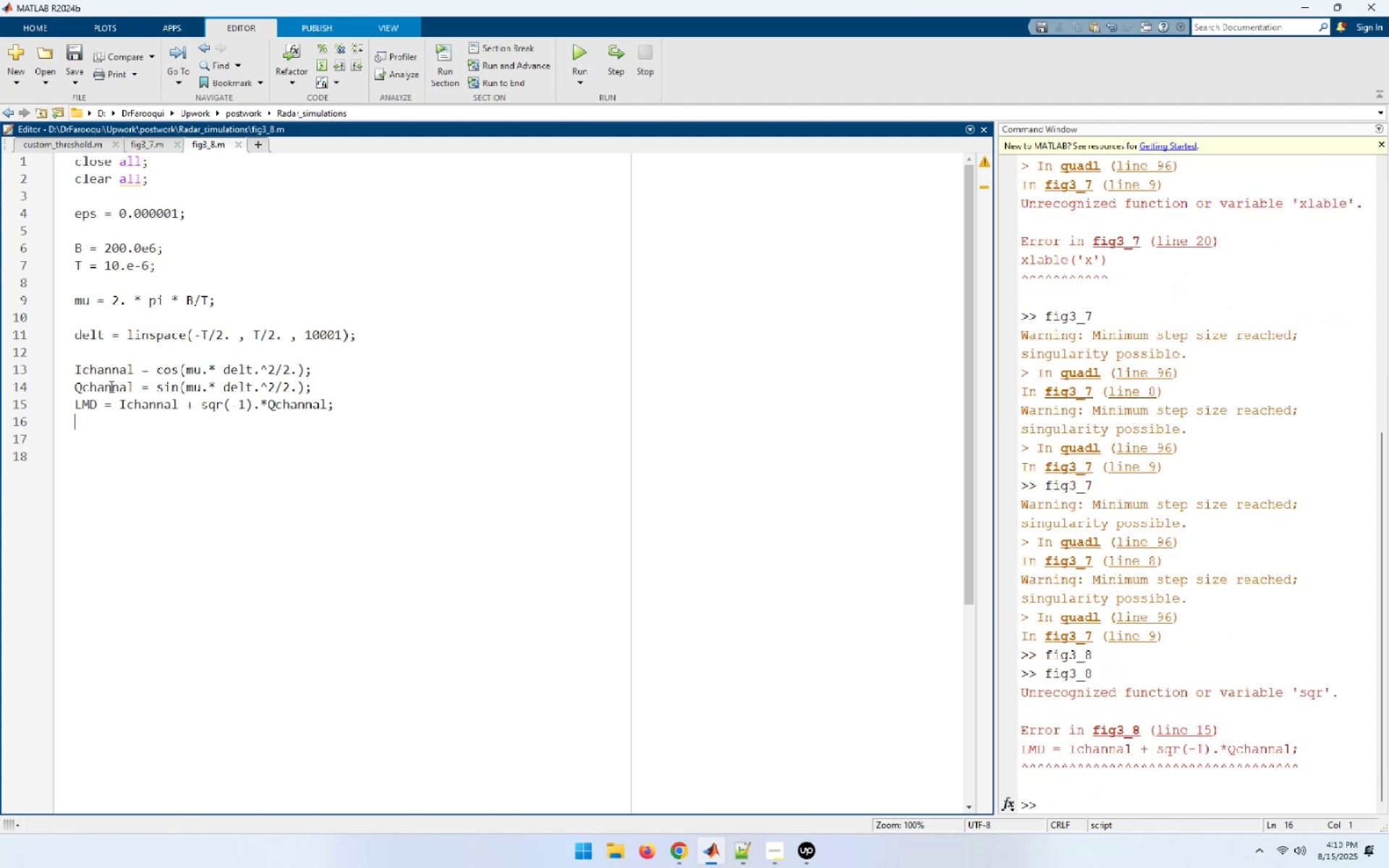 
wait(5.93)
 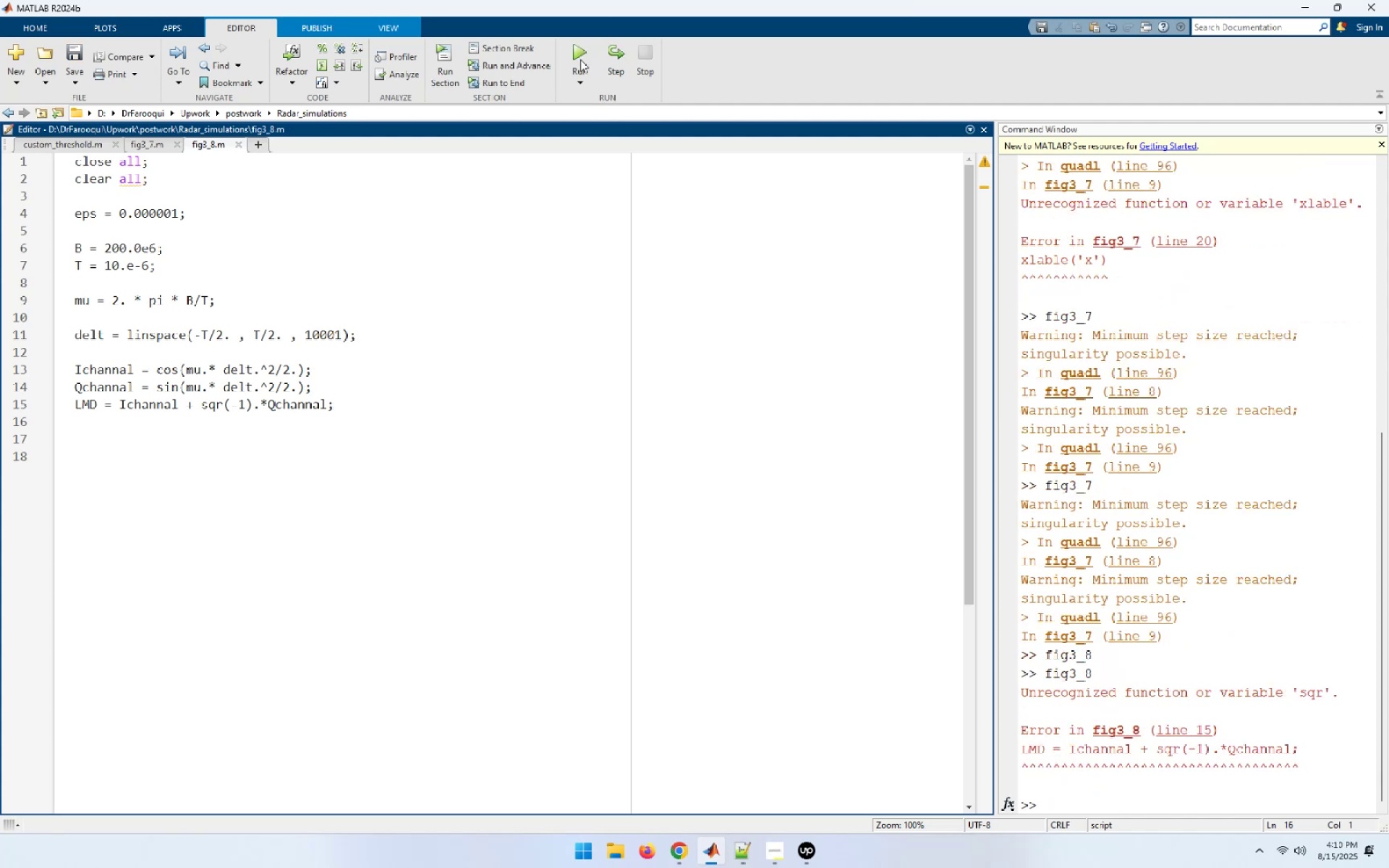 
left_click([220, 407])
 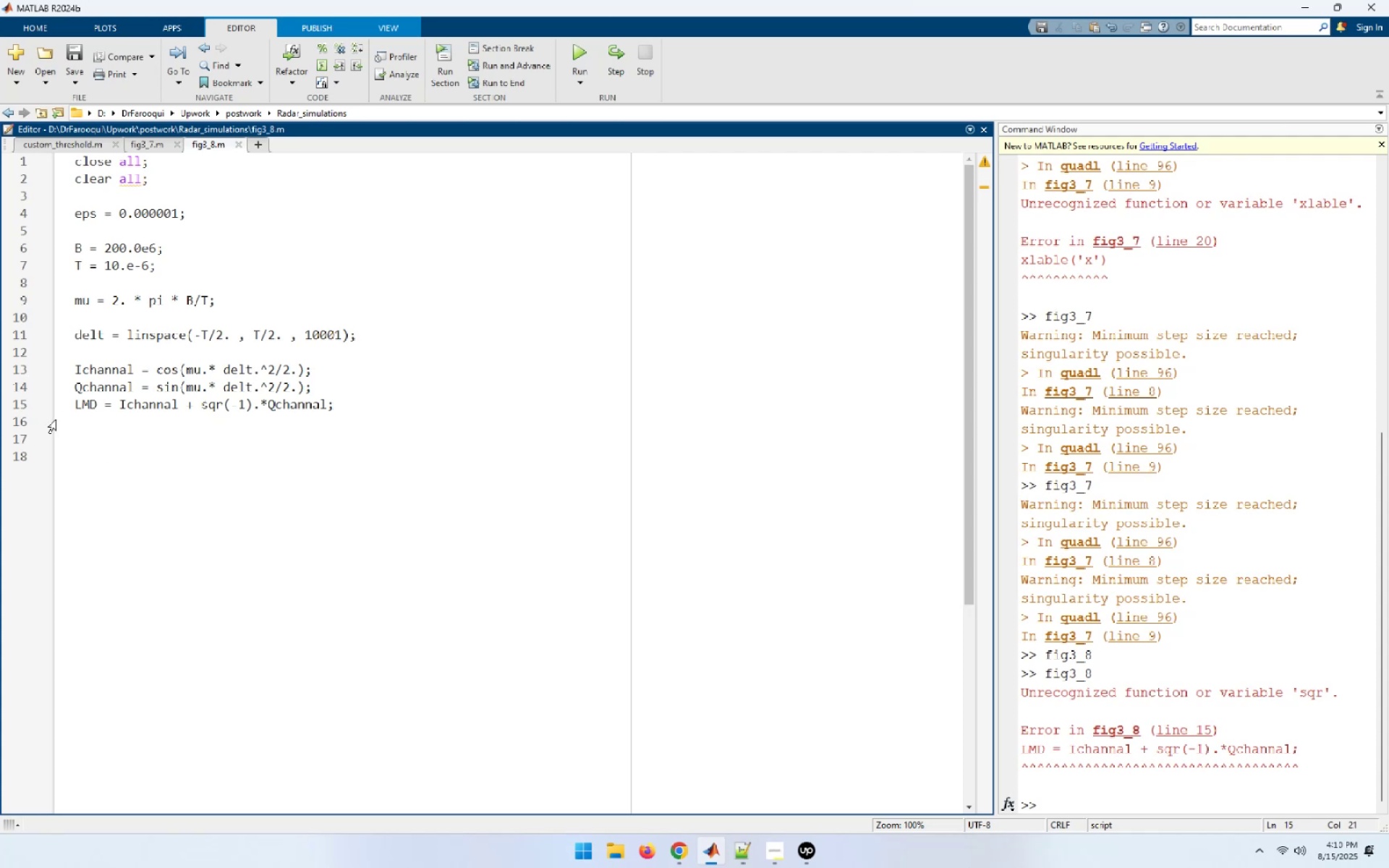 
wait(11.69)
 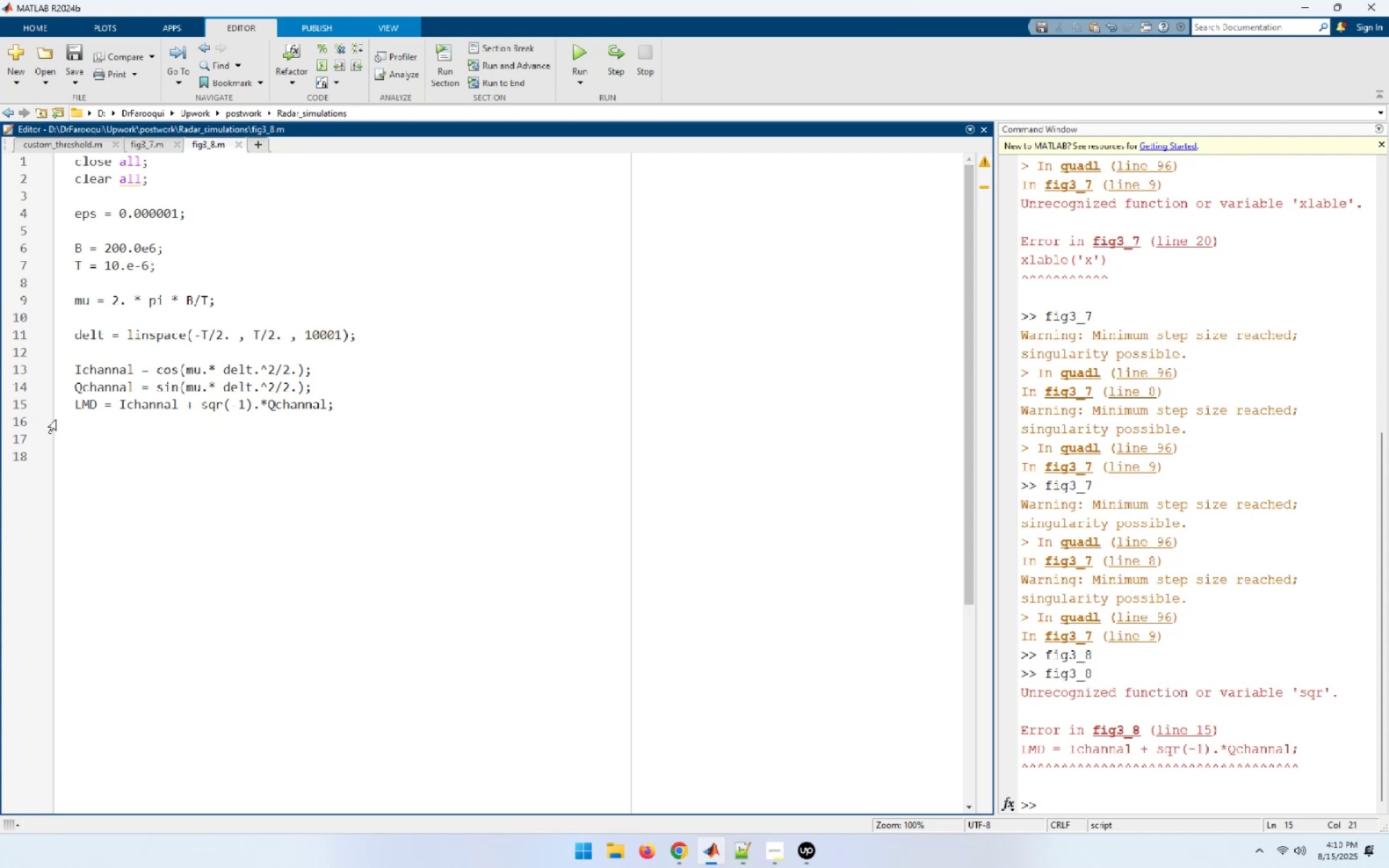 
left_click_drag(start_coordinate=[75, 406], to_coordinate=[372, 403])
 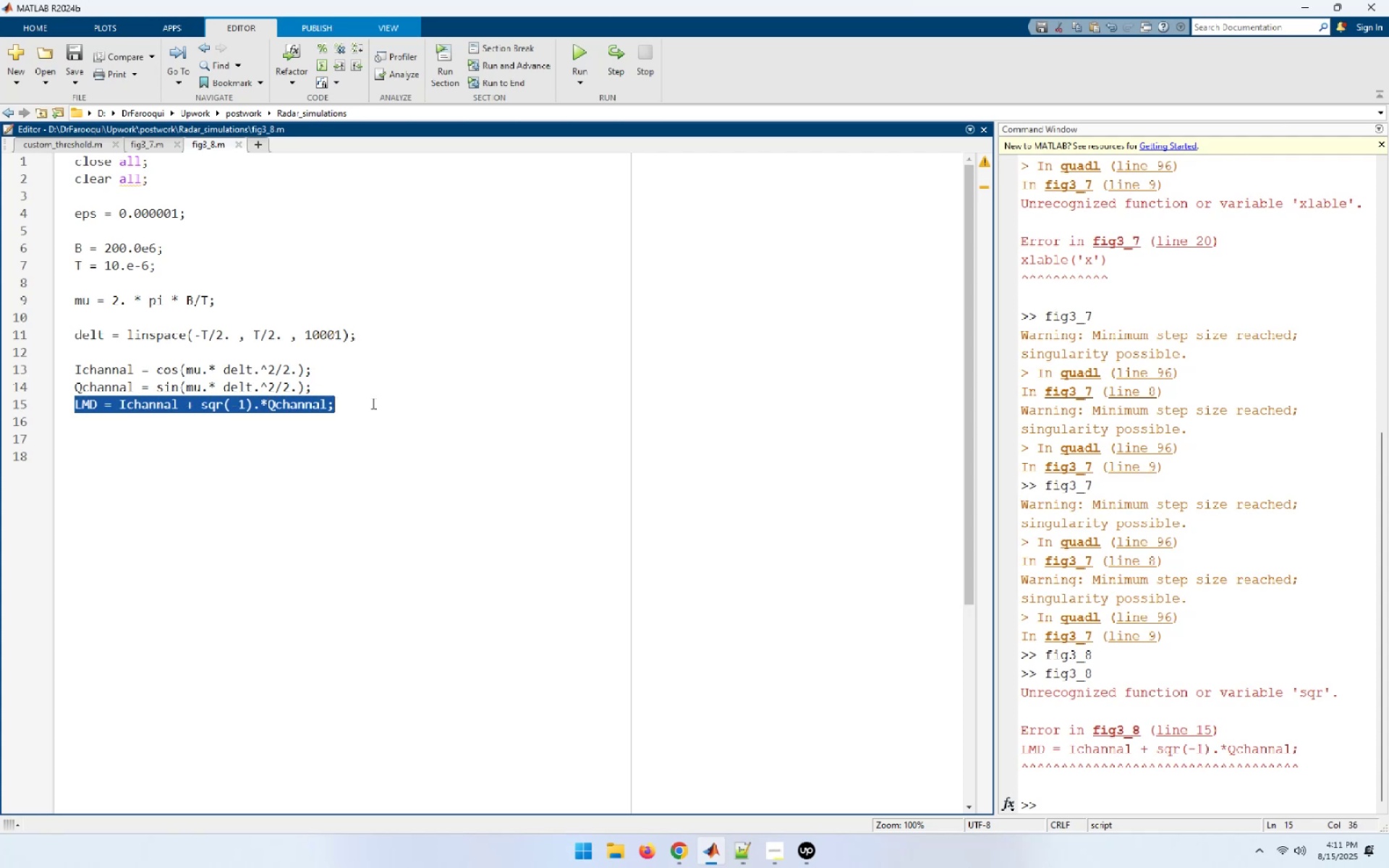 
key(Control+C)
 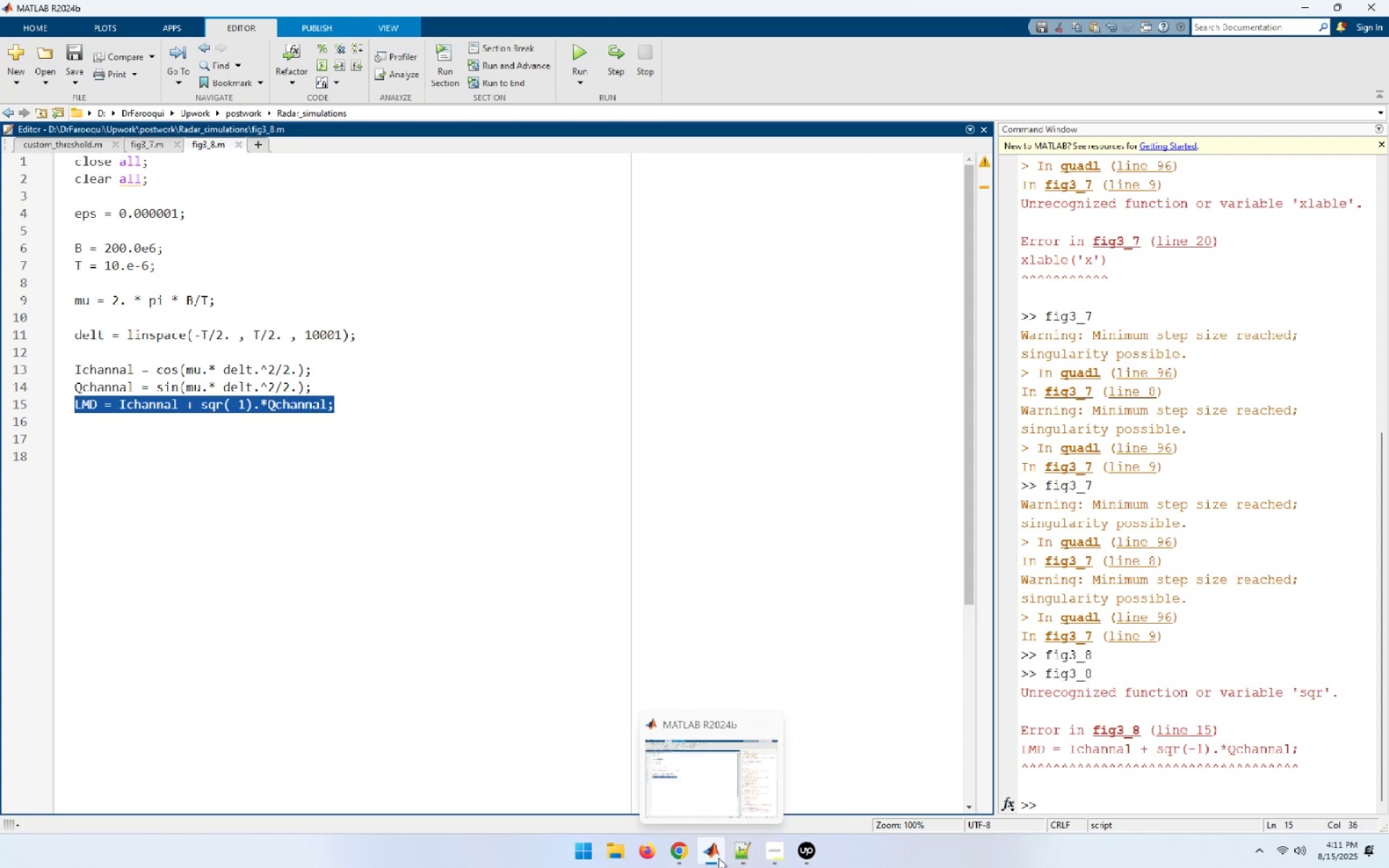 
wait(6.24)
 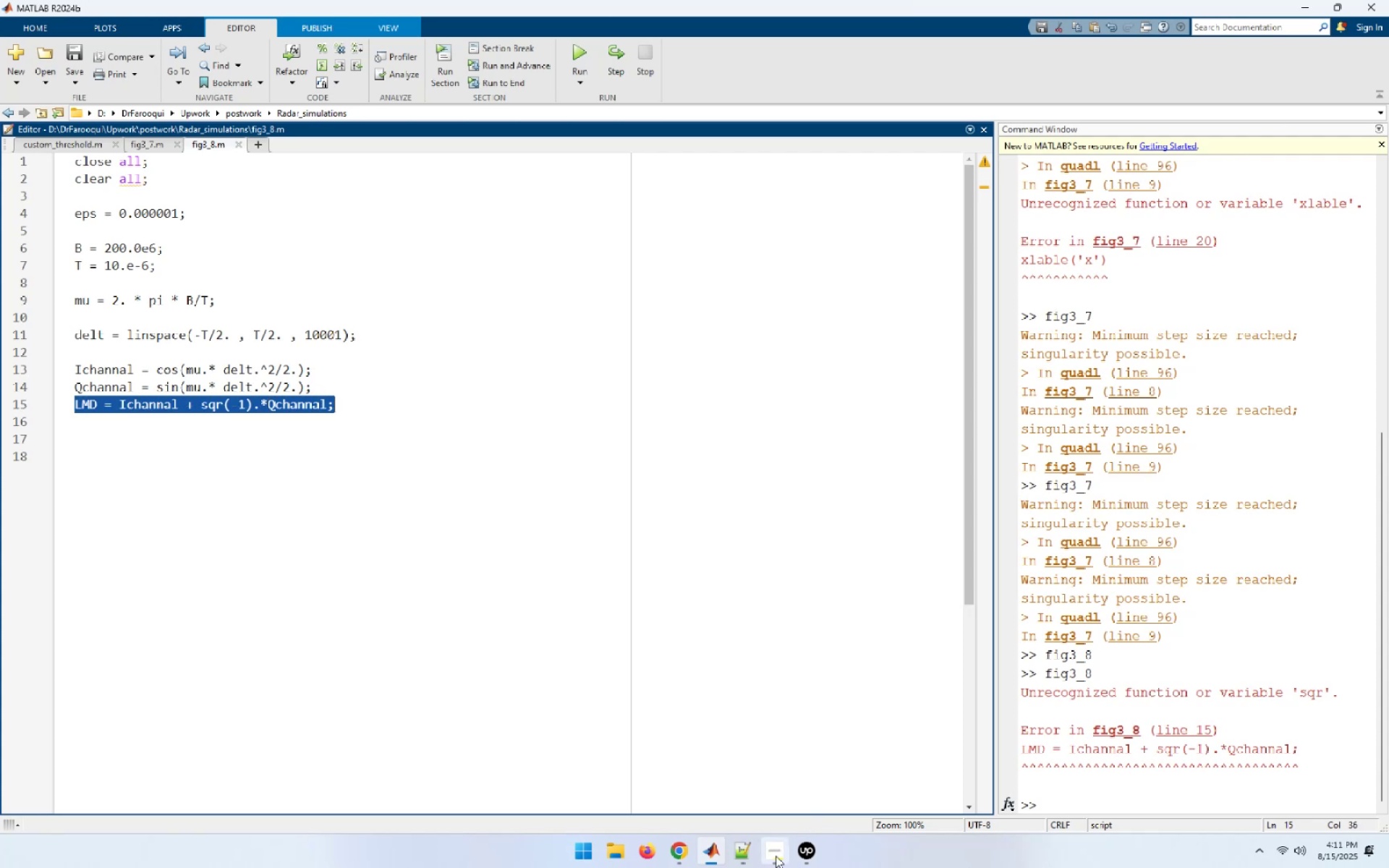 
left_click([683, 858])
 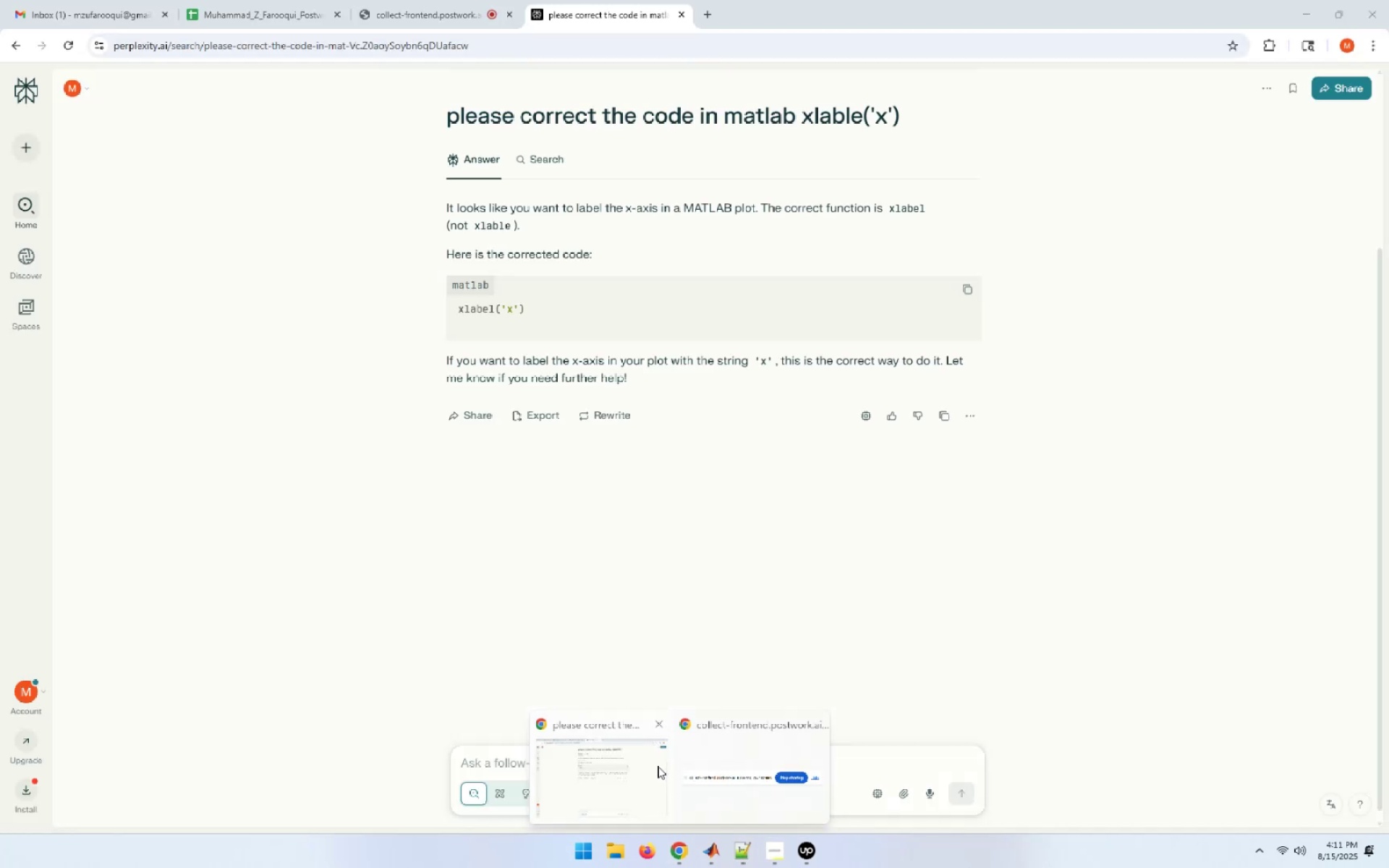 
left_click([636, 768])
 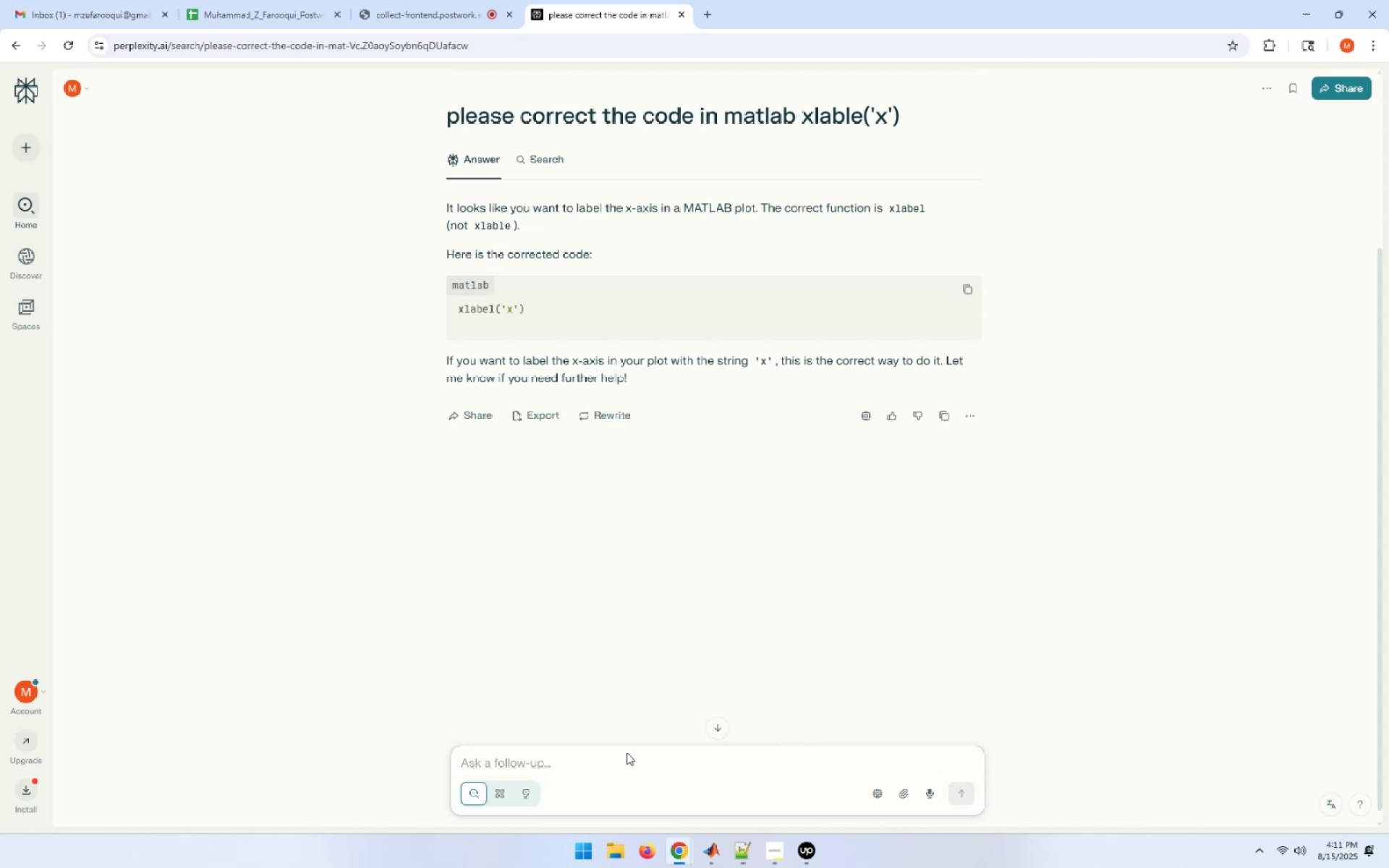 
left_click([626, 753])
 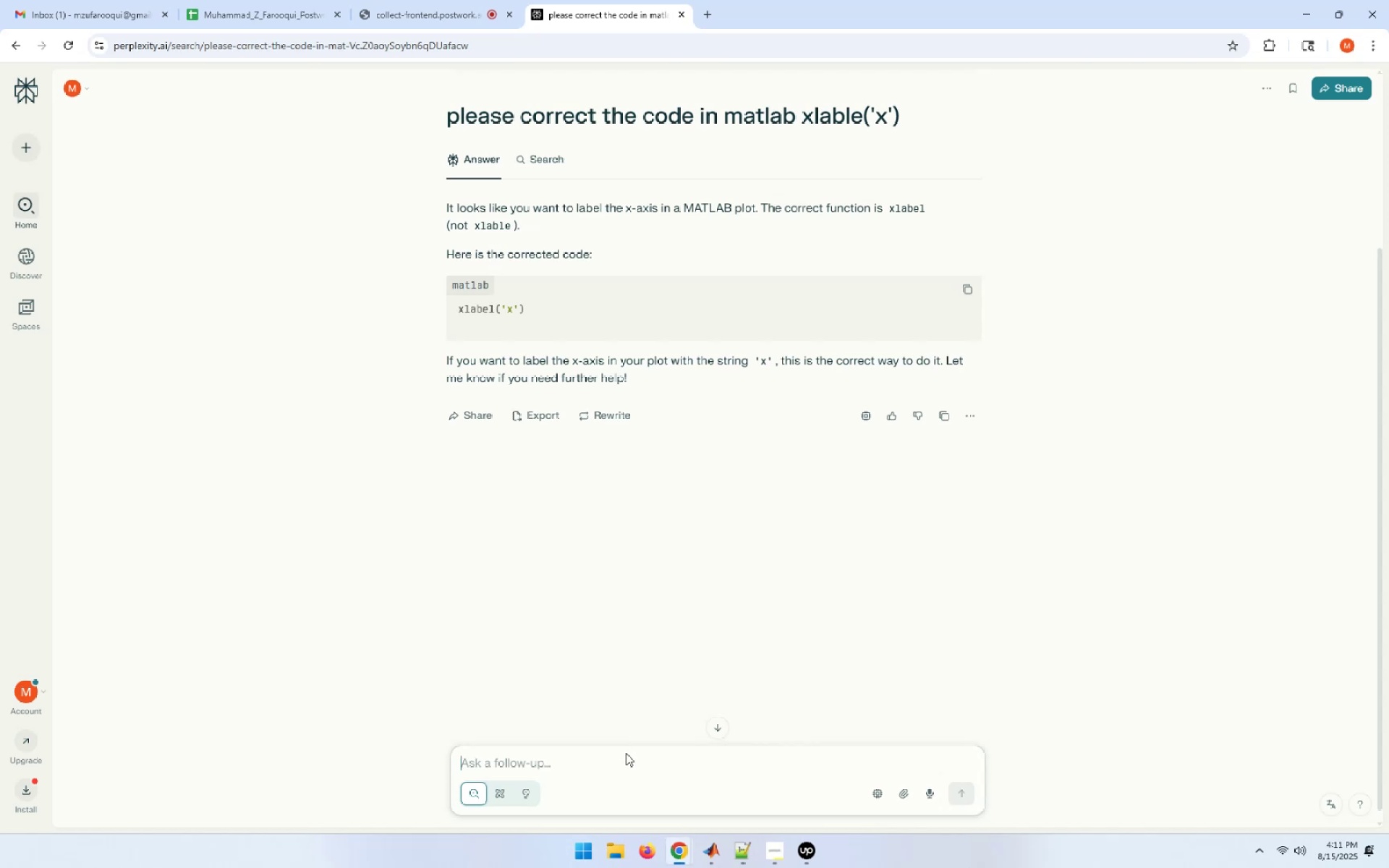 
type(please correct this code )
 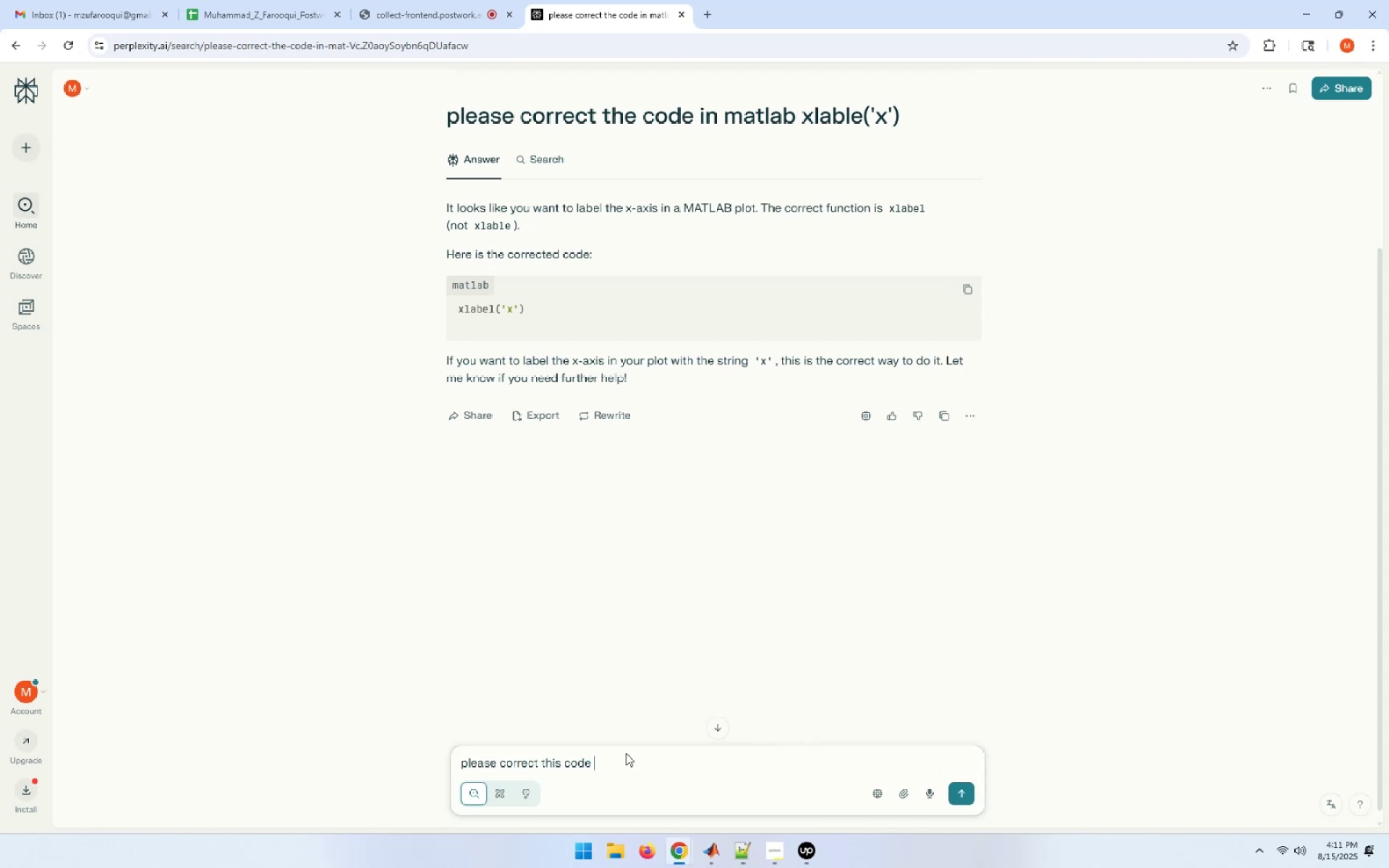 
key(Control+V)
 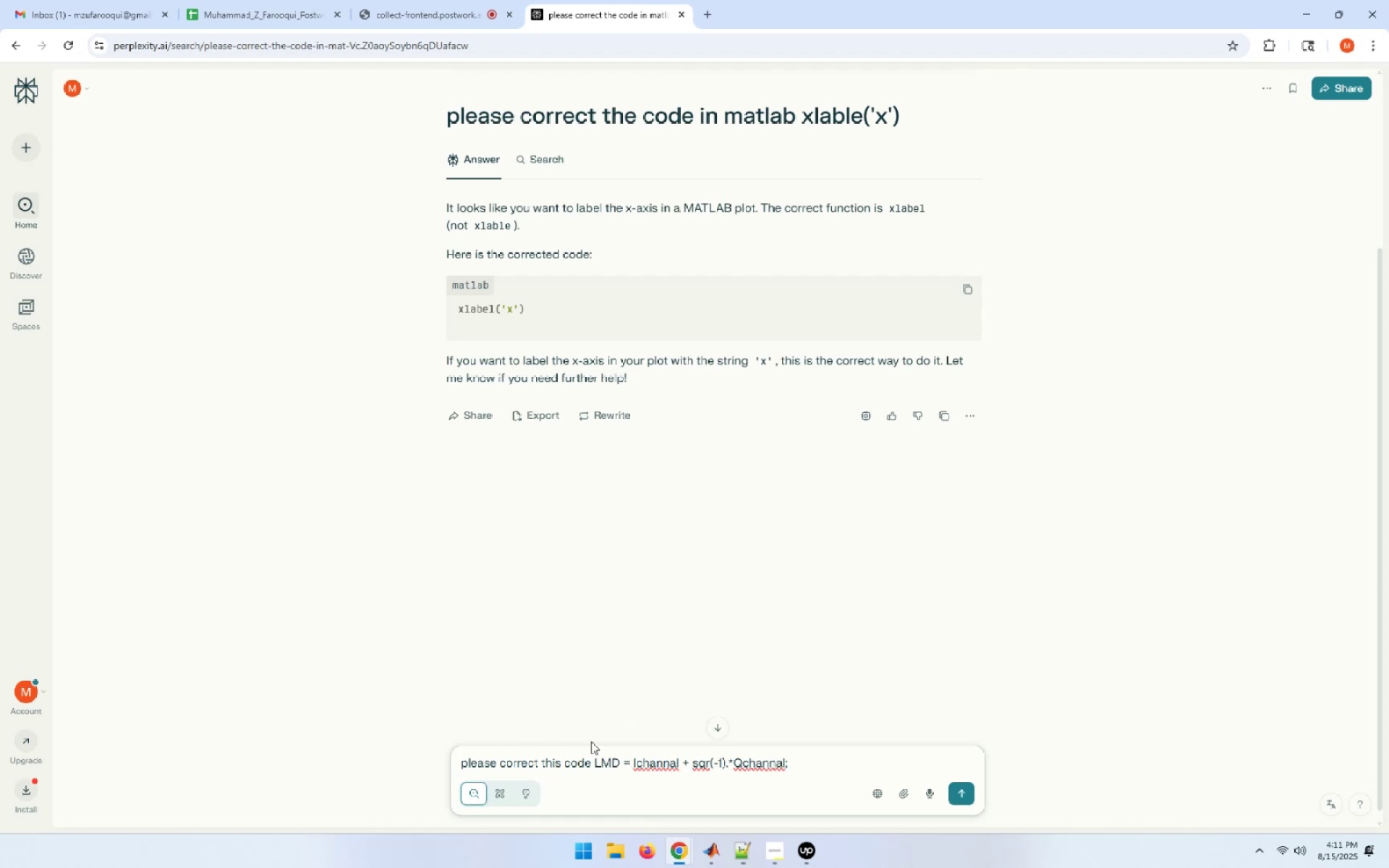 
left_click([594, 769])
 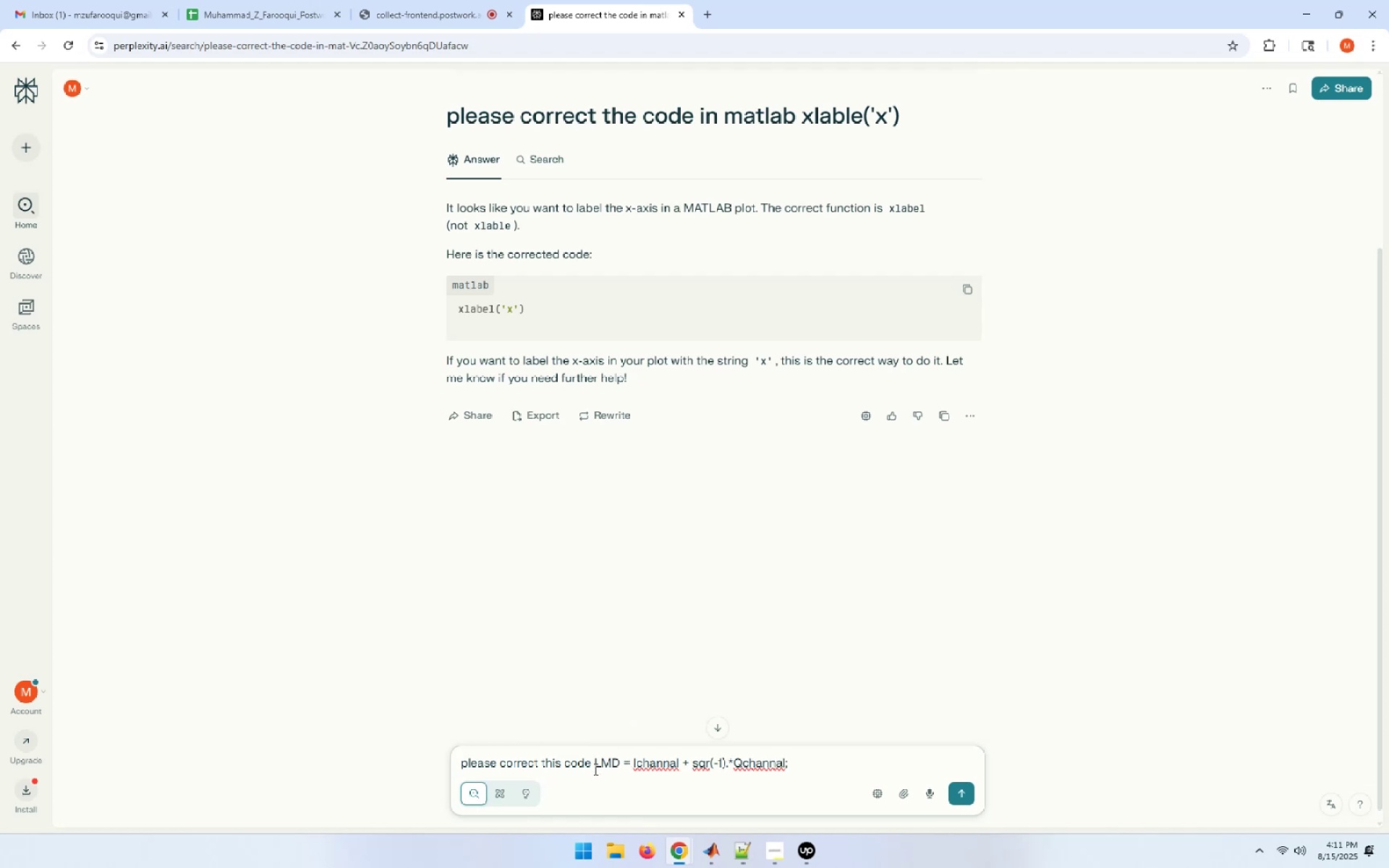 
type(in Matlab )
 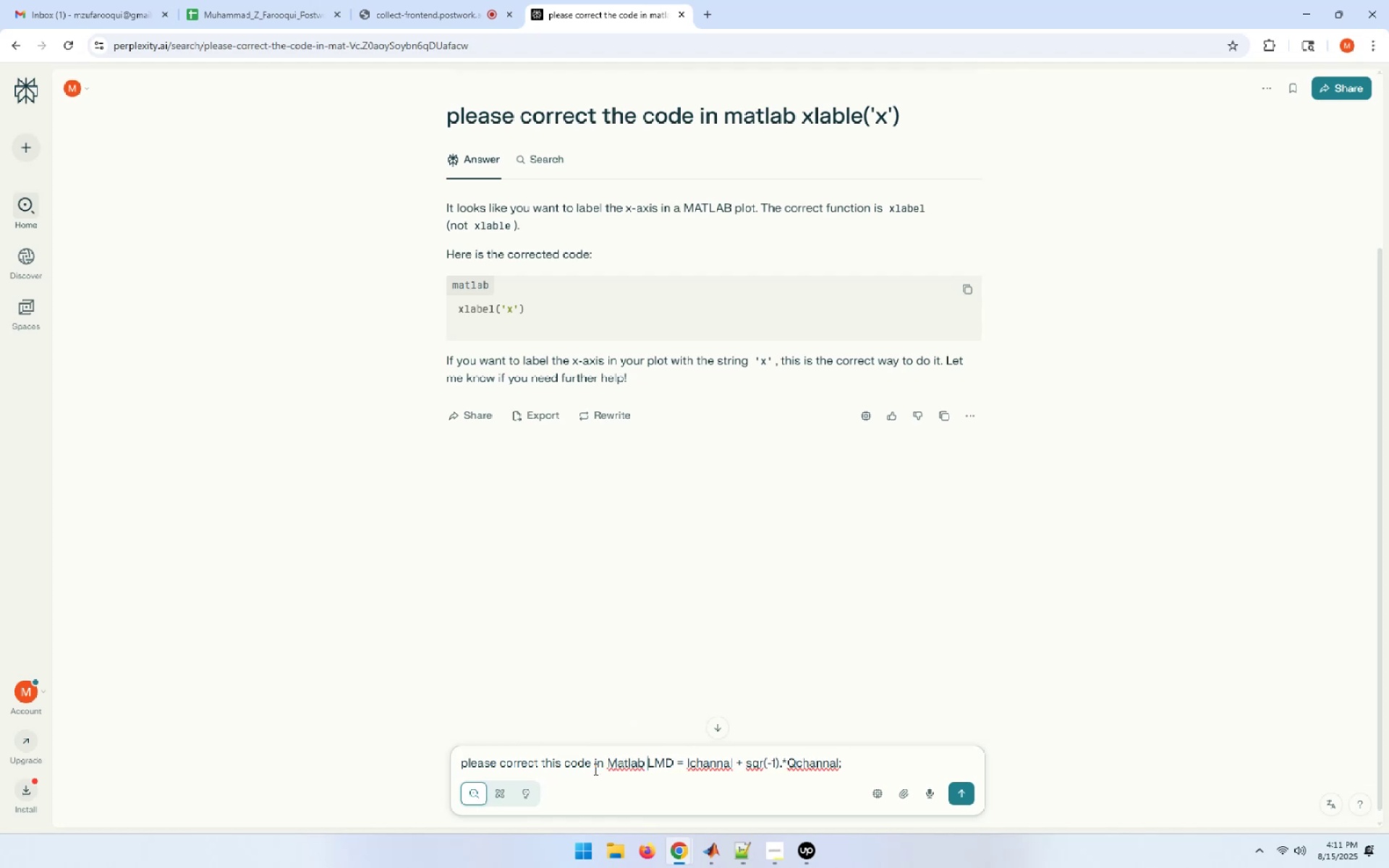 
key(Enter)
 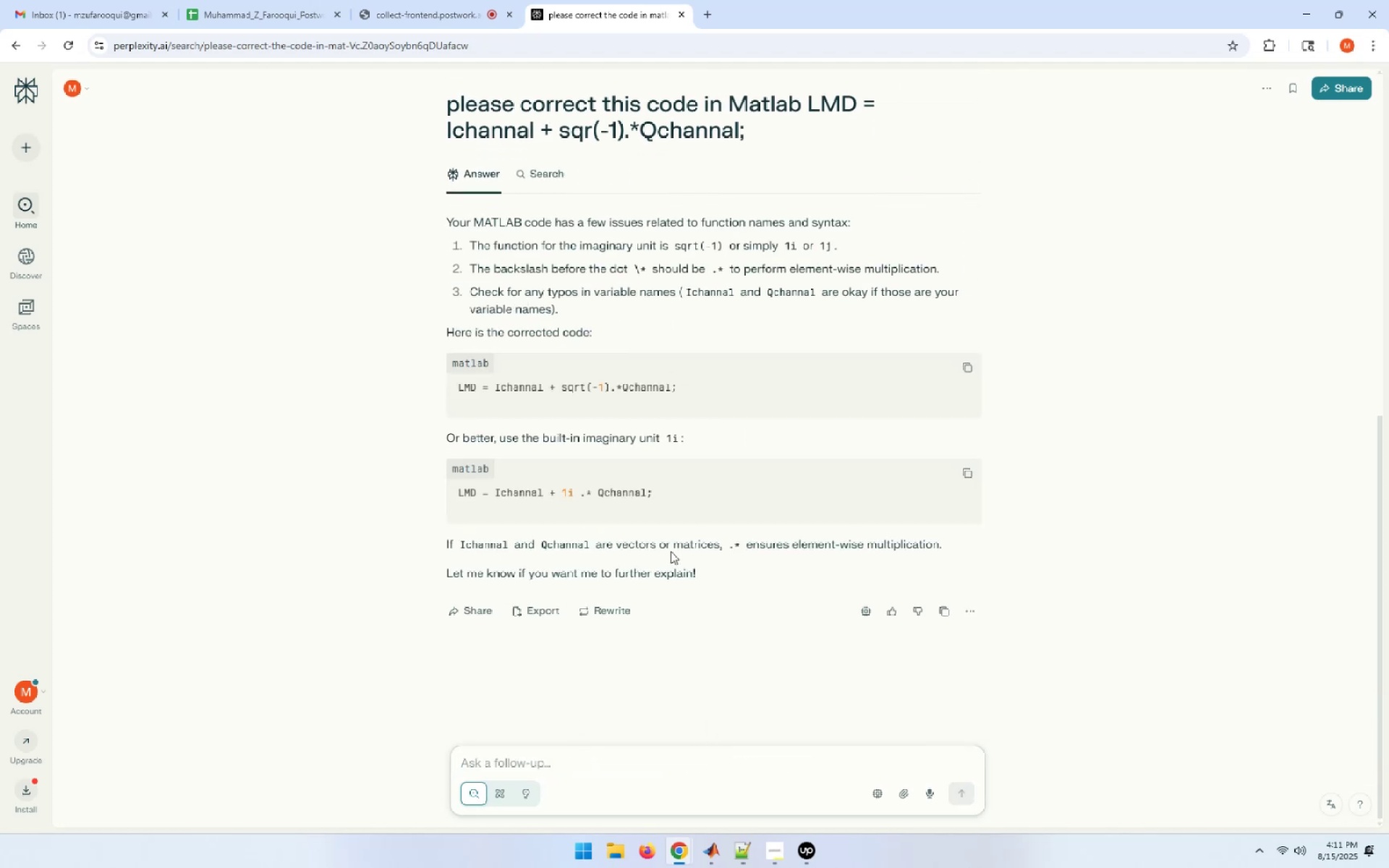 
wait(11.78)
 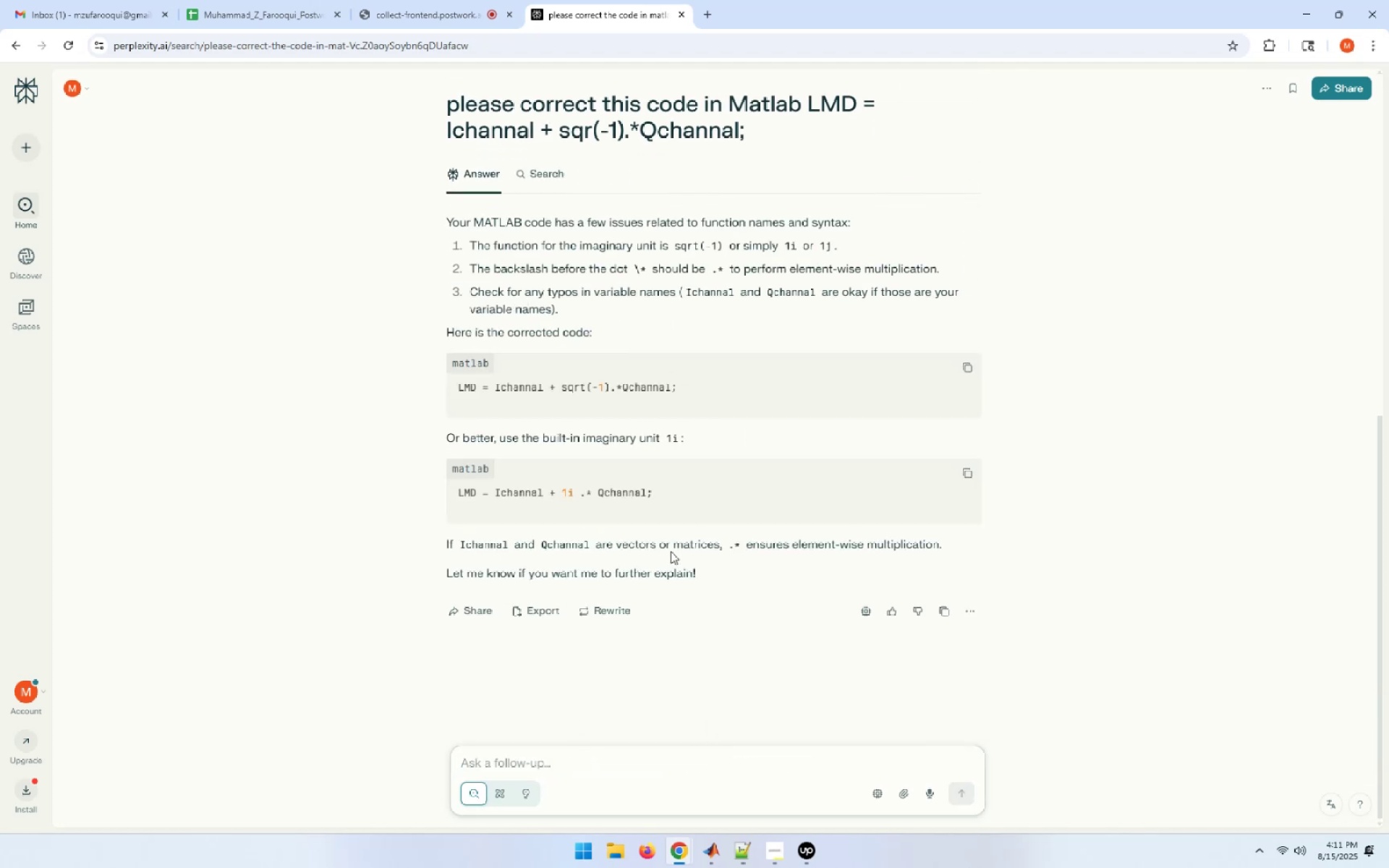 
left_click([736, 855])
 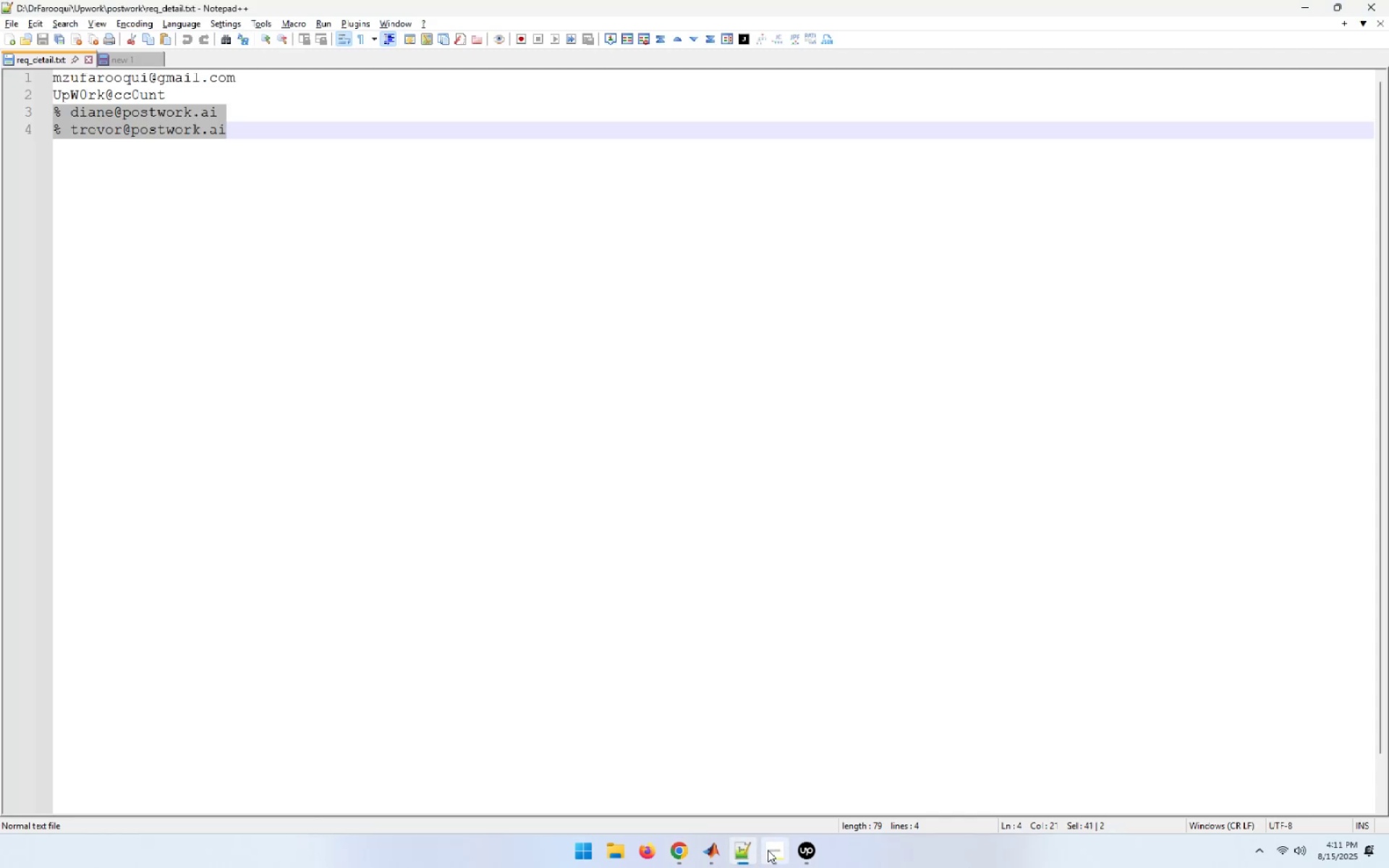 
left_click([775, 850])
 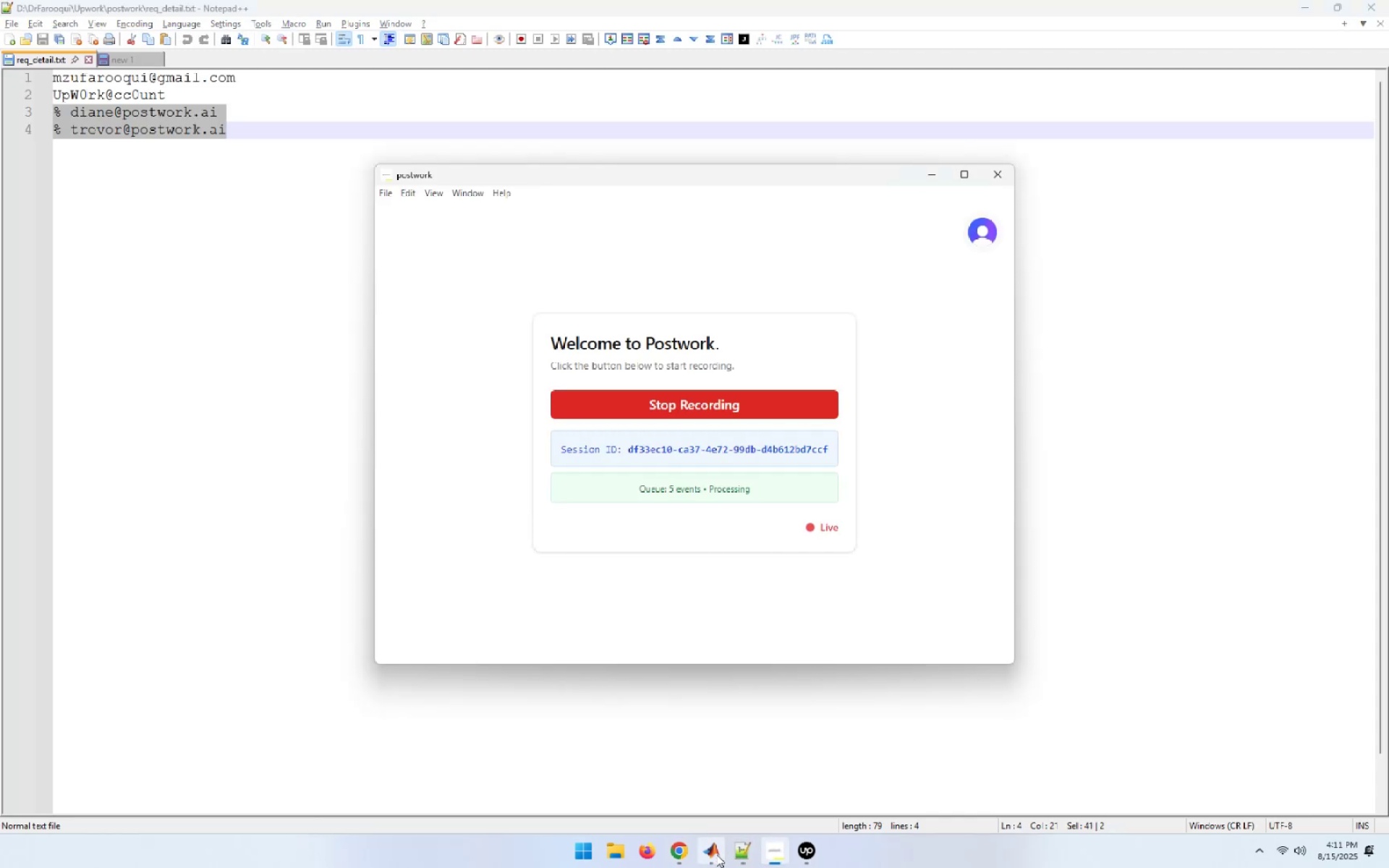 
left_click([708, 855])
 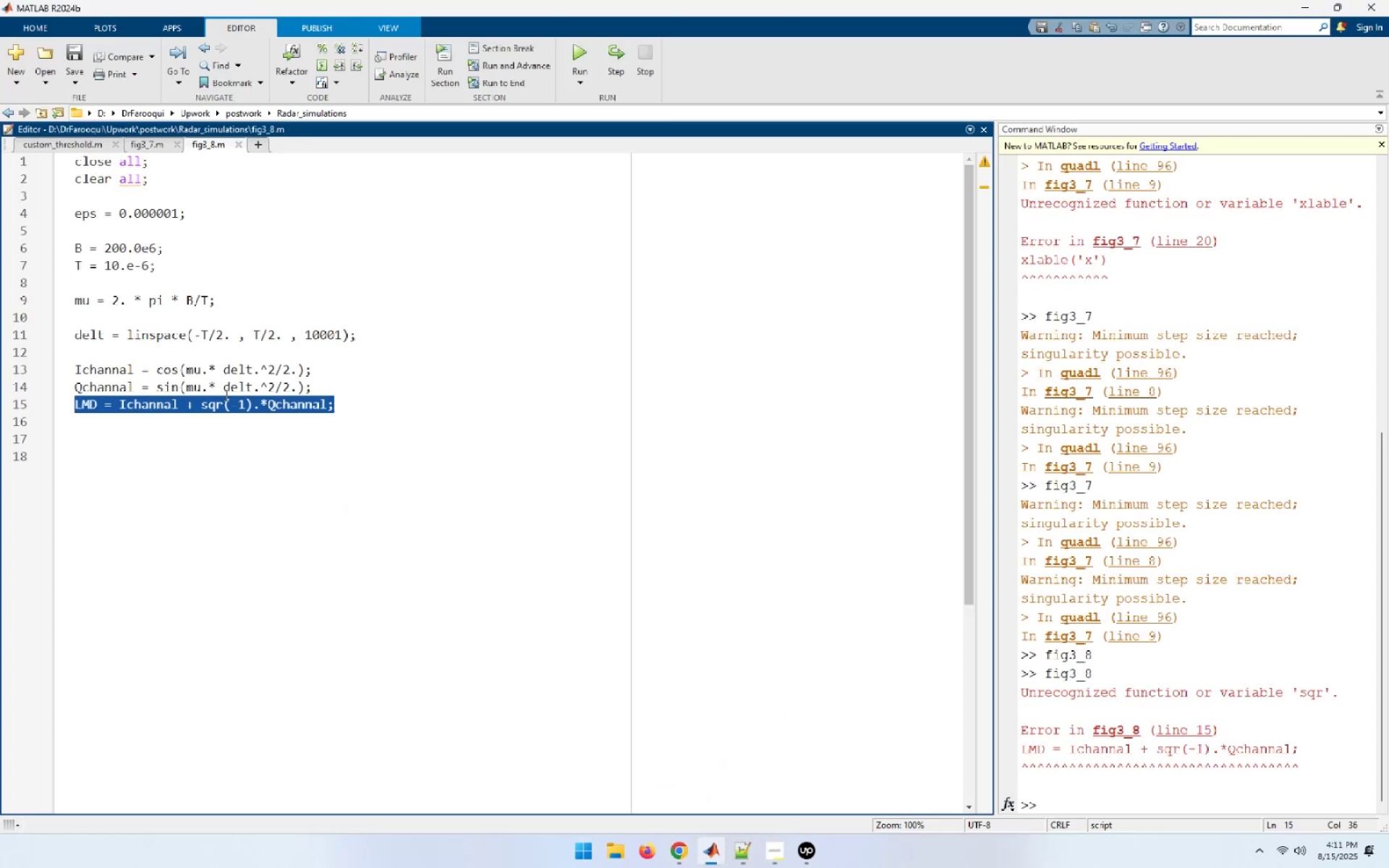 
left_click([224, 401])
 